 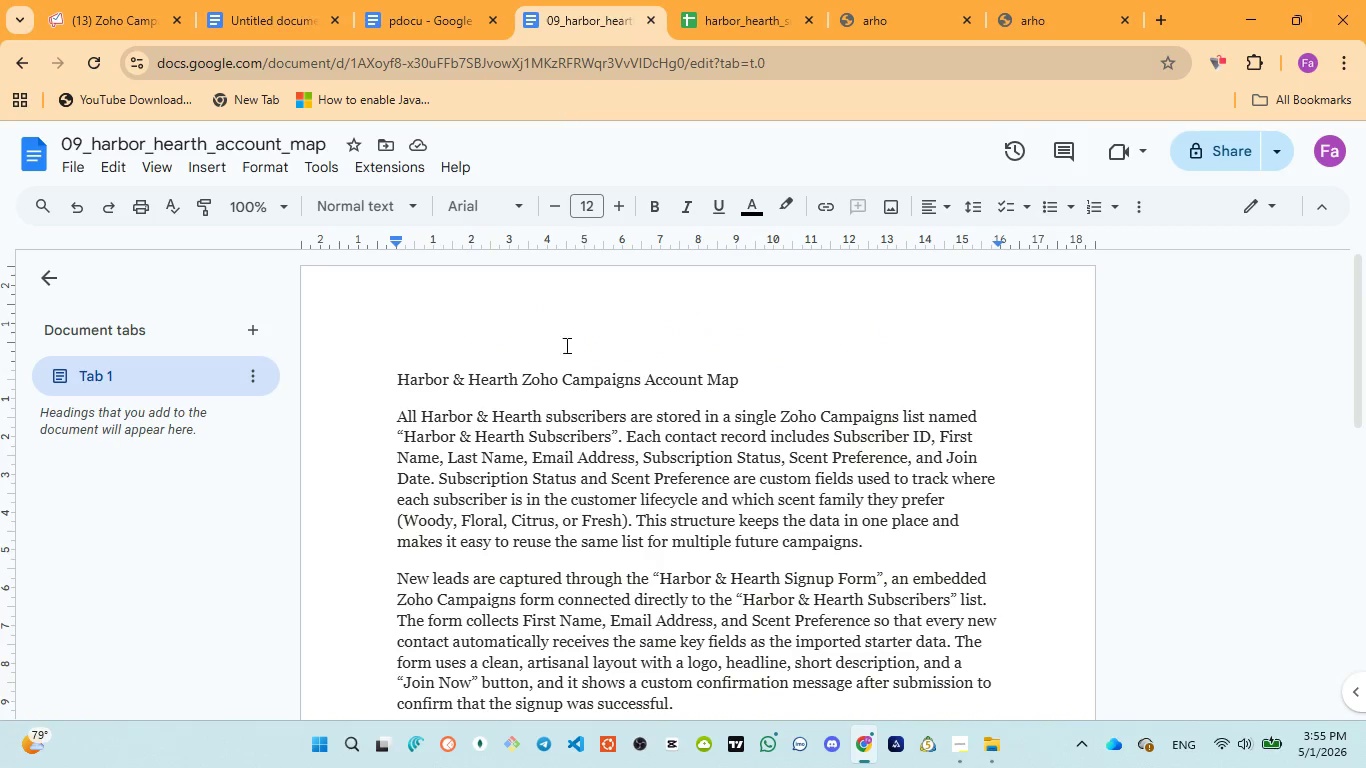 
left_click_drag(start_coordinate=[398, 366], to_coordinate=[779, 358])
 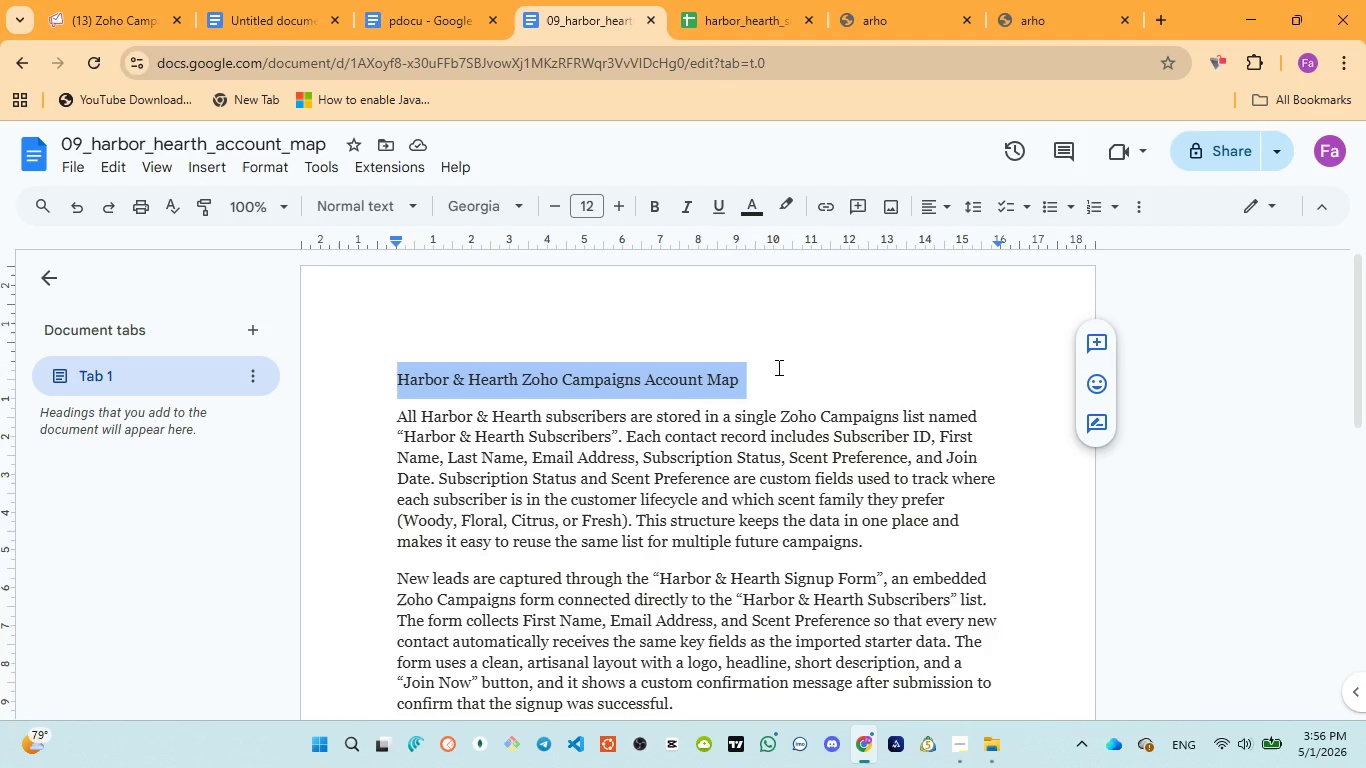 
wait(8.02)
 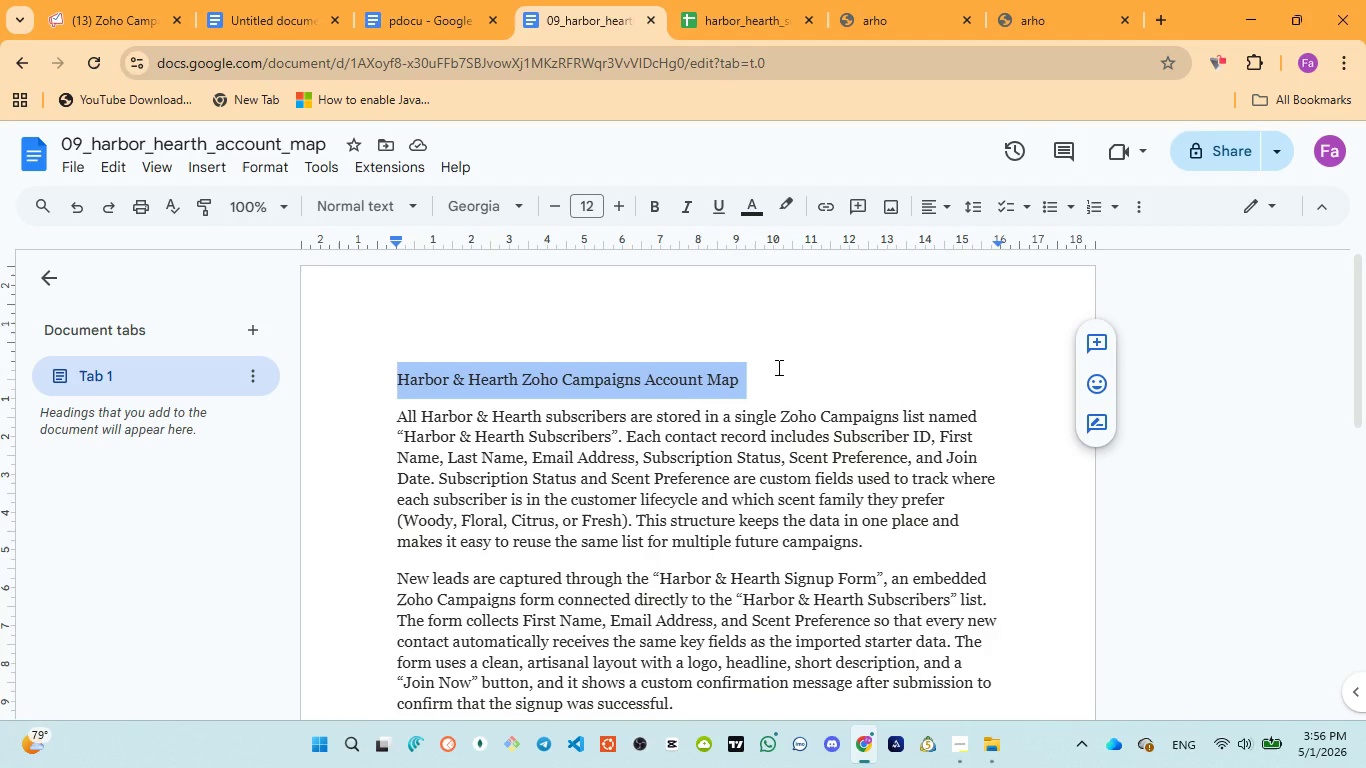 
scroll: coordinate [776, 370], scroll_direction: down, amount: 1.0
 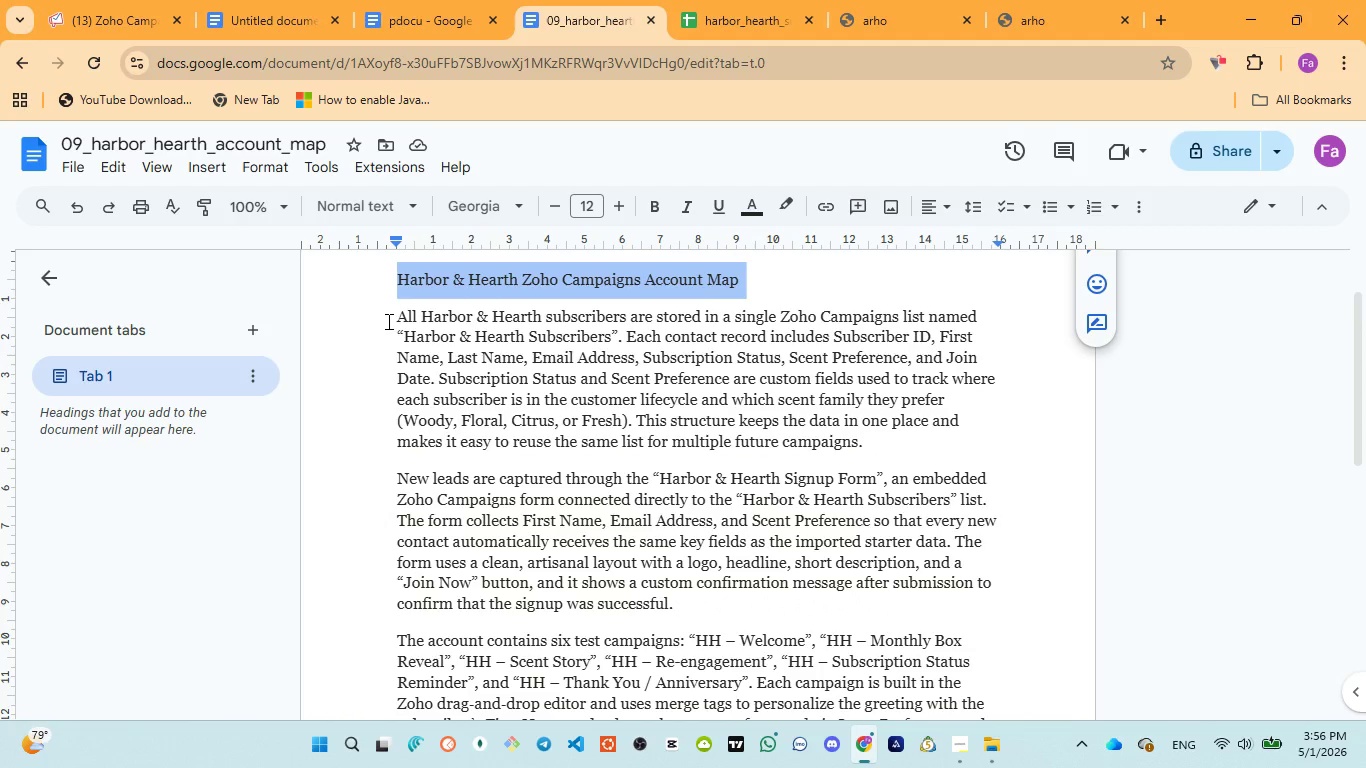 
left_click_drag(start_coordinate=[387, 320], to_coordinate=[973, 334])
 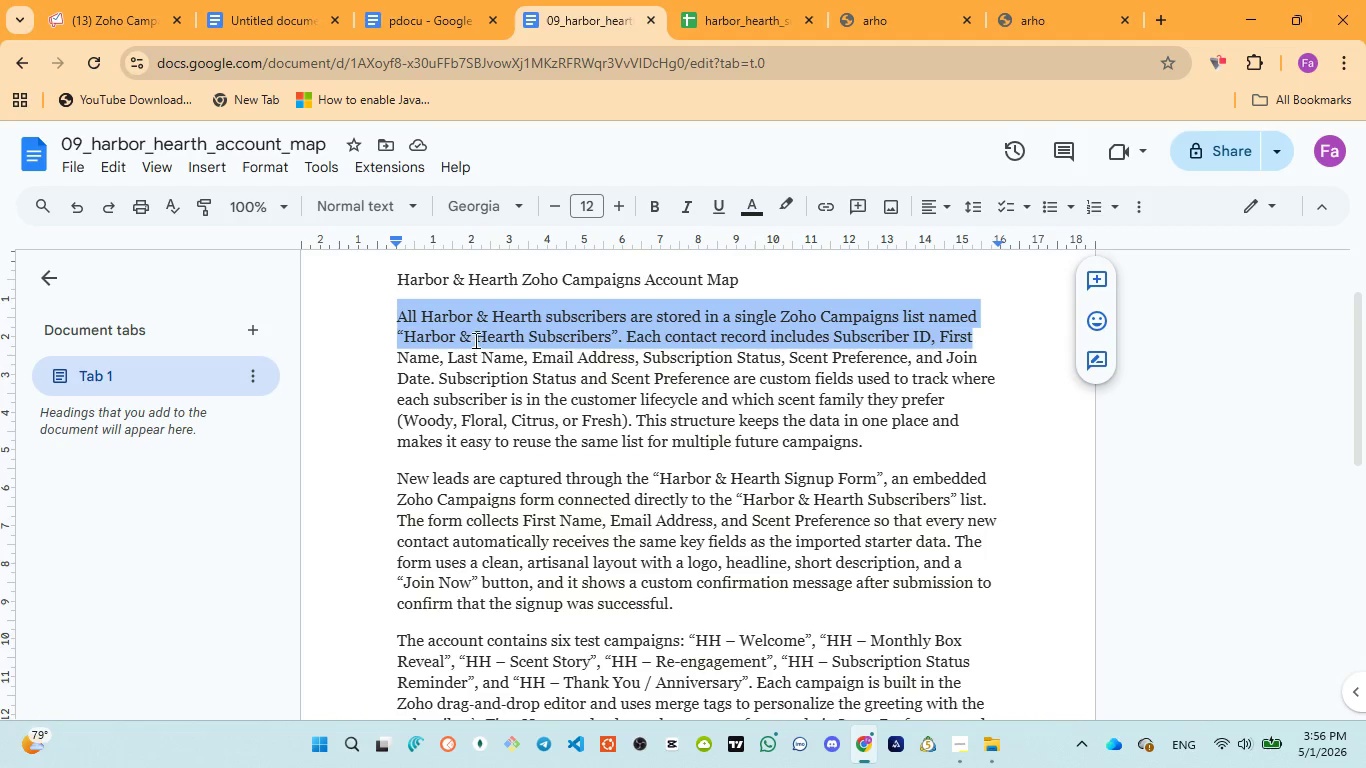 
left_click([474, 338])
 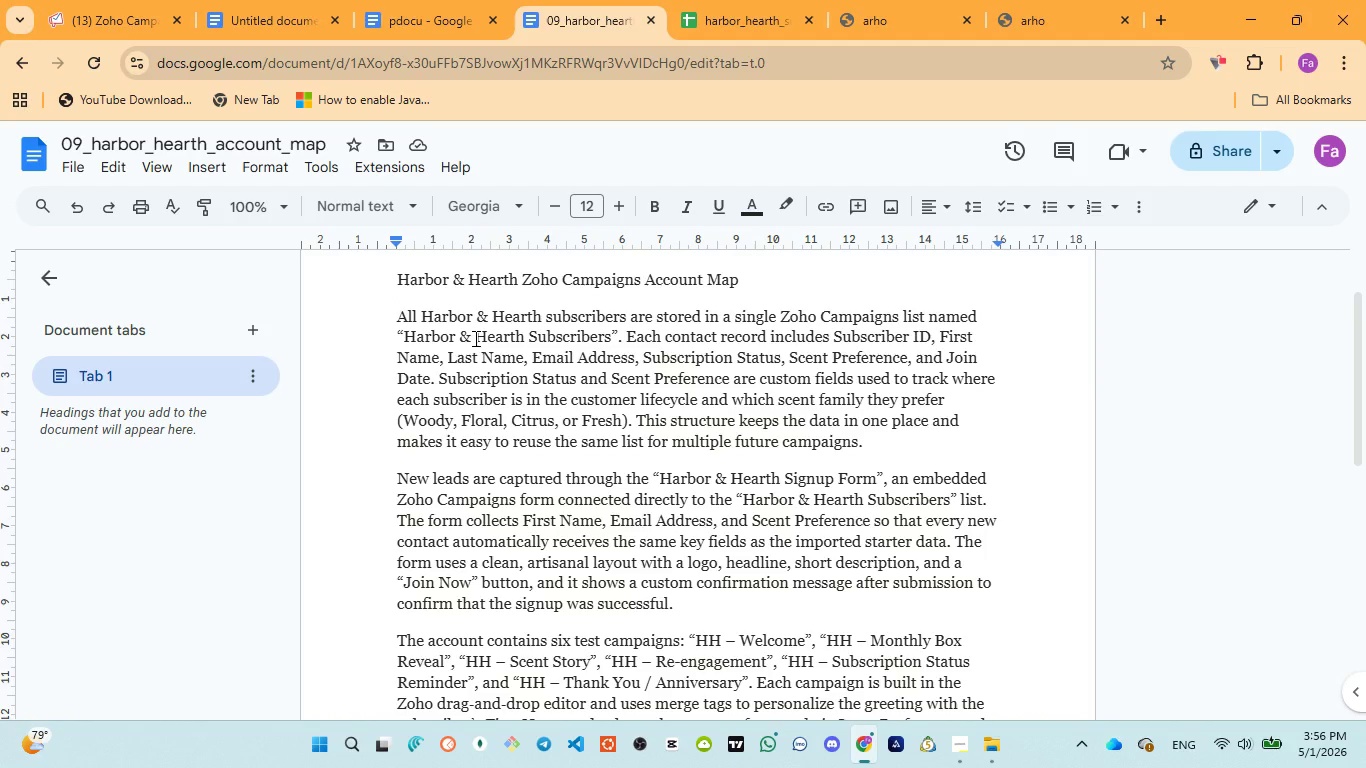 
key(Backspace)
key(Backspace)
type(and )
 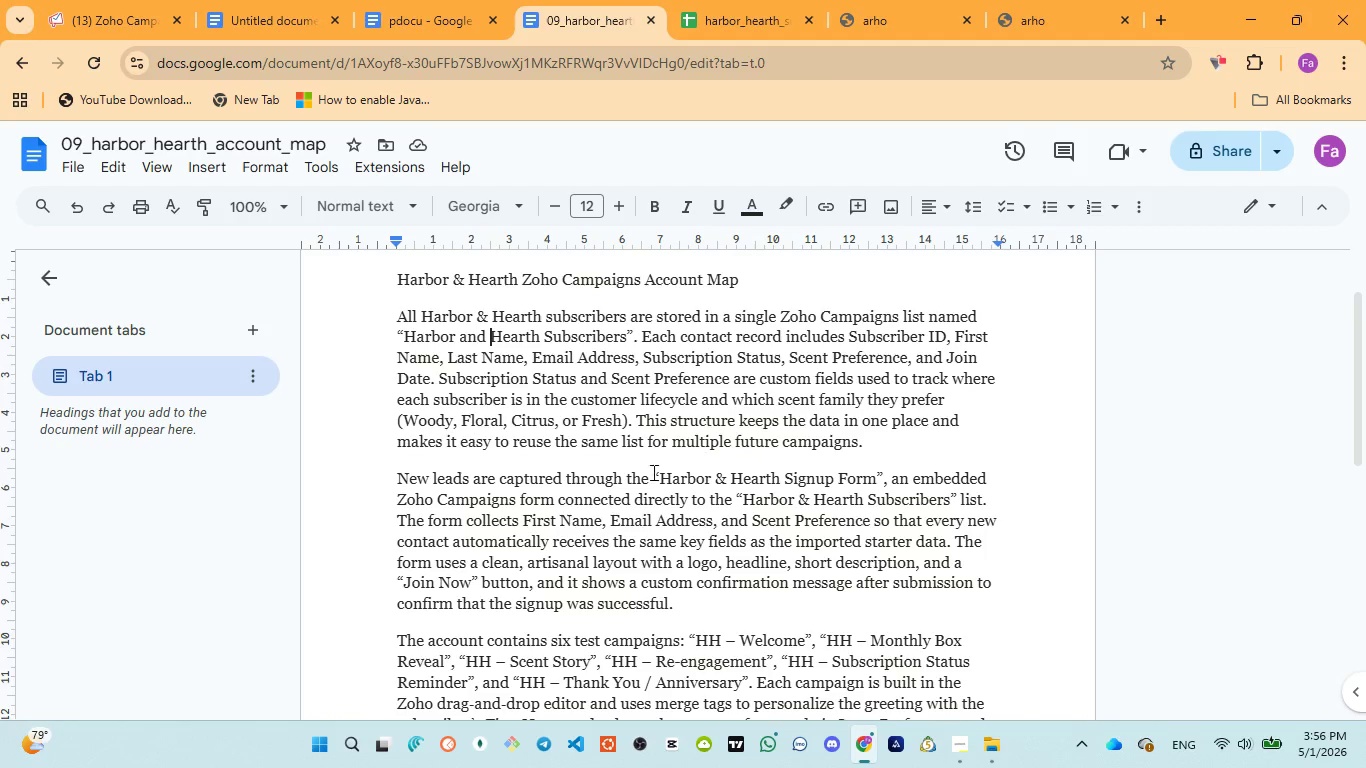 
wait(20.7)
 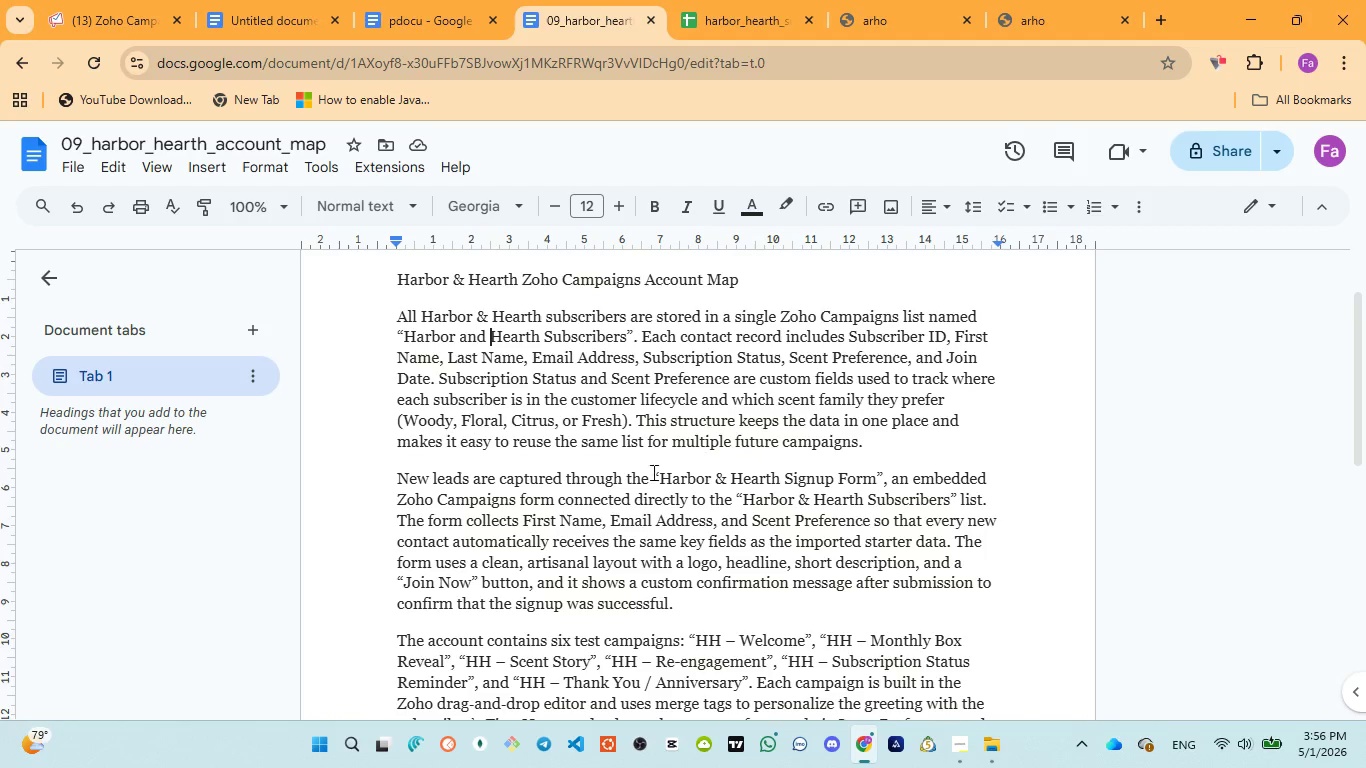 
scroll: coordinate [496, 509], scroll_direction: down, amount: 1.0
 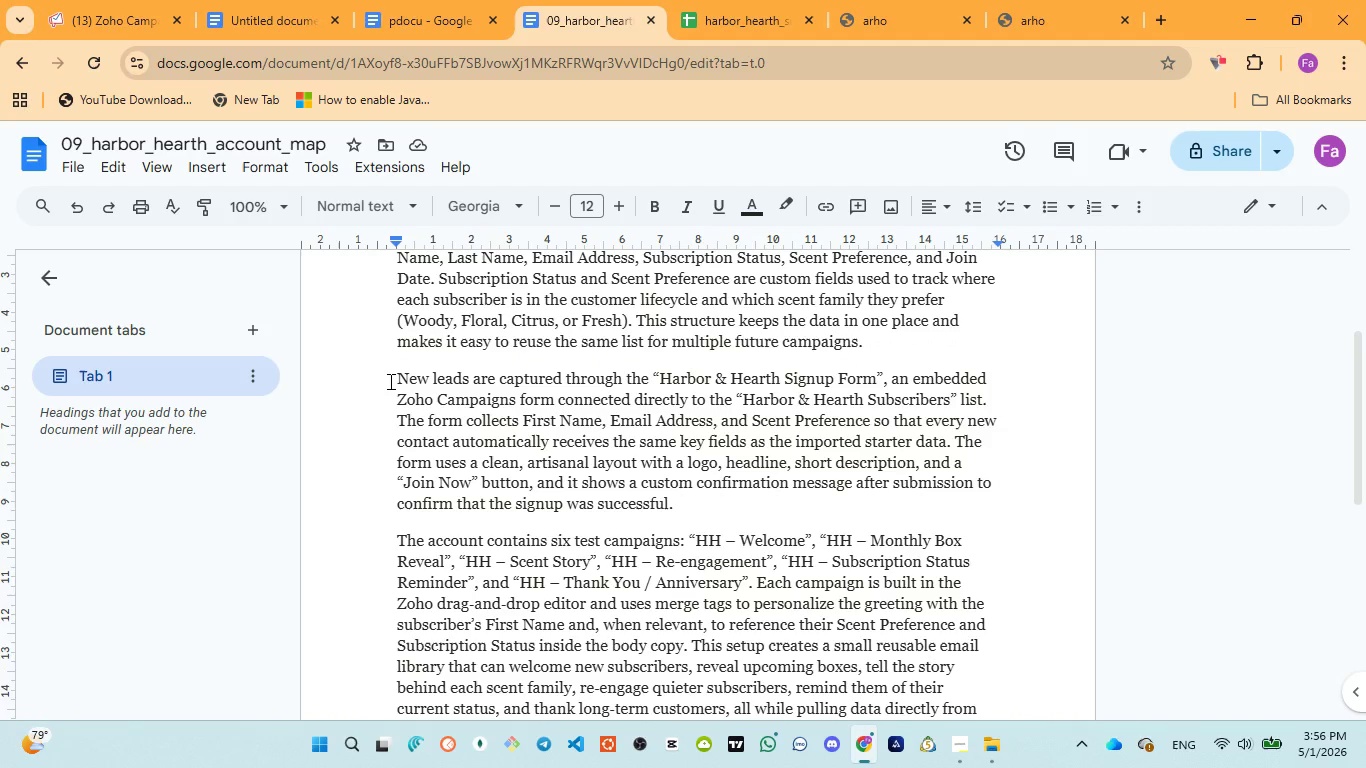 
left_click_drag(start_coordinate=[389, 379], to_coordinate=[548, 378])
 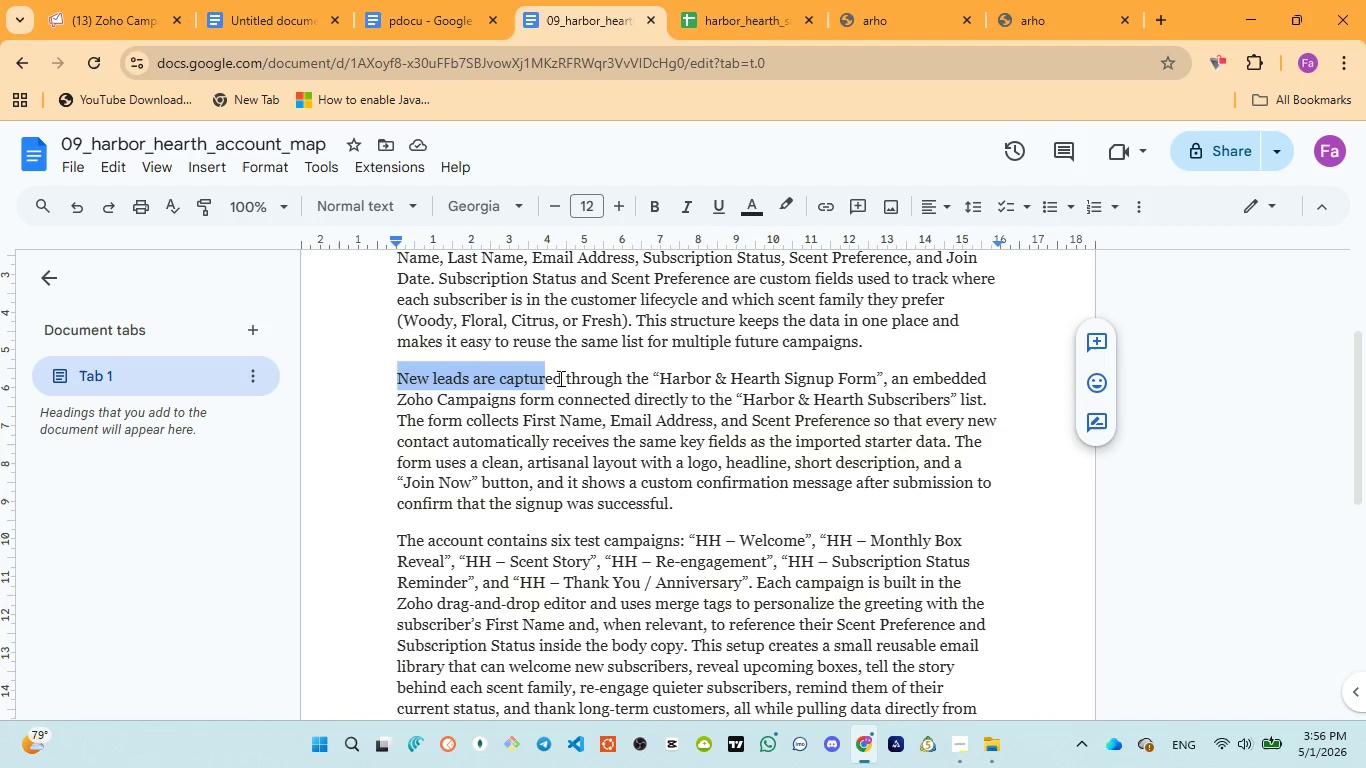 
left_click_drag(start_coordinate=[565, 378], to_coordinate=[876, 393])
 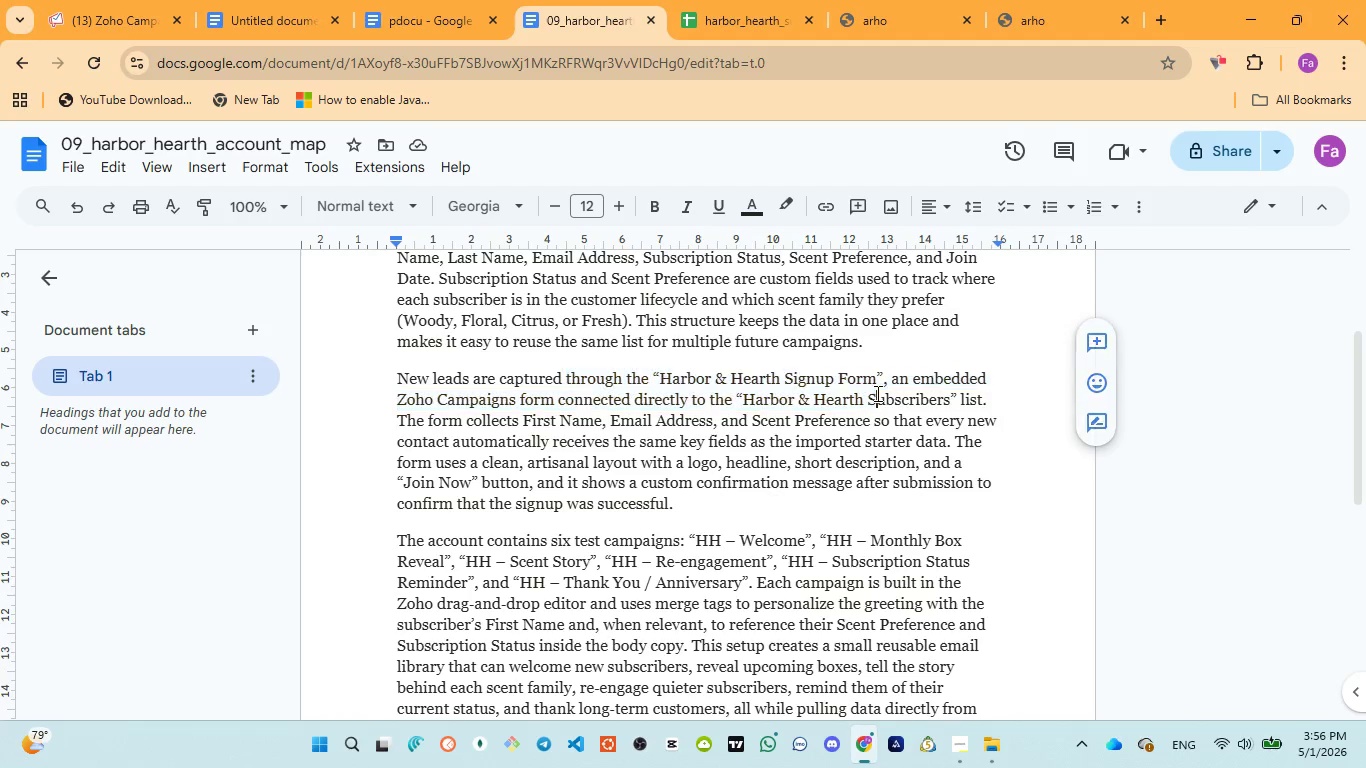 
left_click([876, 393])
 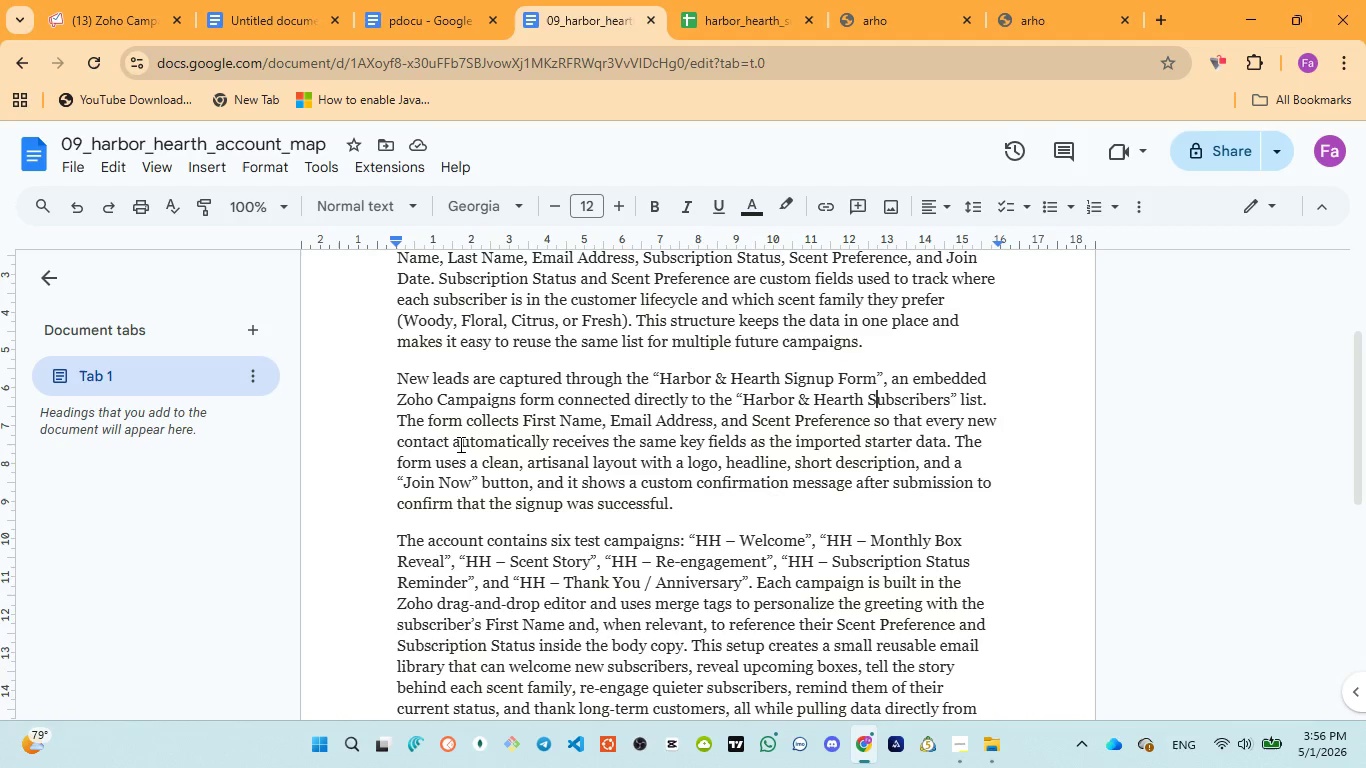 
scroll: coordinate [459, 444], scroll_direction: down, amount: 1.0
 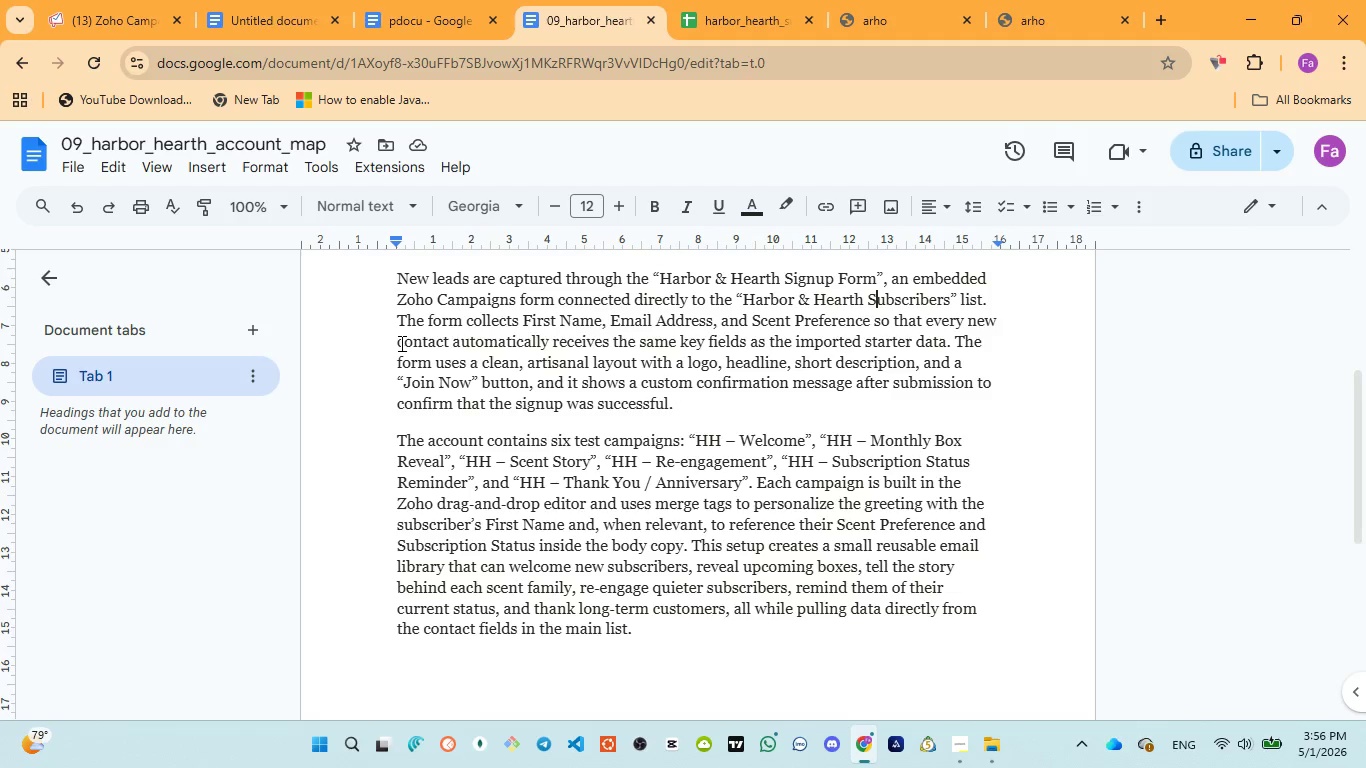 
wait(9.64)
 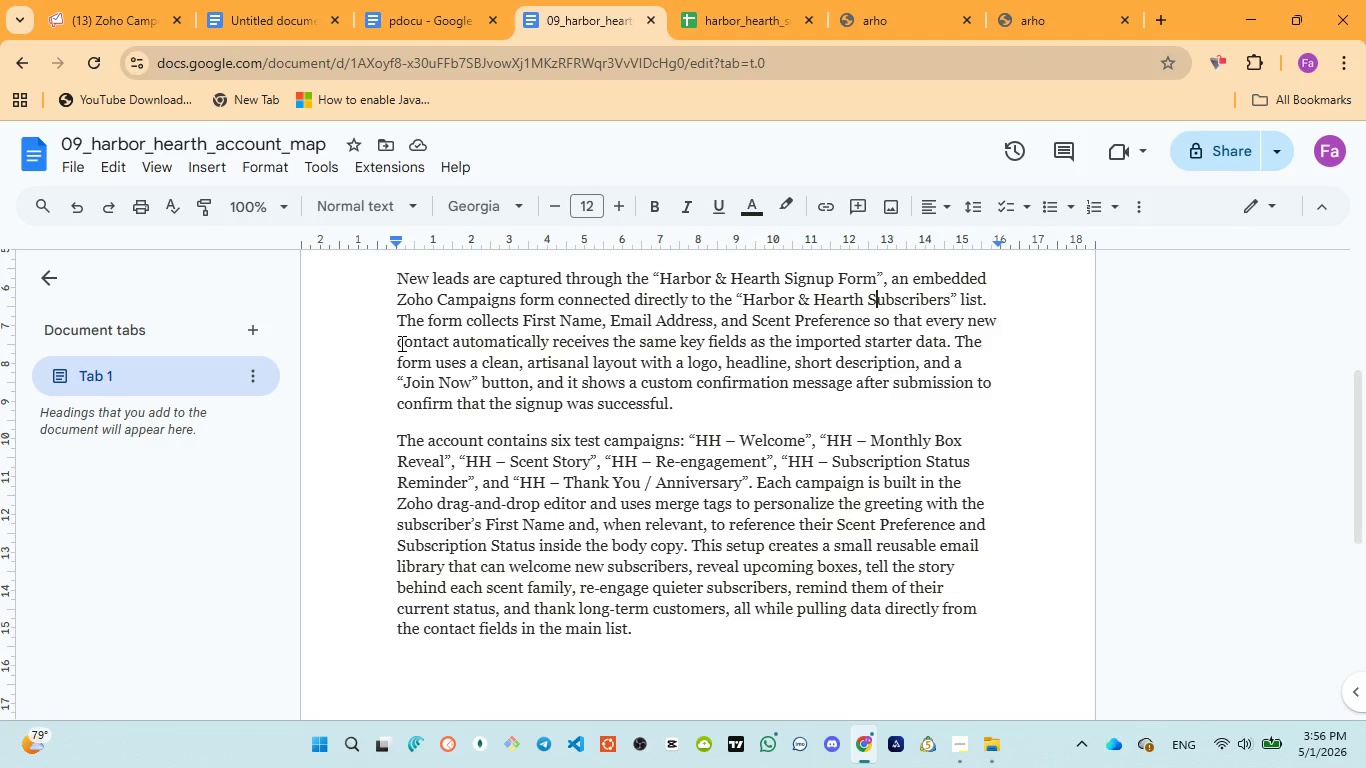 
left_click_drag(start_coordinate=[394, 362], to_coordinate=[676, 405])
 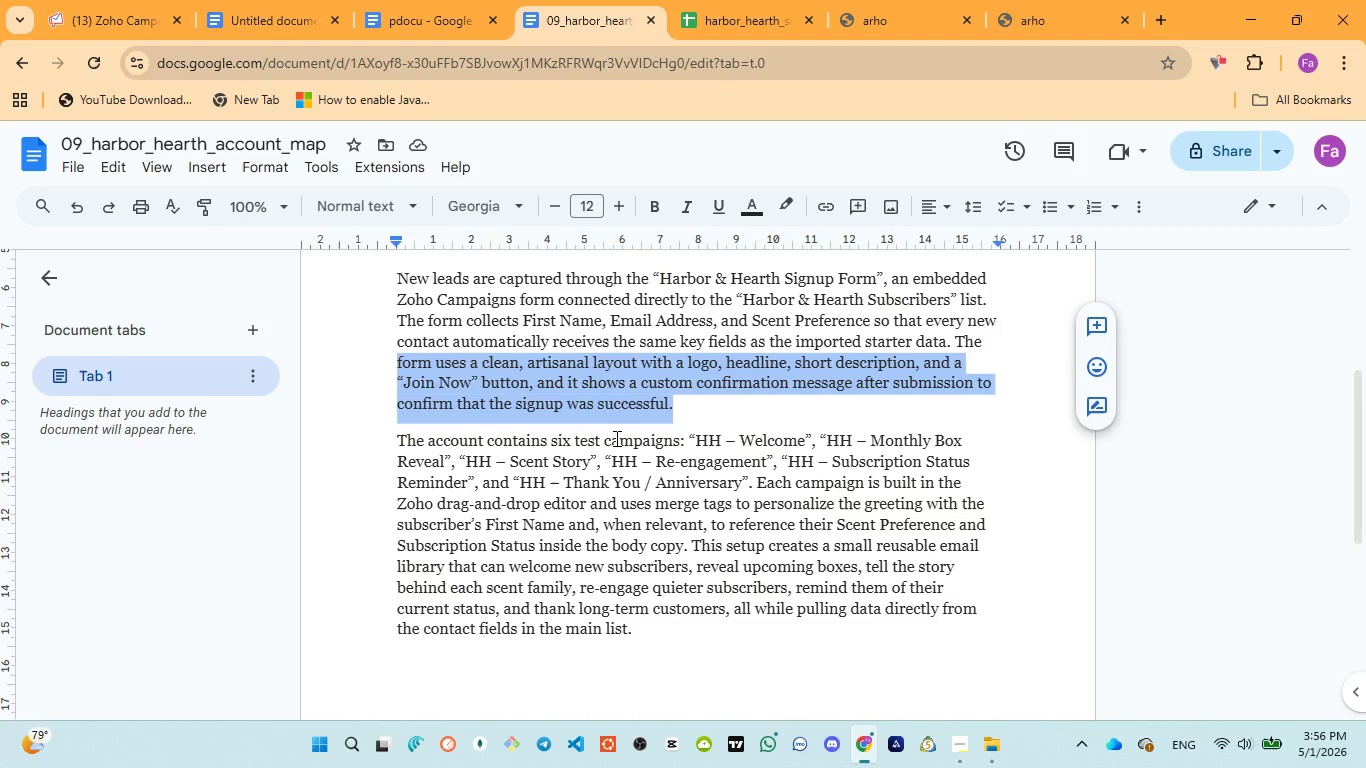 
scroll: coordinate [614, 439], scroll_direction: down, amount: 1.0
 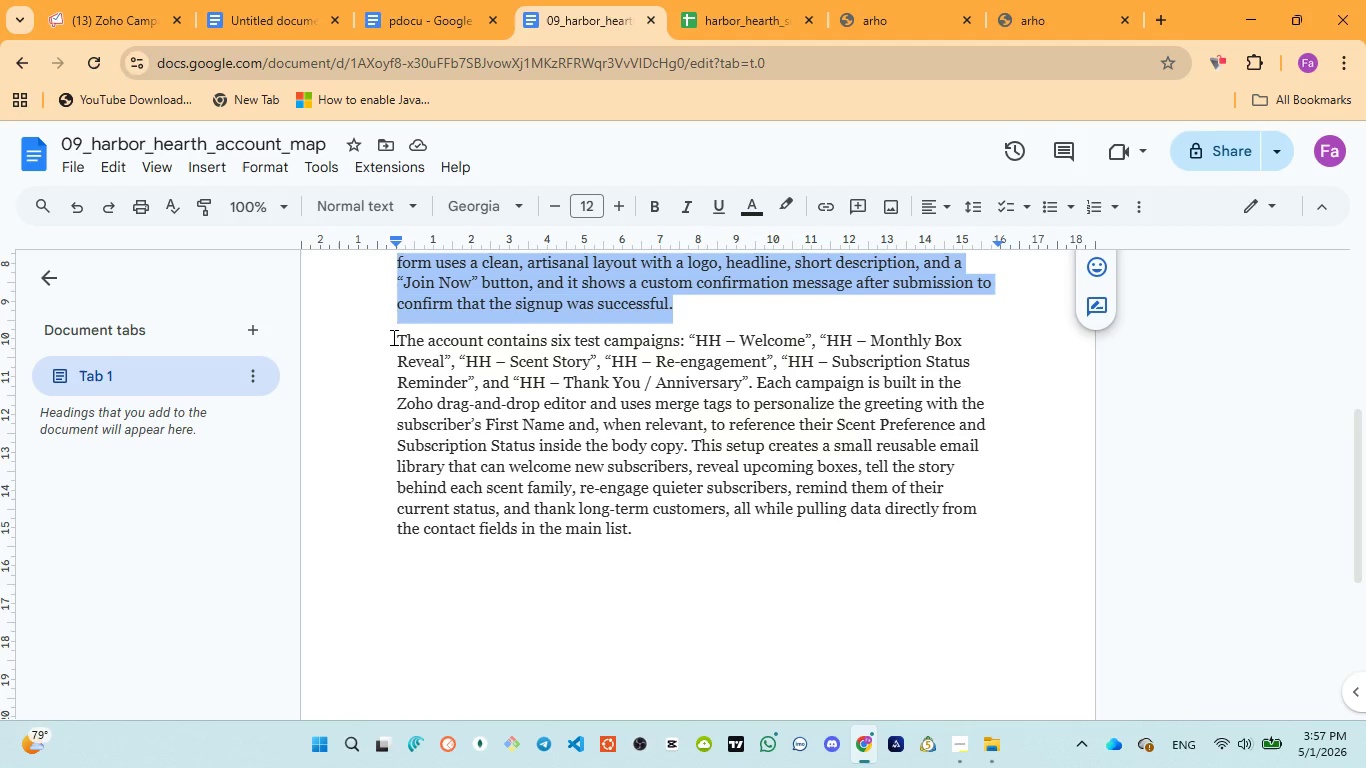 
wait(5.48)
 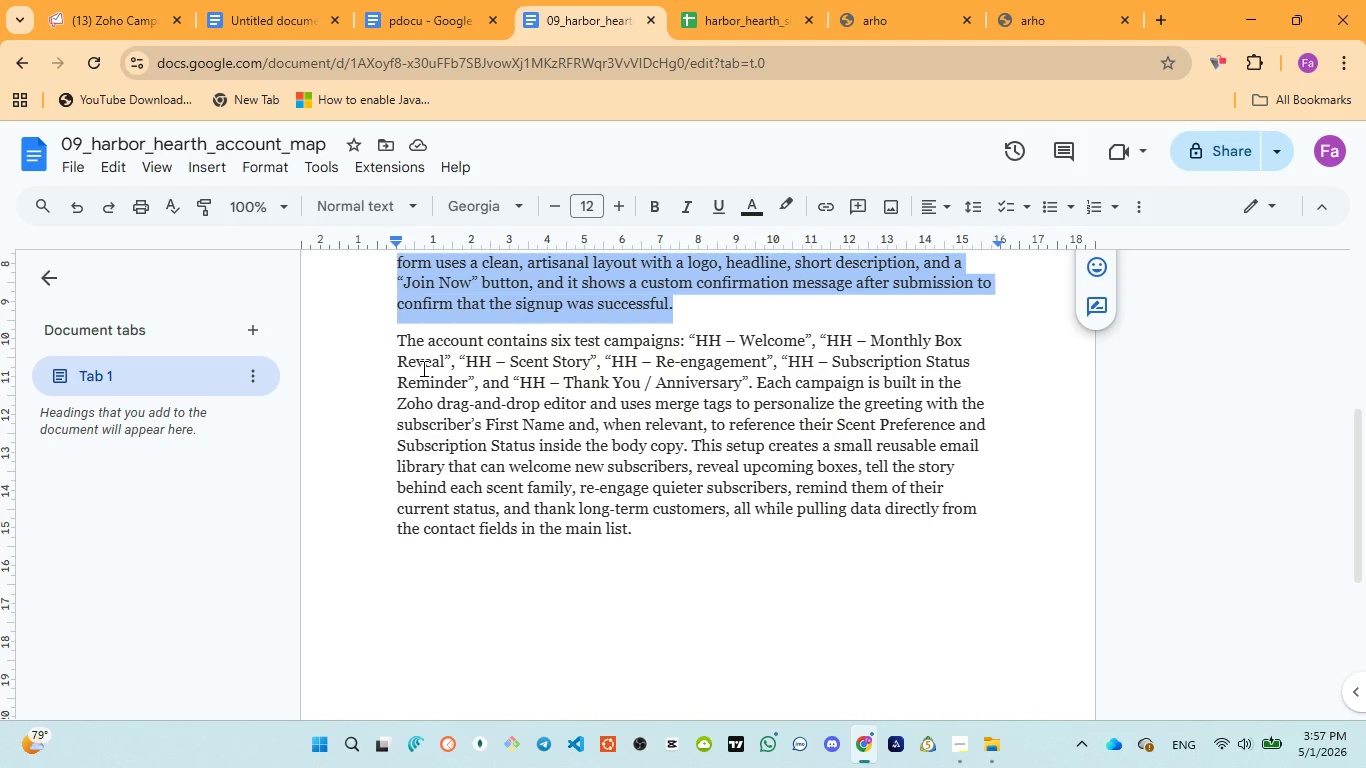 
left_click_drag(start_coordinate=[393, 337], to_coordinate=[561, 365])
 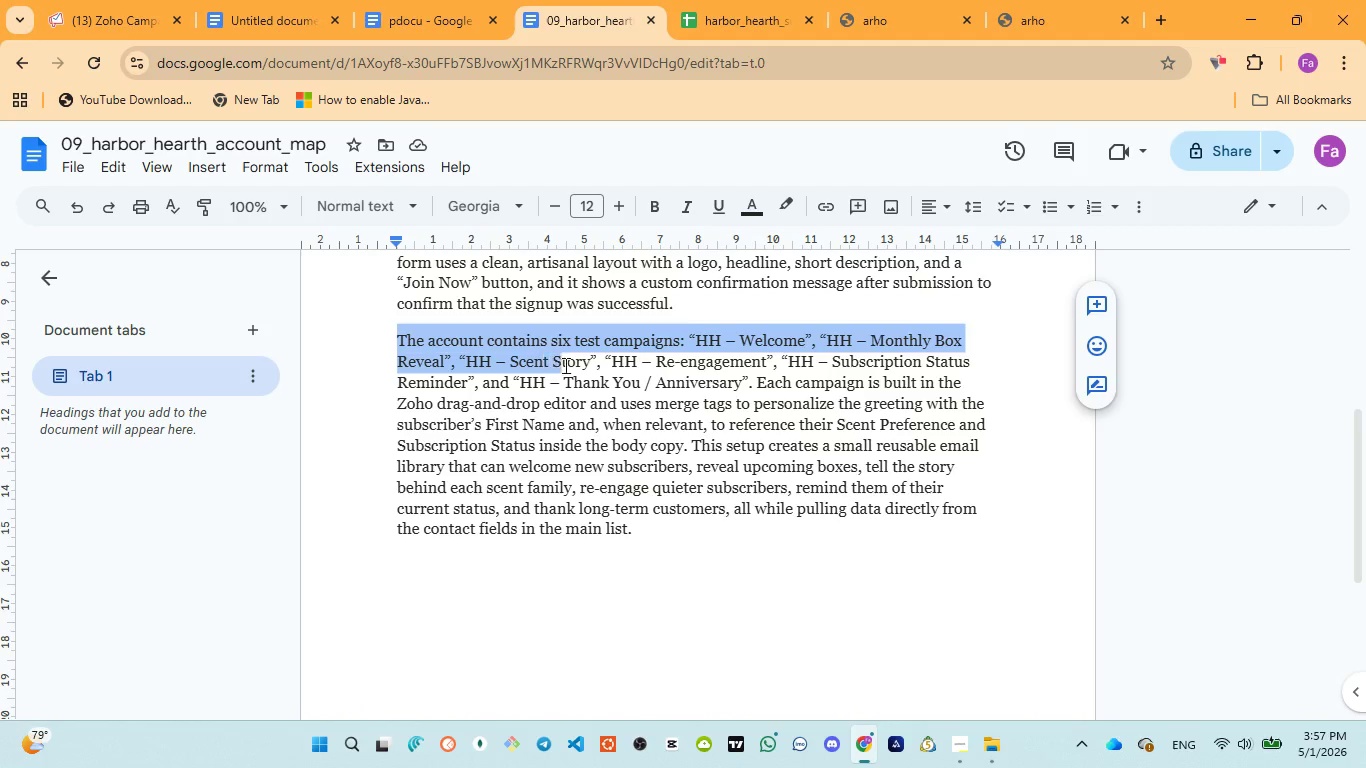 
left_click_drag(start_coordinate=[563, 365], to_coordinate=[570, 365])
 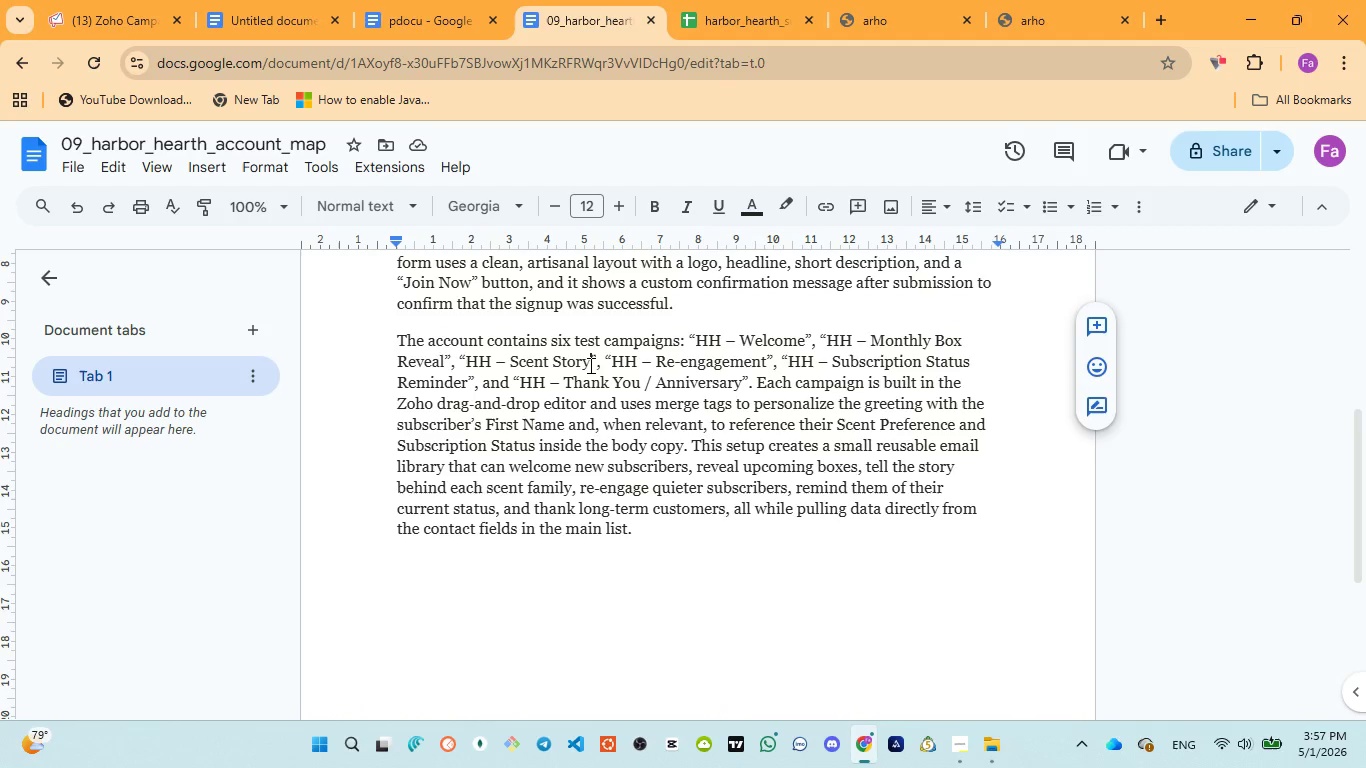 
left_click_drag(start_coordinate=[587, 365], to_coordinate=[616, 365])
 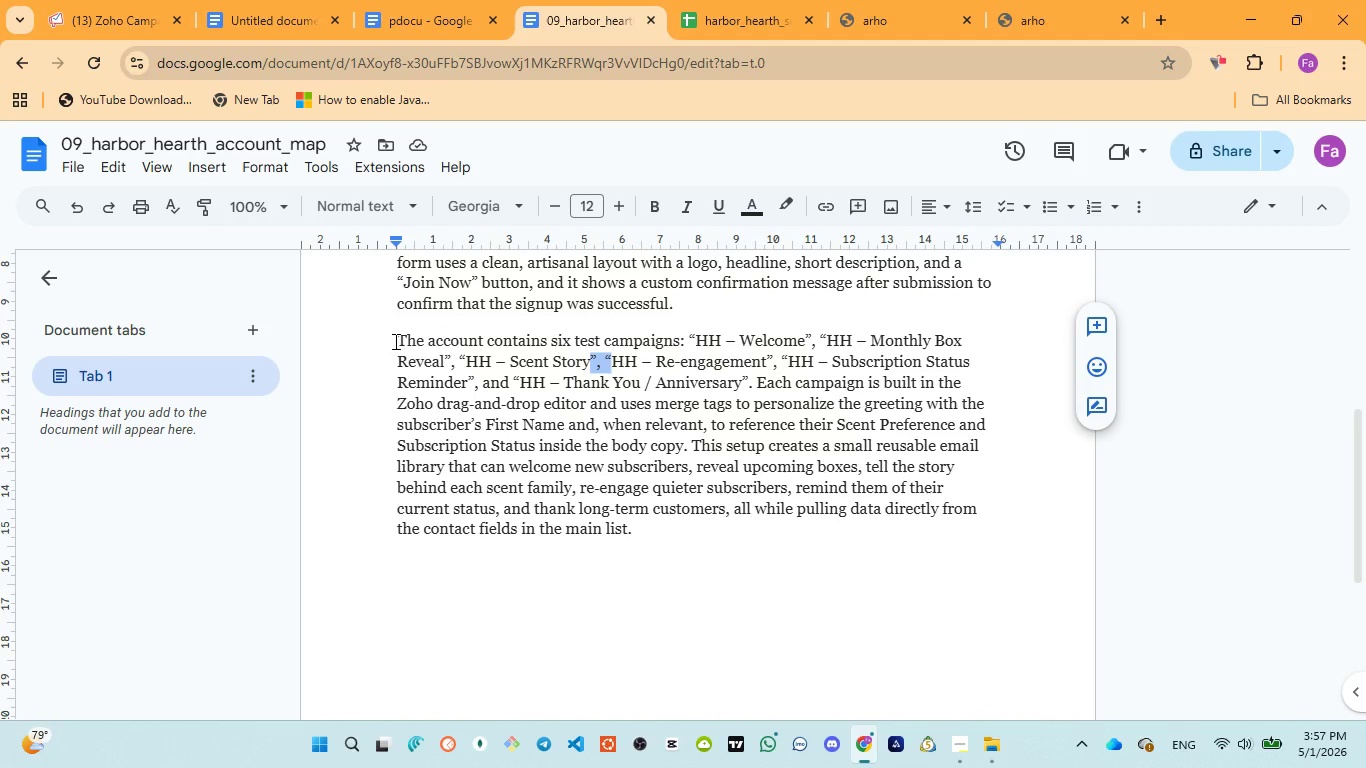 
left_click_drag(start_coordinate=[395, 341], to_coordinate=[976, 358])
 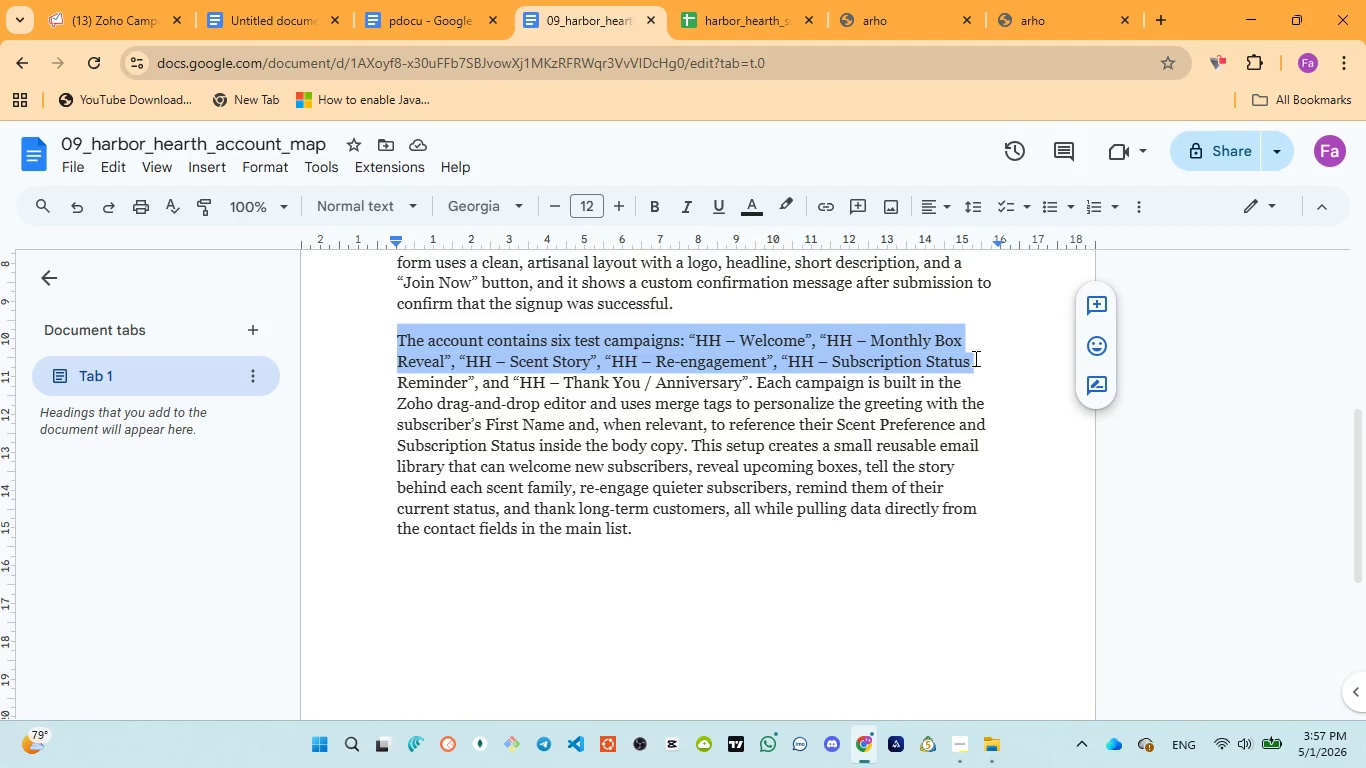 
wait(15.58)
 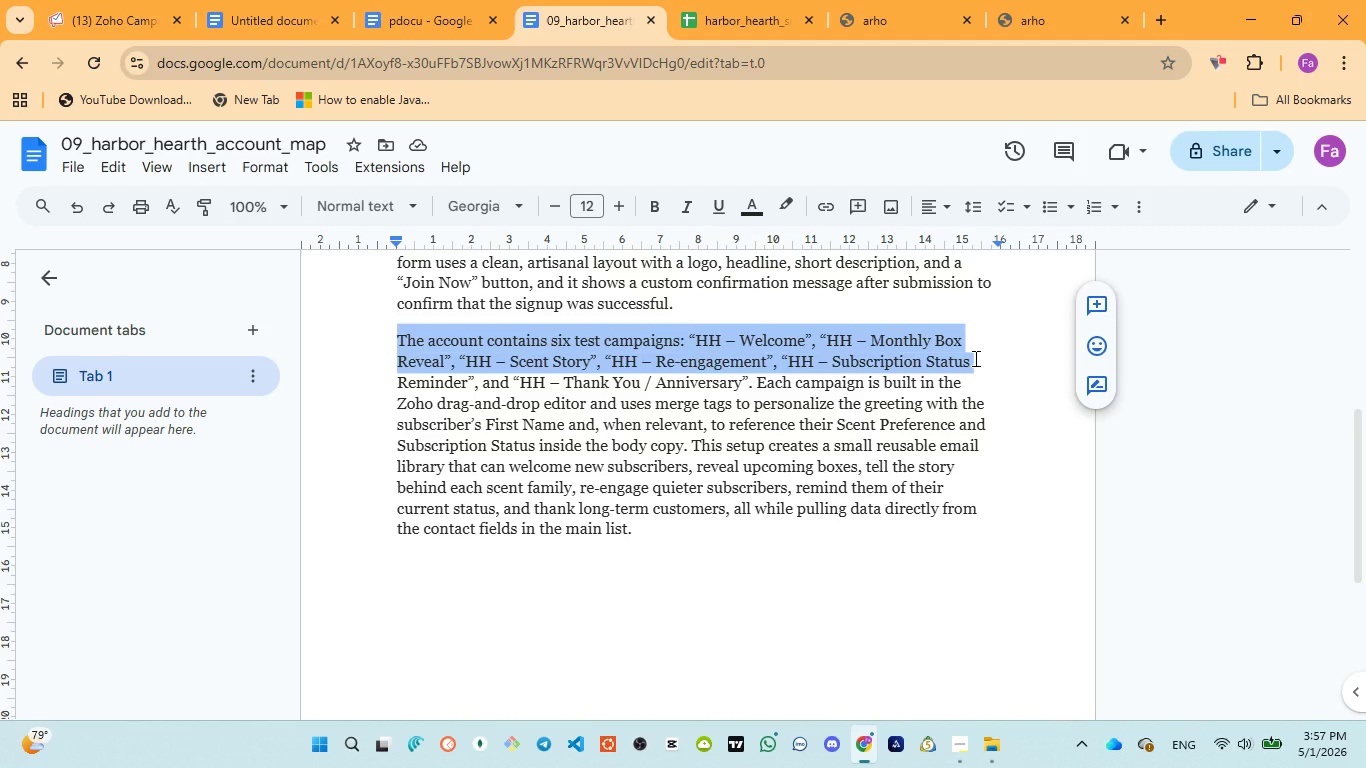 
left_click_drag(start_coordinate=[393, 386], to_coordinate=[571, 385])
 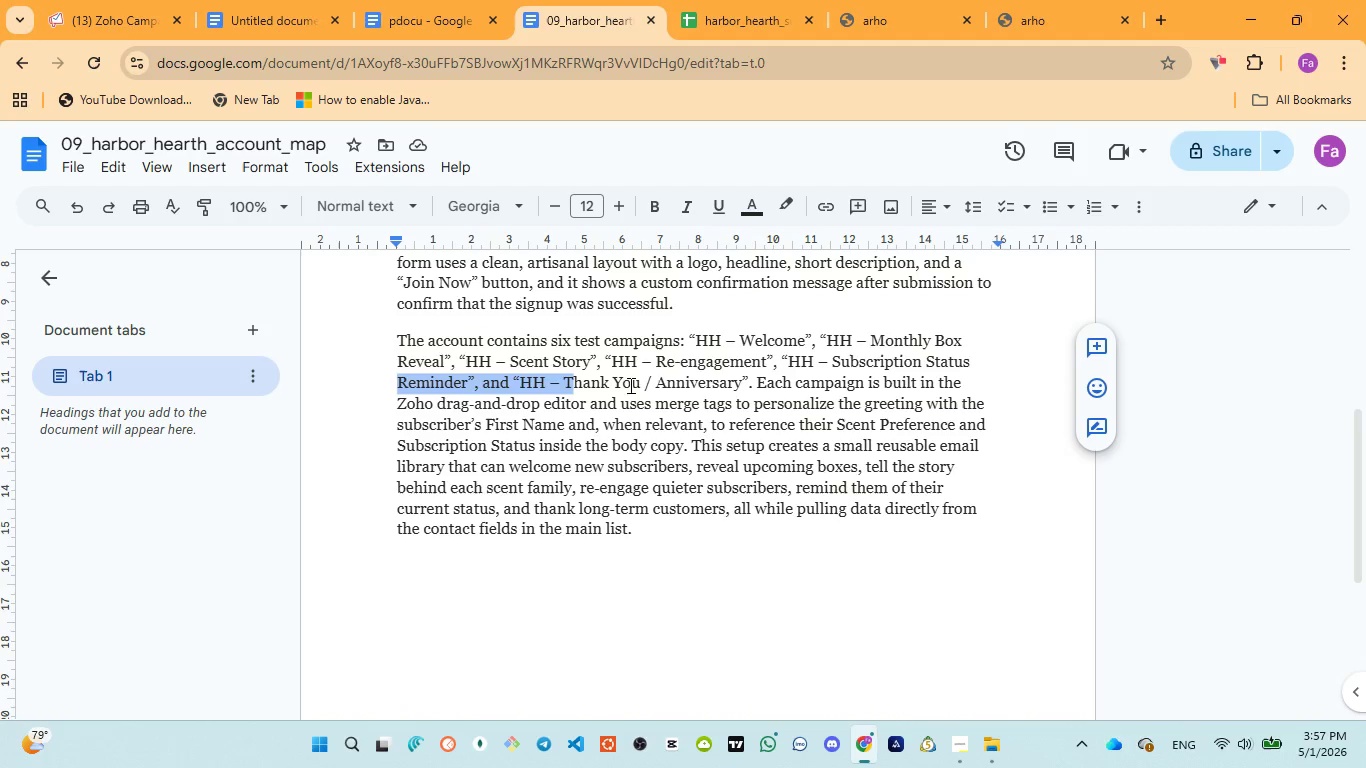 
left_click_drag(start_coordinate=[643, 385], to_coordinate=[978, 405])
 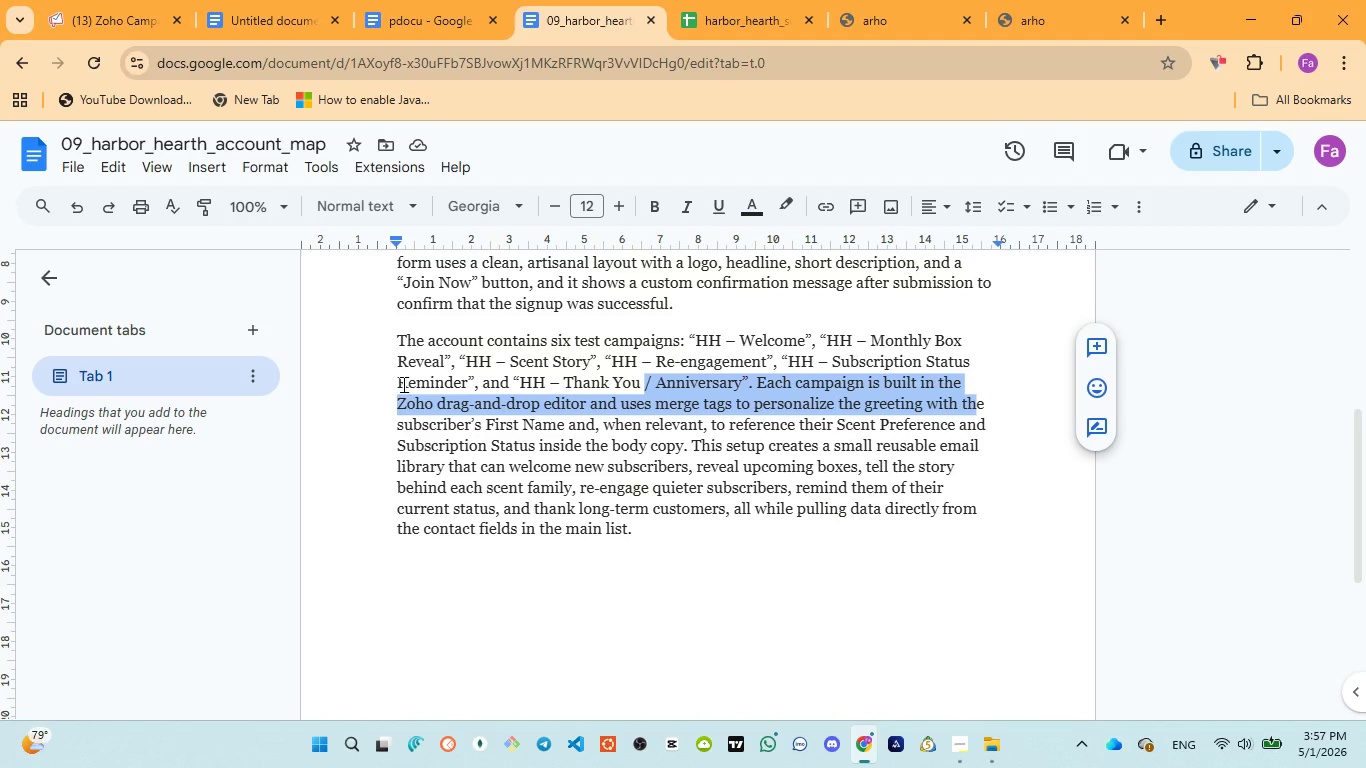 
left_click([397, 382])
 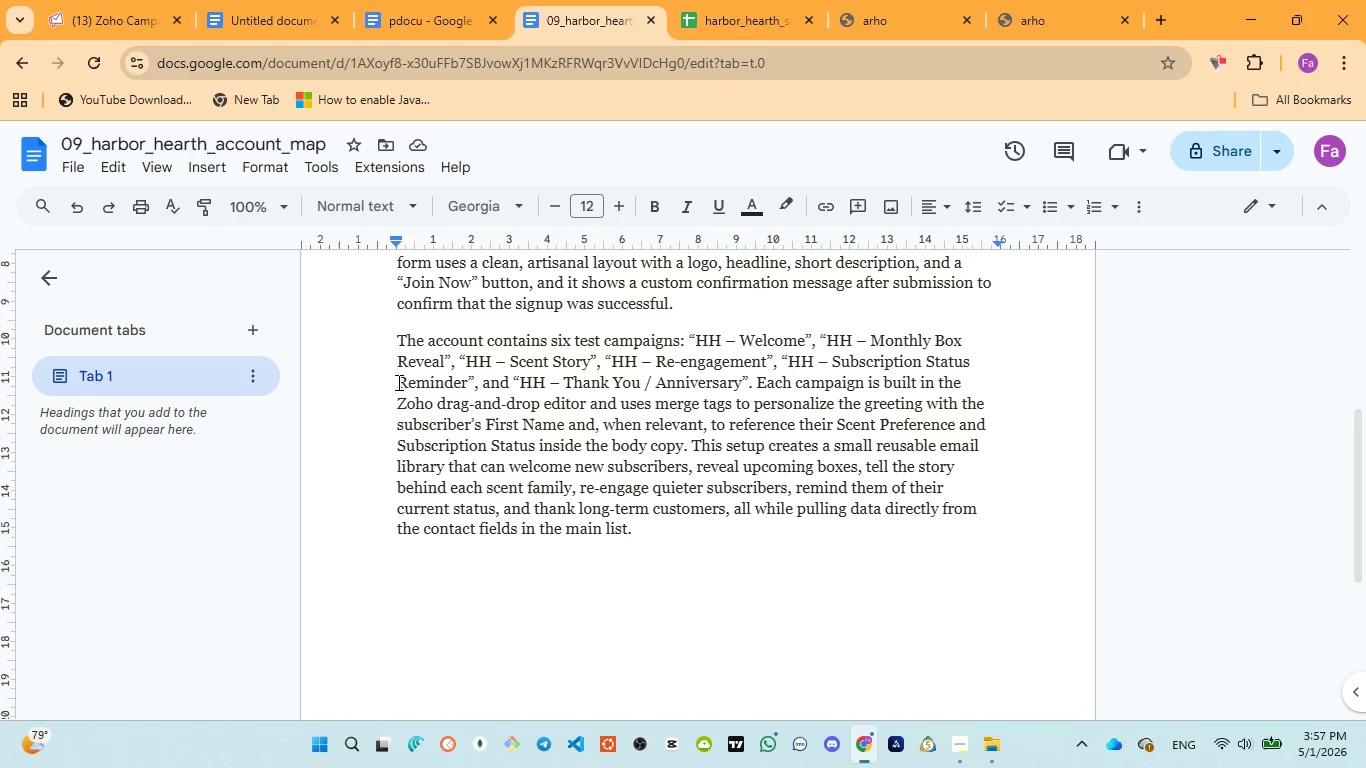 
left_click_drag(start_coordinate=[397, 382], to_coordinate=[991, 404])
 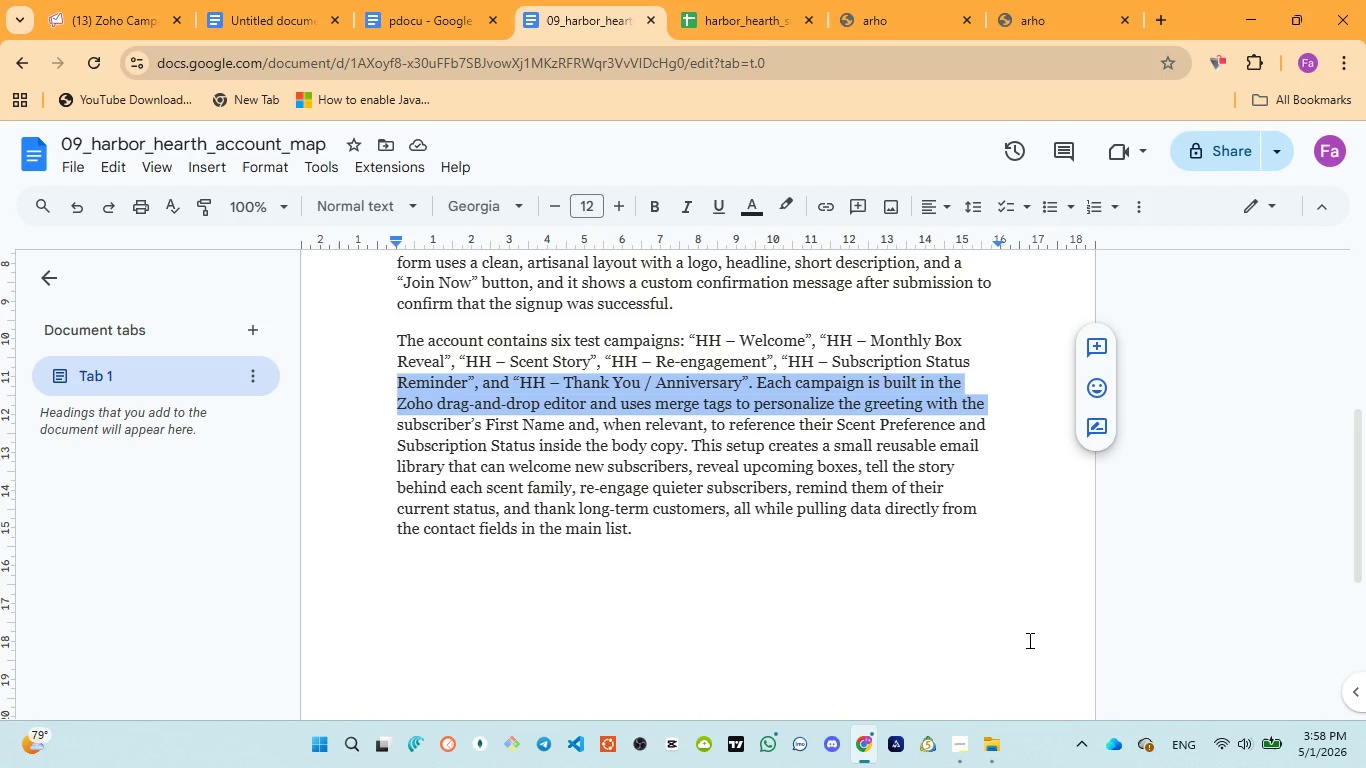 
wait(35.72)
 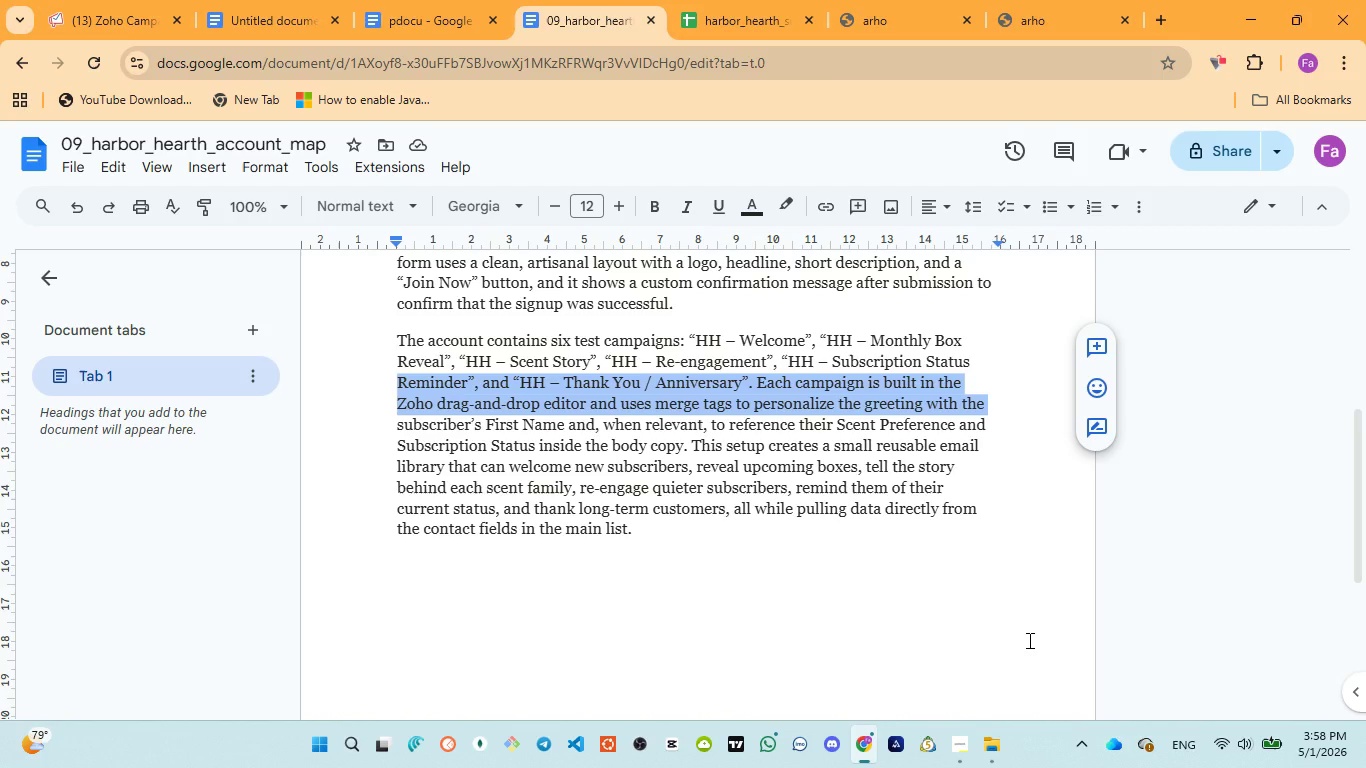 
left_click_drag(start_coordinate=[397, 420], to_coordinate=[993, 437])
 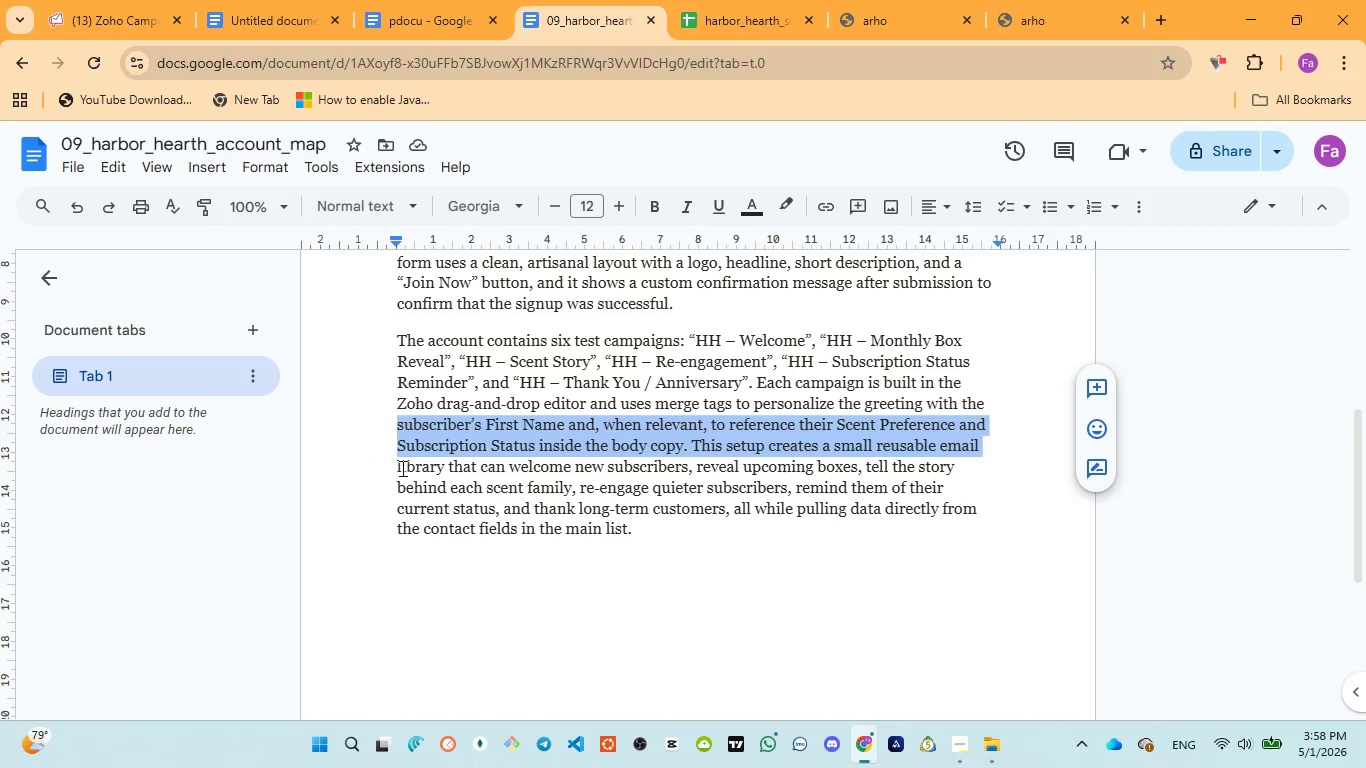 
left_click_drag(start_coordinate=[394, 469], to_coordinate=[960, 479])
 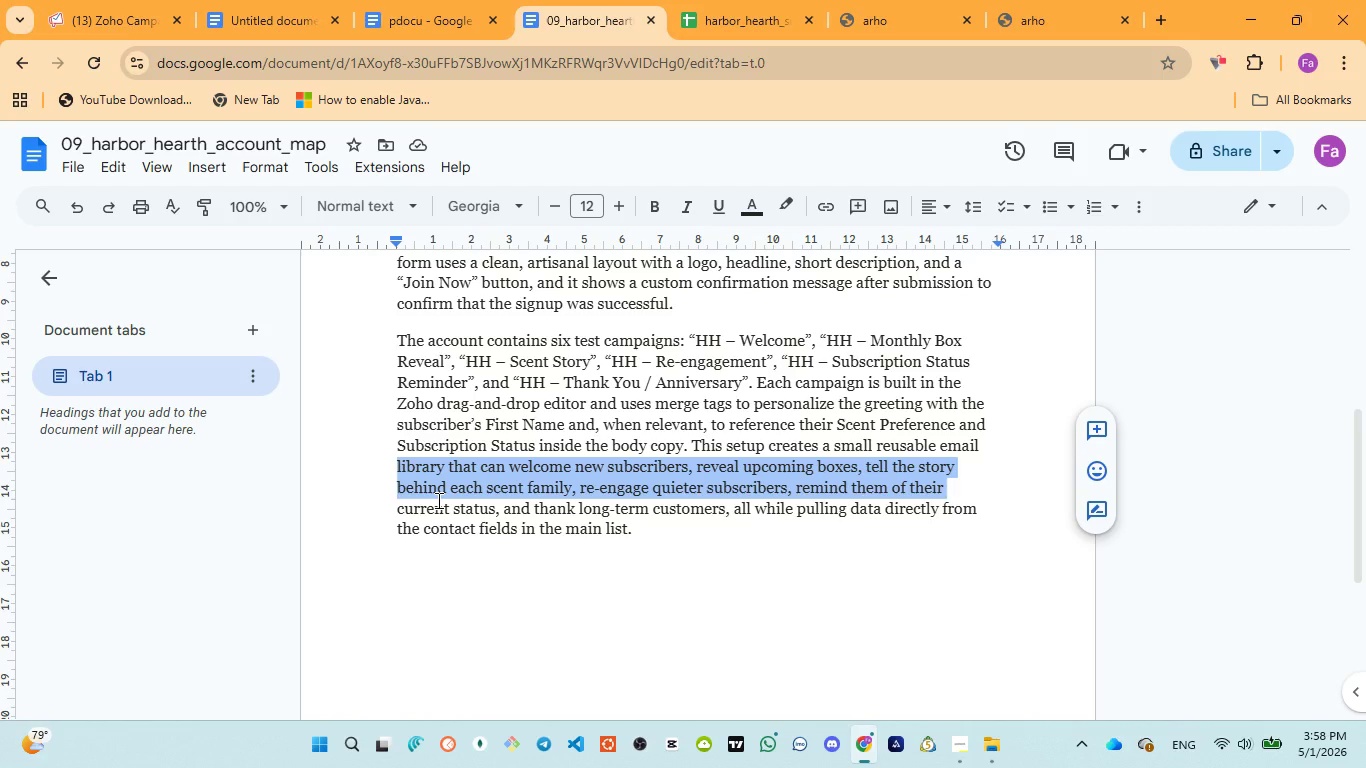 
wait(16.53)
 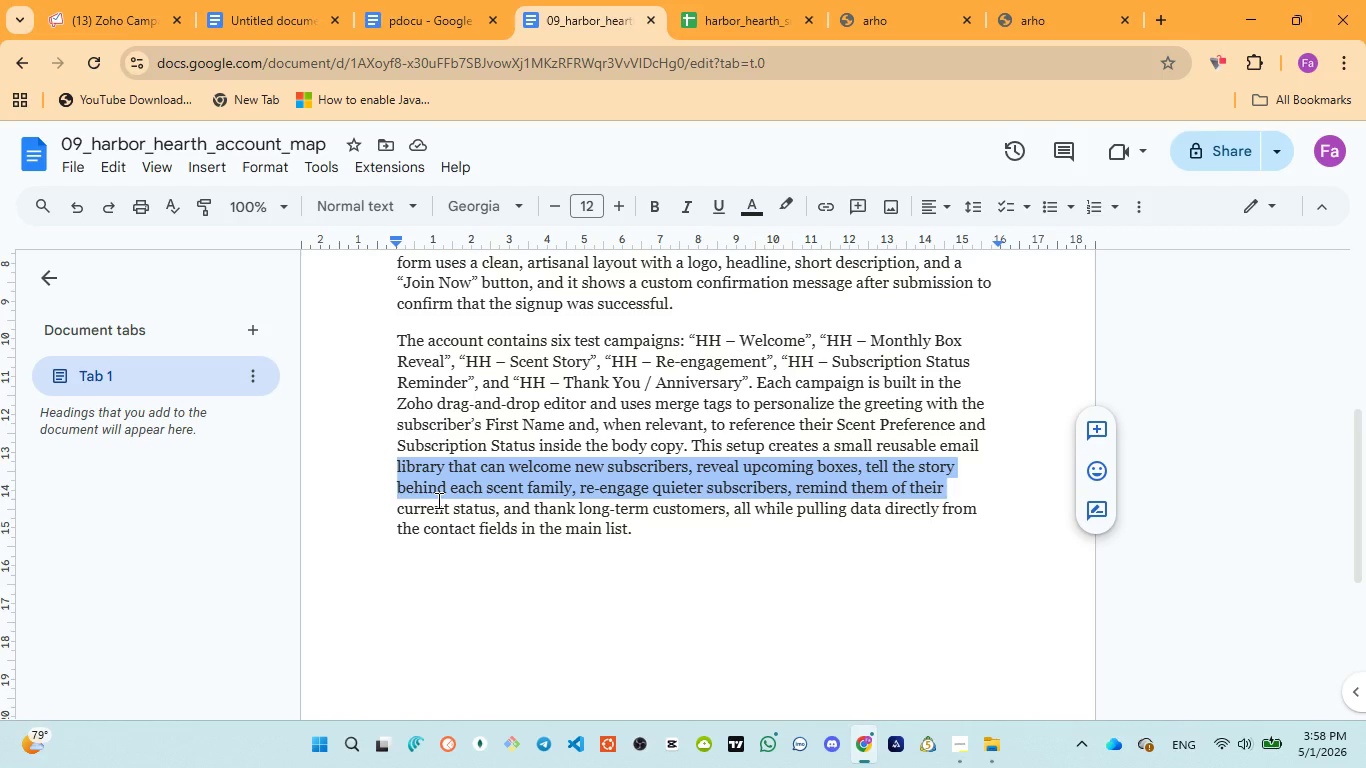 
scroll: coordinate [437, 500], scroll_direction: down, amount: 1.0
 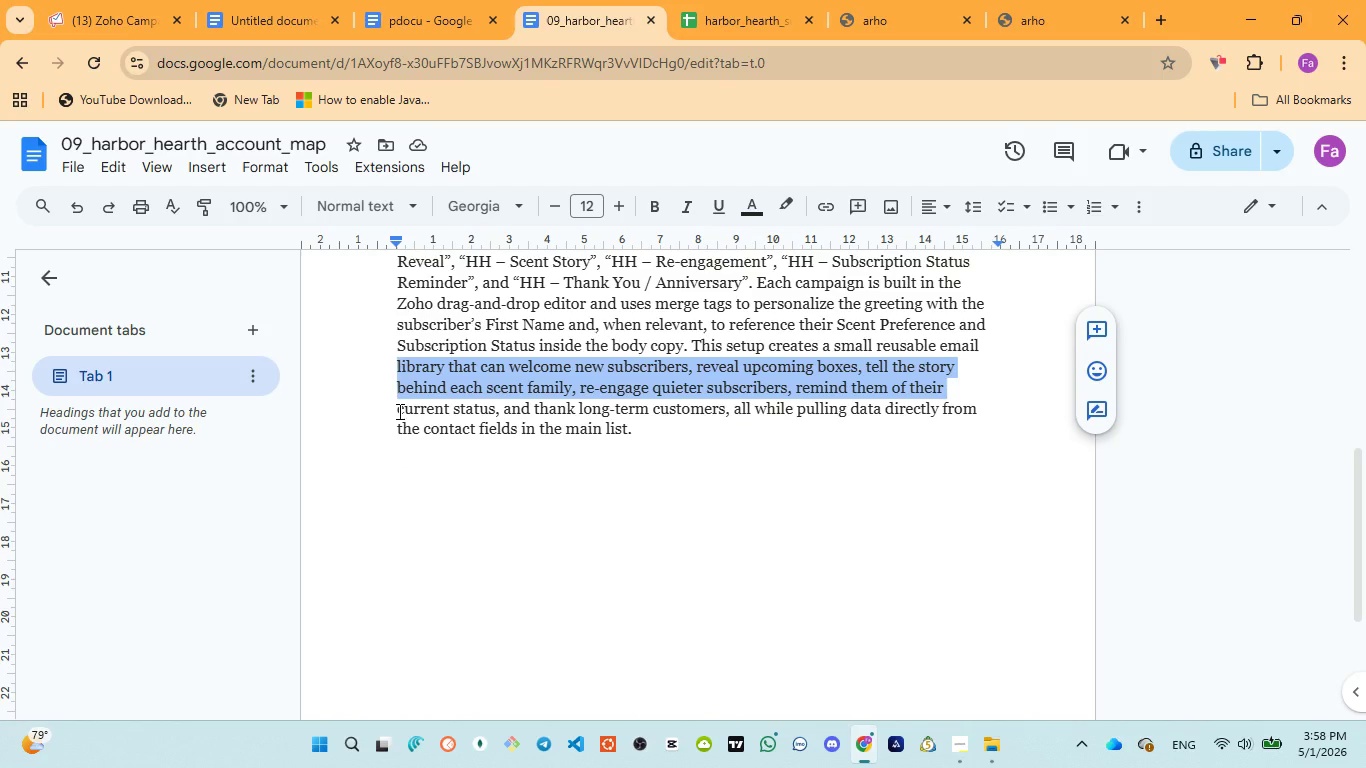 
left_click_drag(start_coordinate=[398, 411], to_coordinate=[605, 467])
 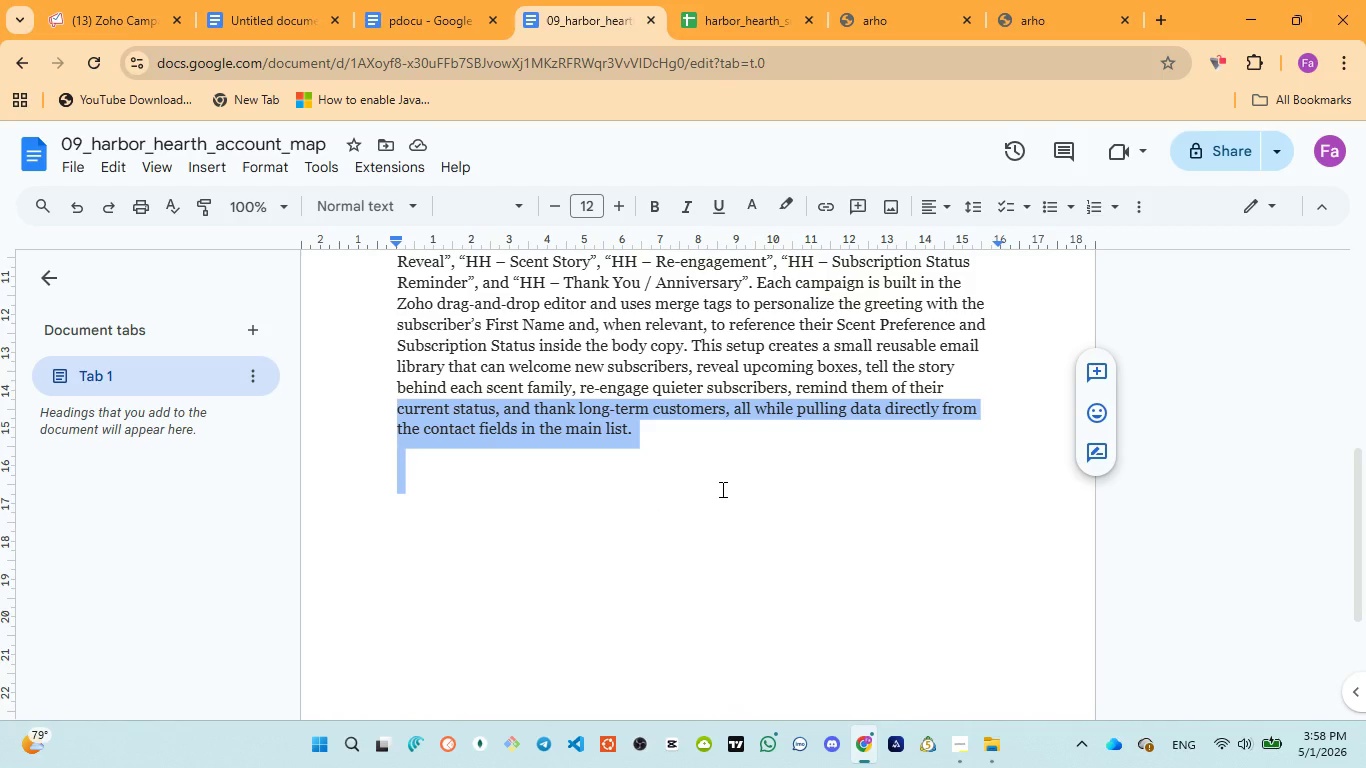 
wait(19.7)
 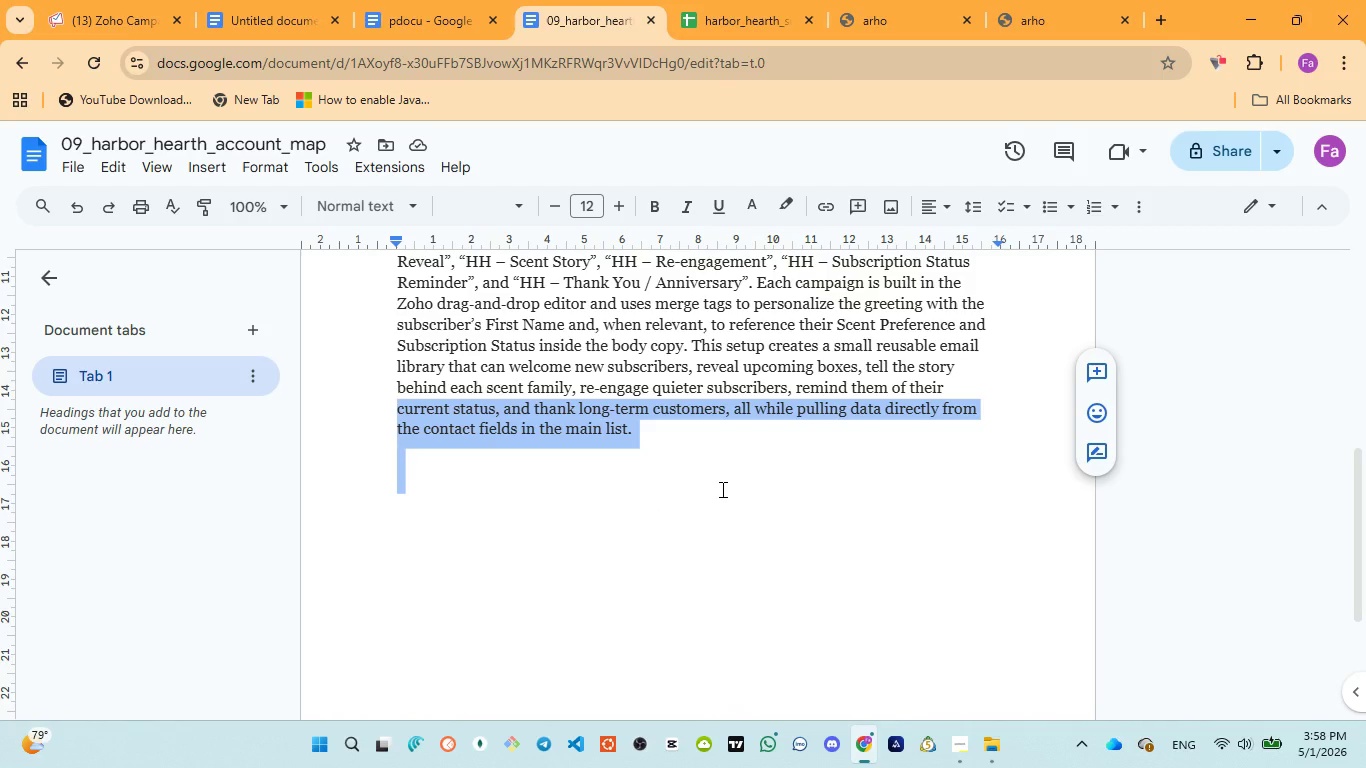 
scroll: coordinate [721, 489], scroll_direction: up, amount: 1.0
 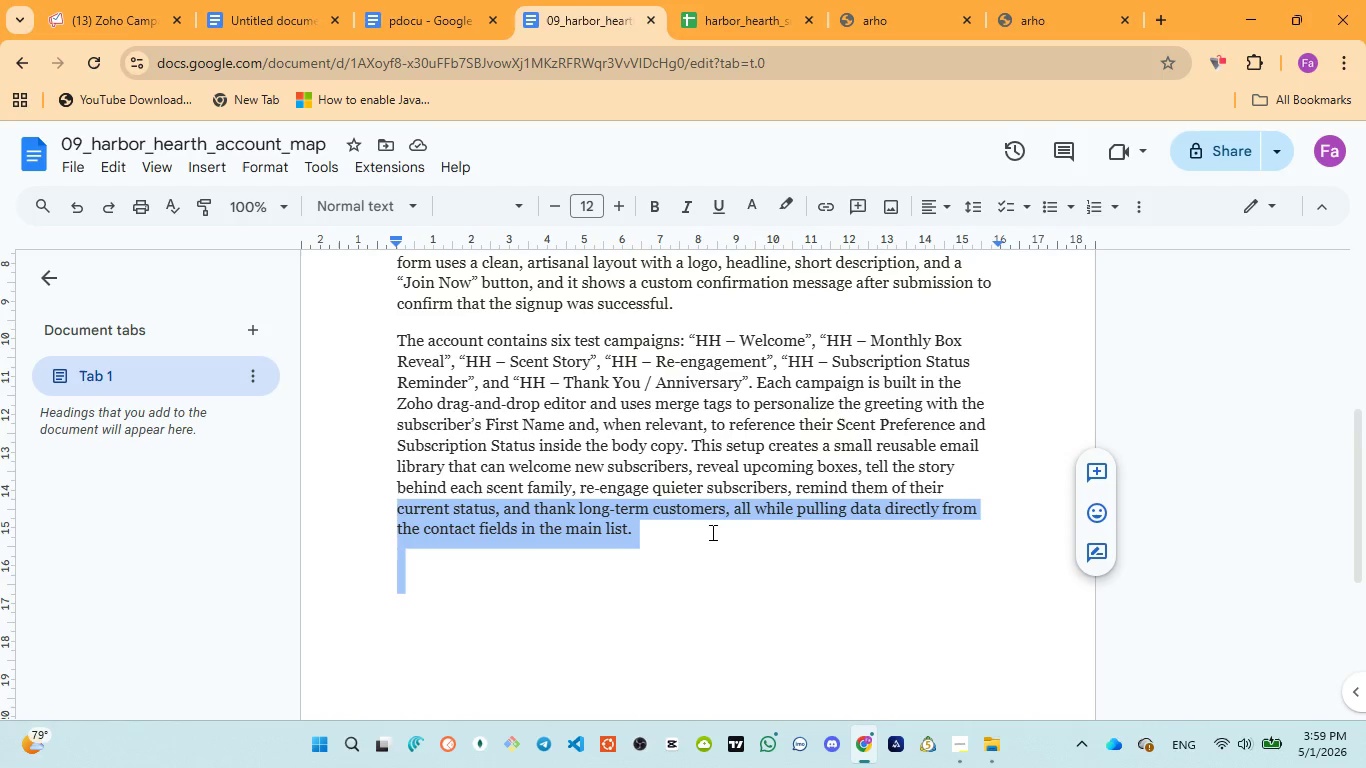 
left_click([711, 538])
 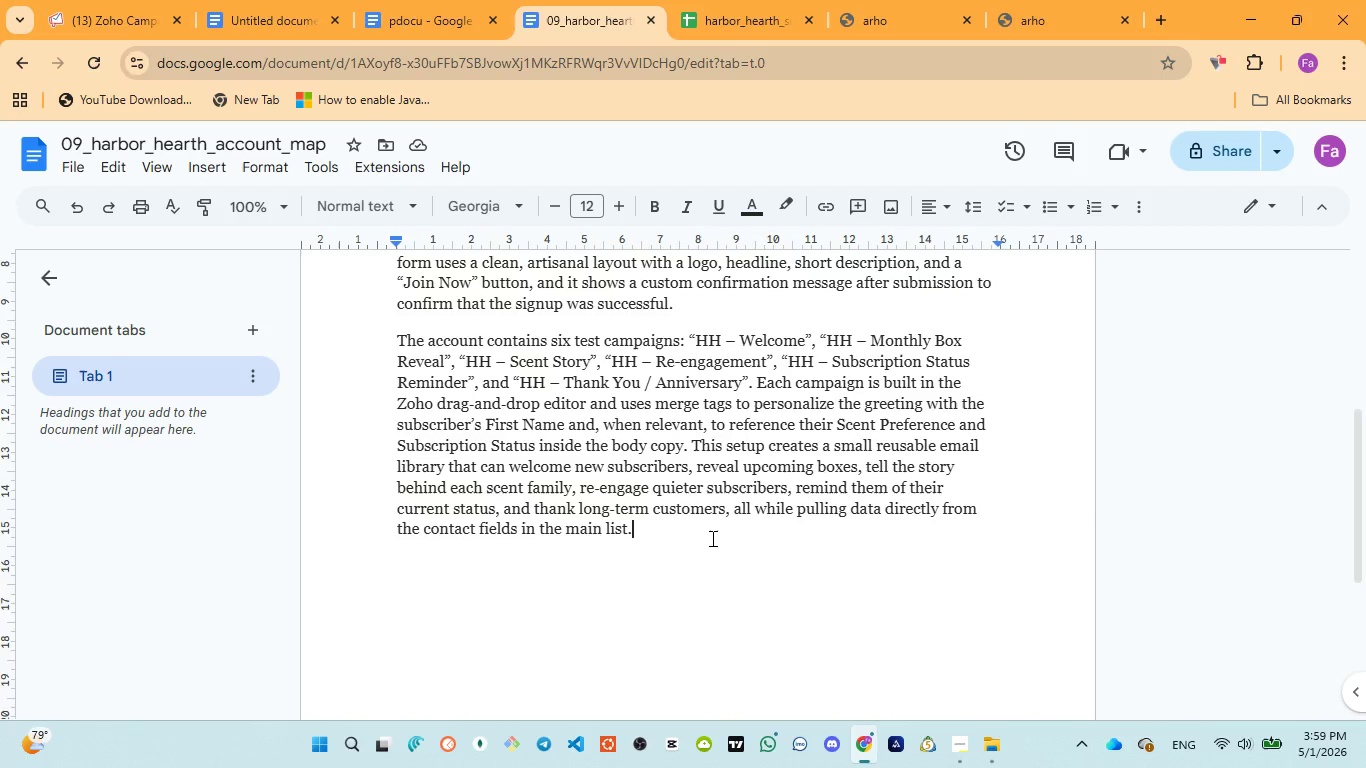 
scroll: coordinate [713, 538], scroll_direction: up, amount: 17.0
 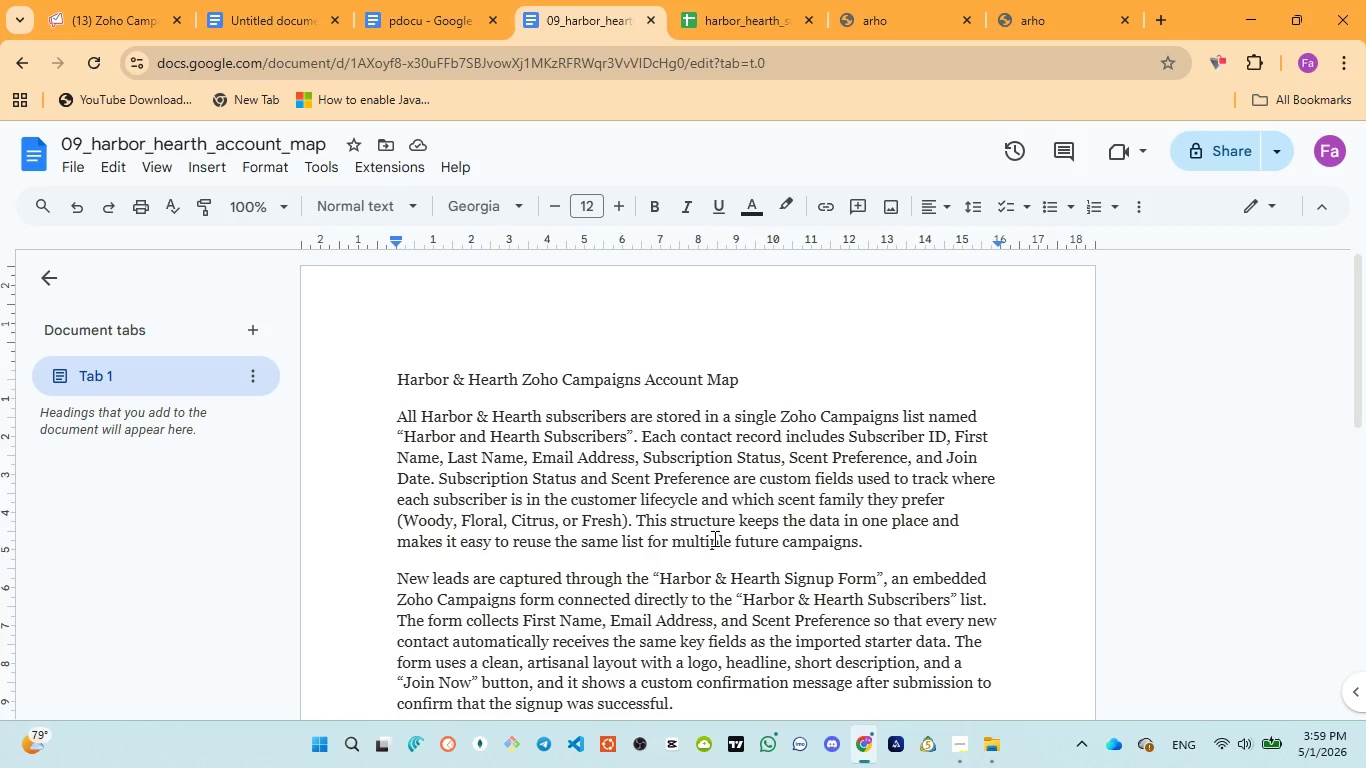 
scroll: coordinate [713, 542], scroll_direction: down, amount: 8.0
 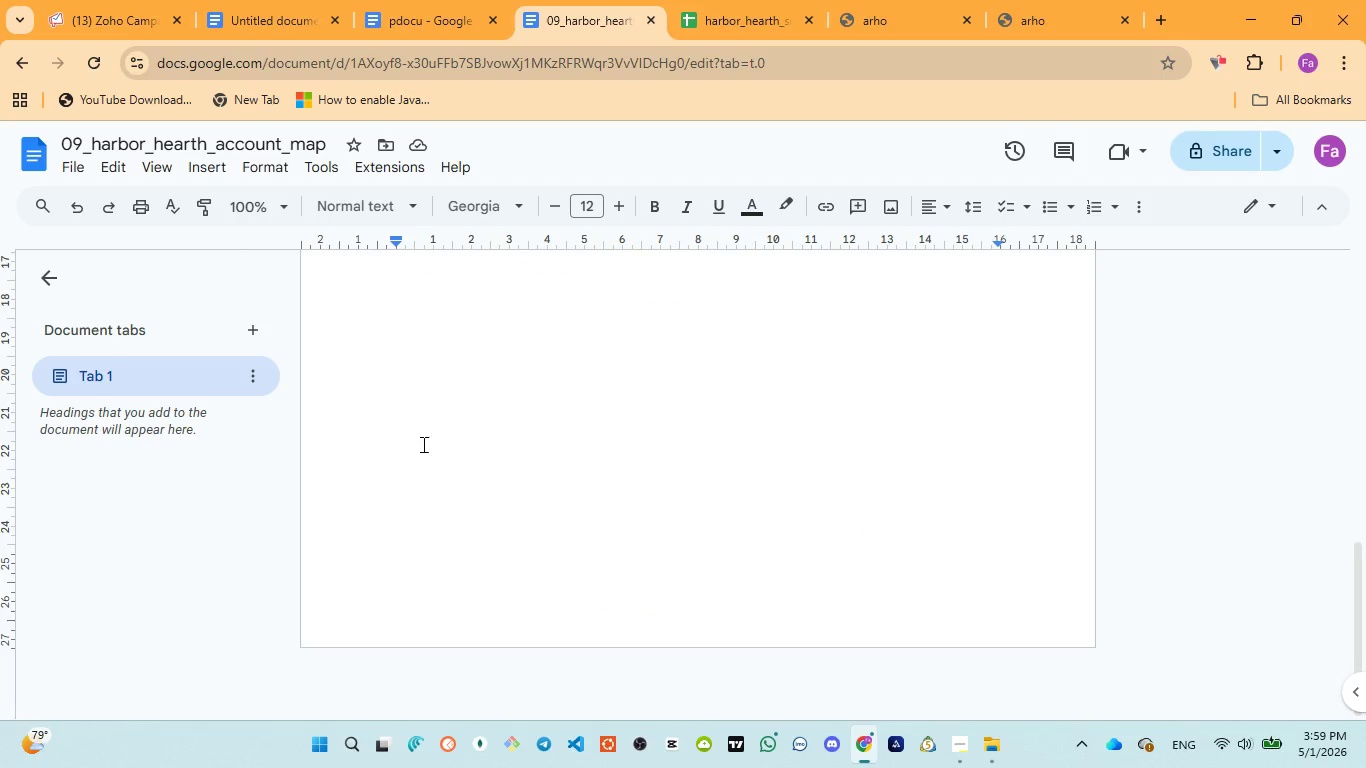 
scroll: coordinate [447, 452], scroll_direction: up, amount: 14.0
 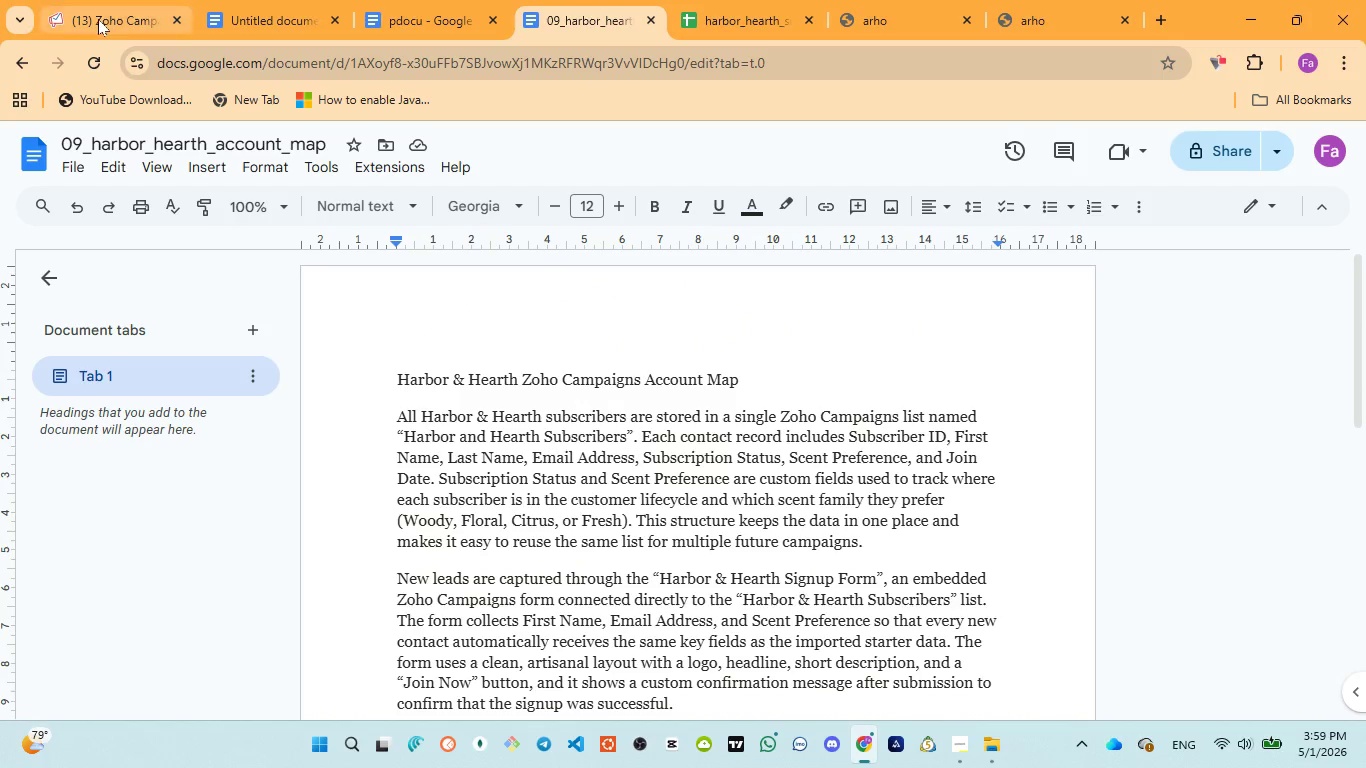 
left_click([98, 19])
 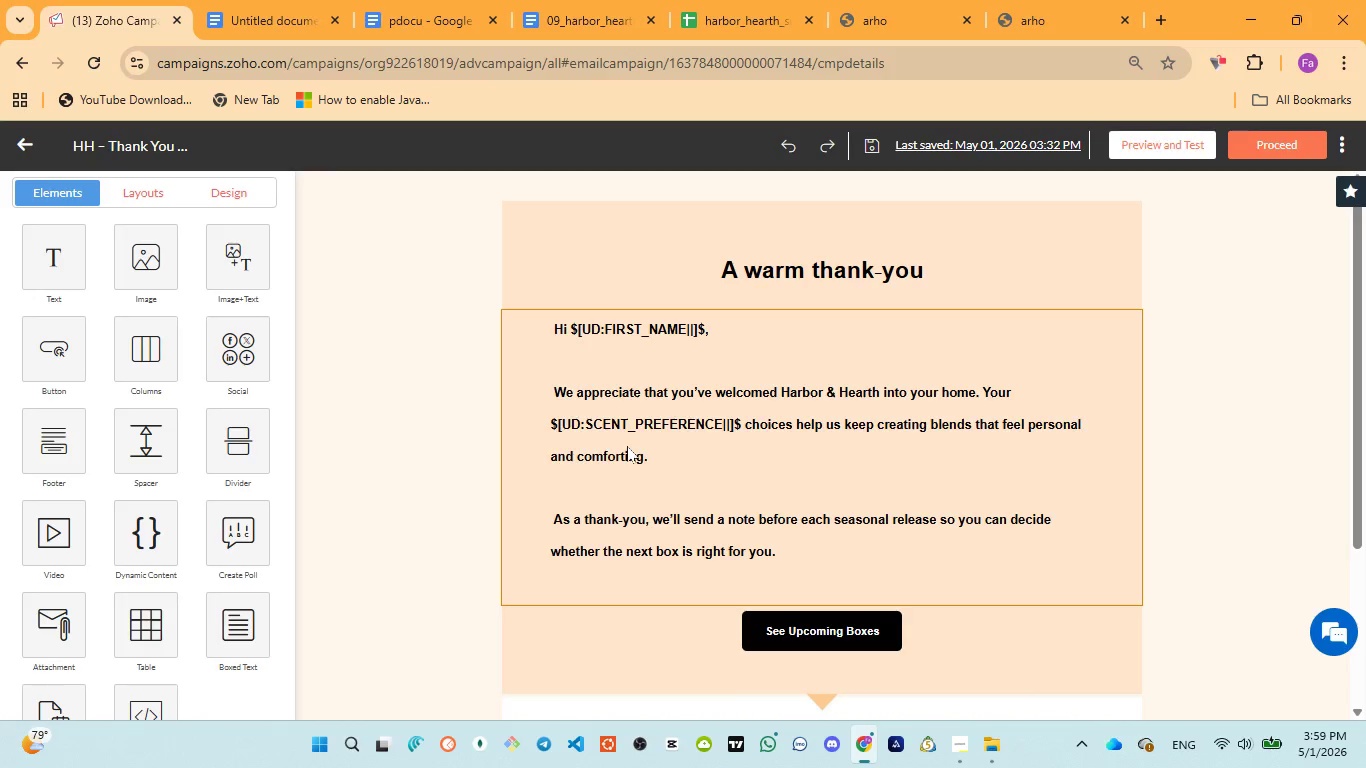 
scroll: coordinate [628, 446], scroll_direction: up, amount: 3.0
 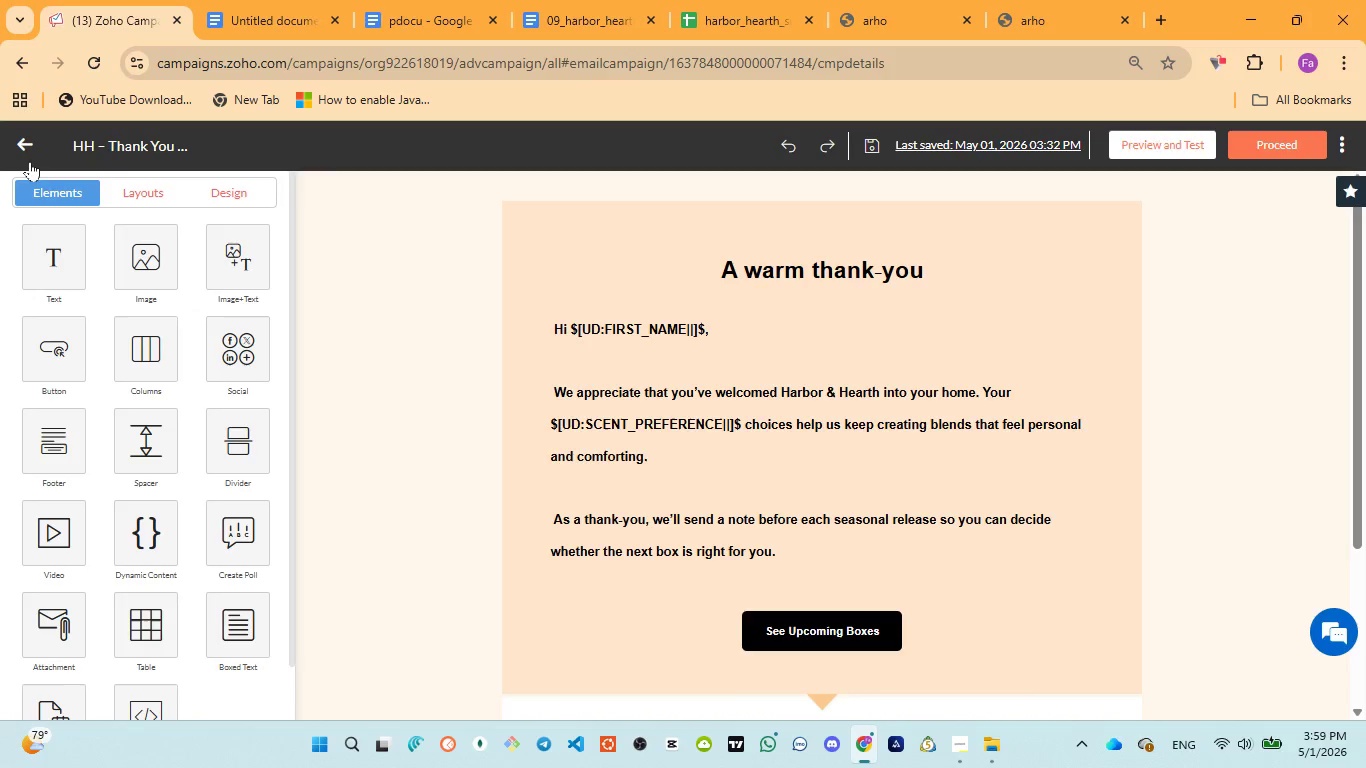 
left_click([22, 140])
 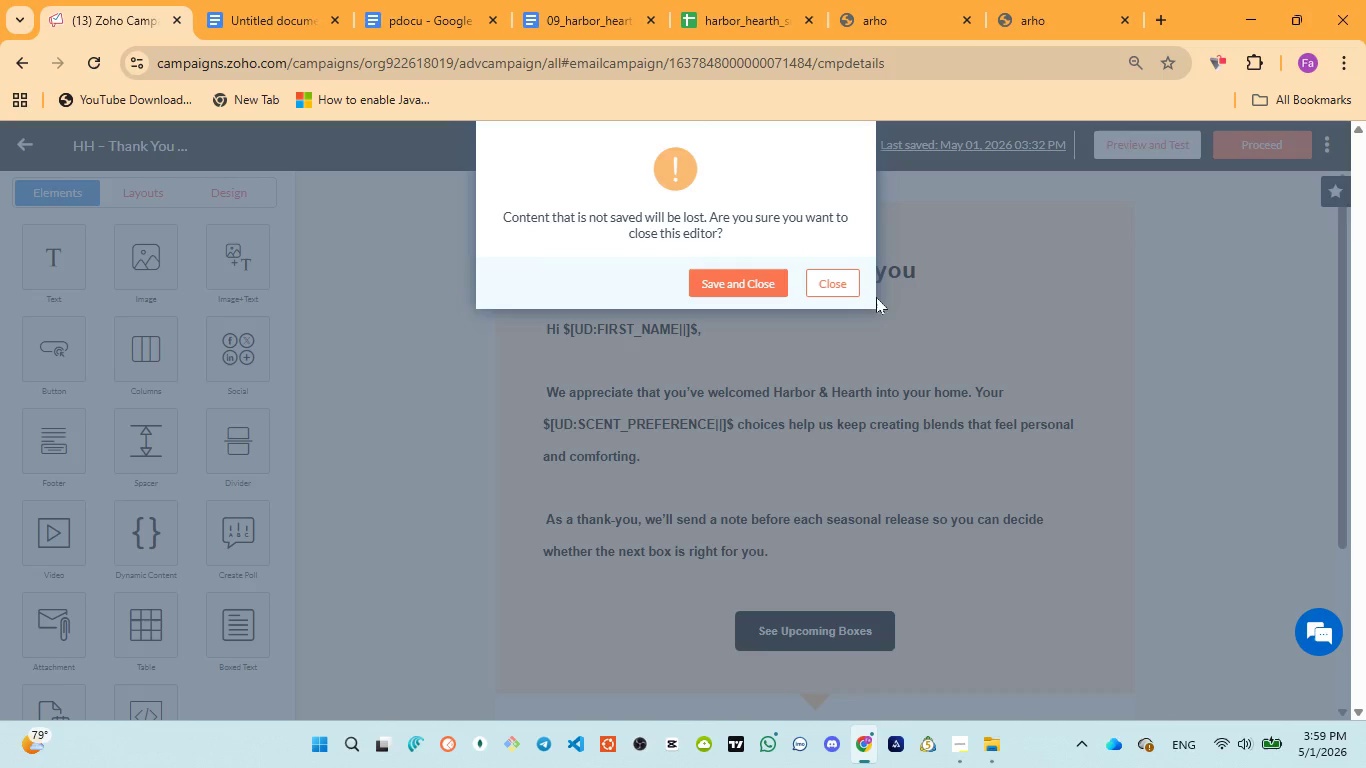 
left_click([855, 289])
 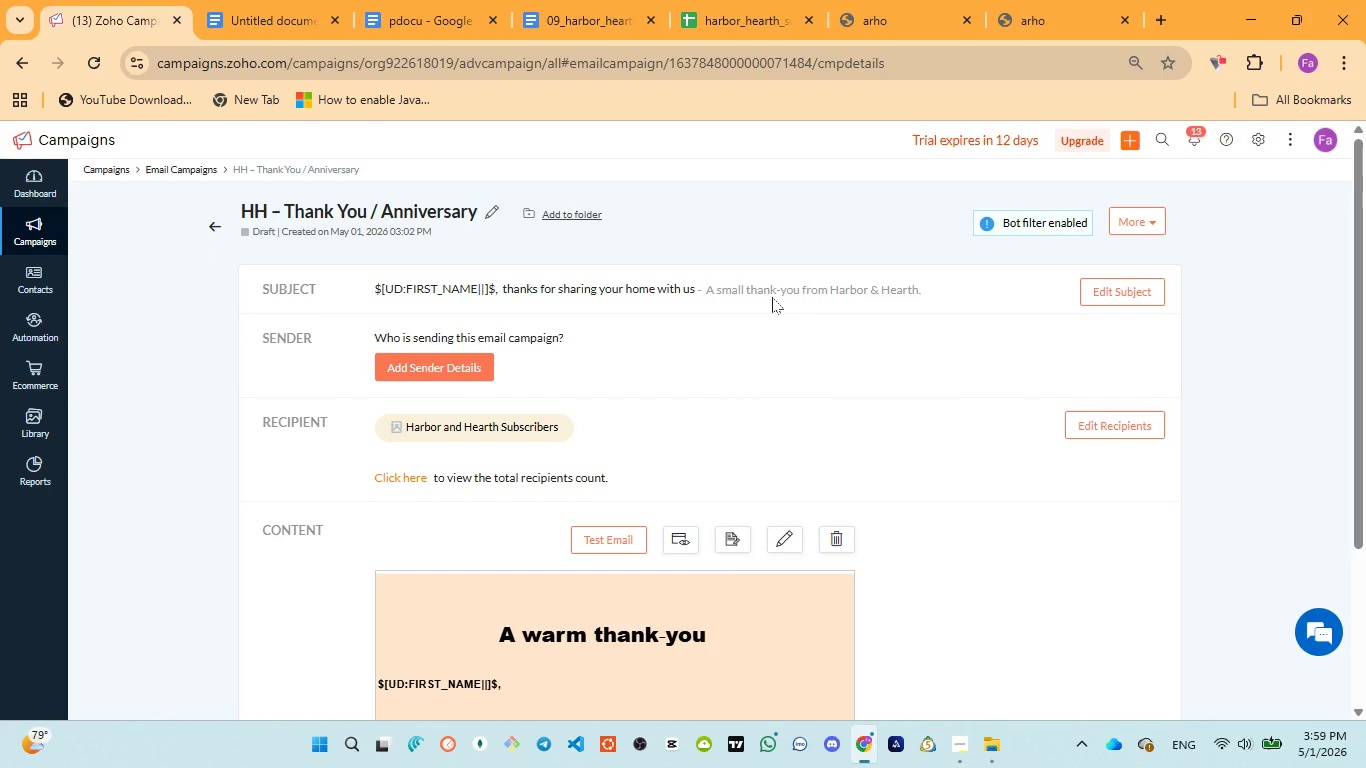 
wait(15.39)
 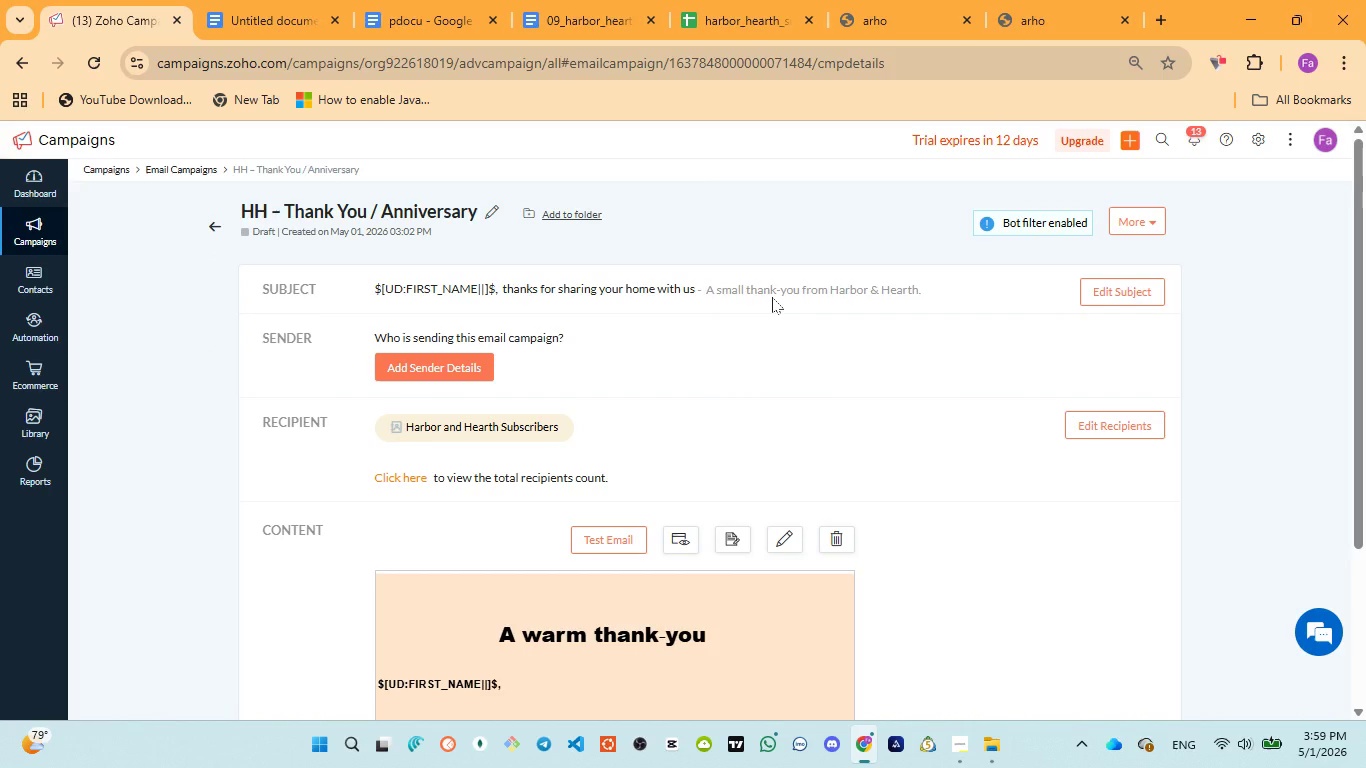 
left_click([37, 219])
 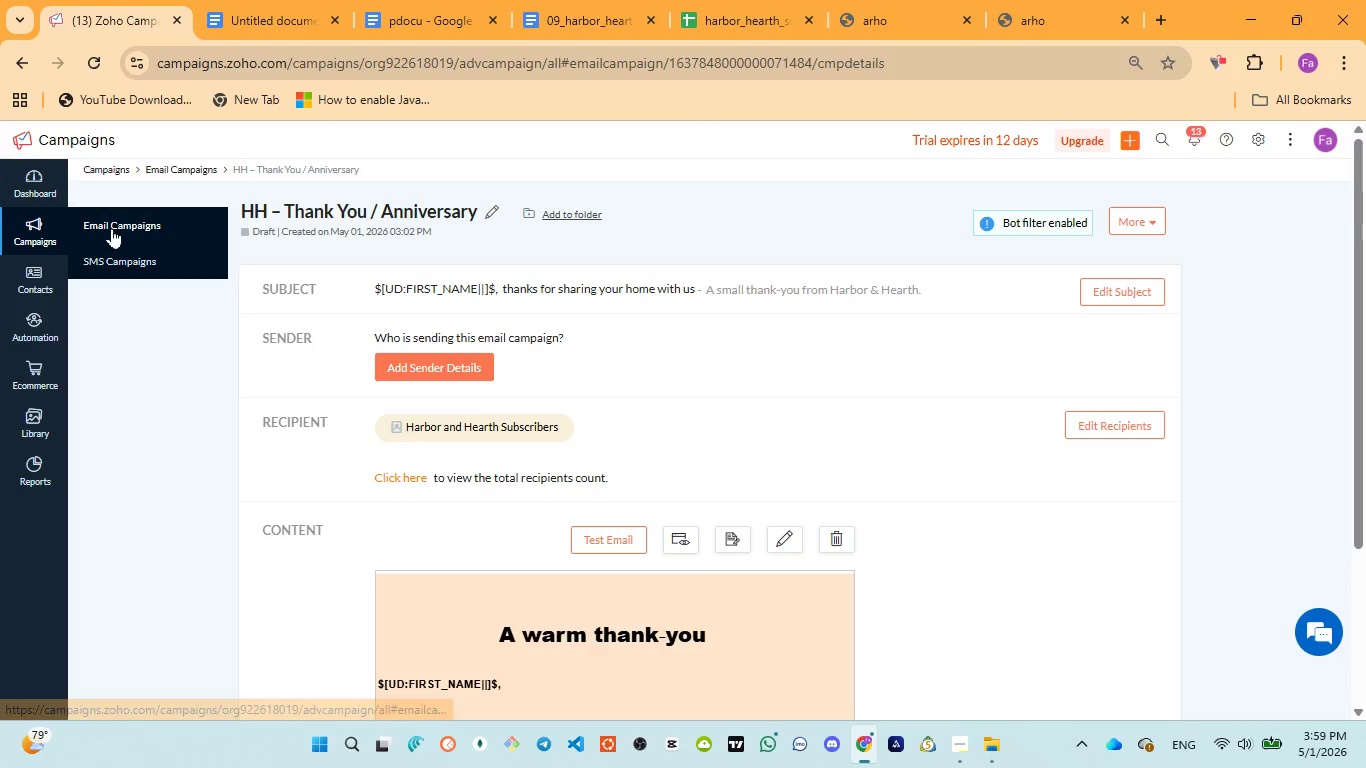 
left_click([127, 226])
 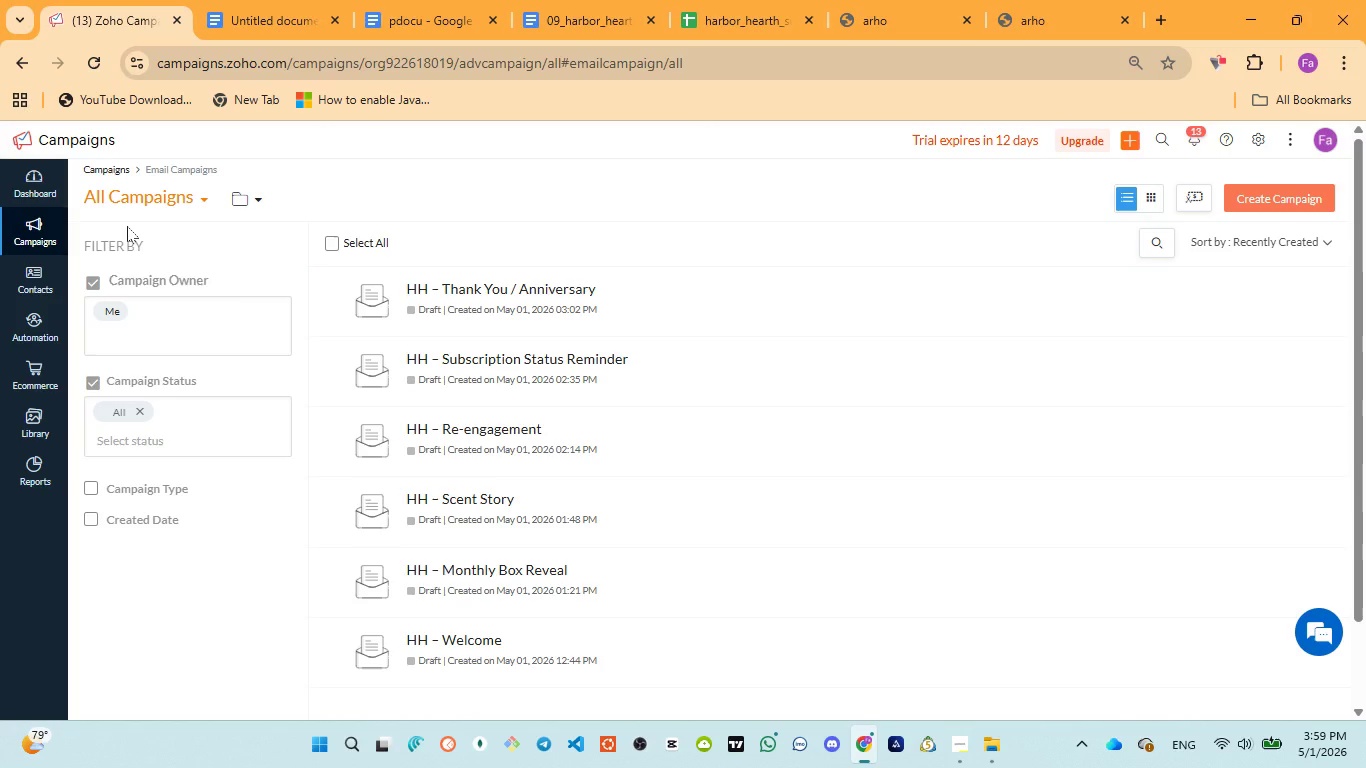 
scroll: coordinate [720, 531], scroll_direction: up, amount: 7.0
 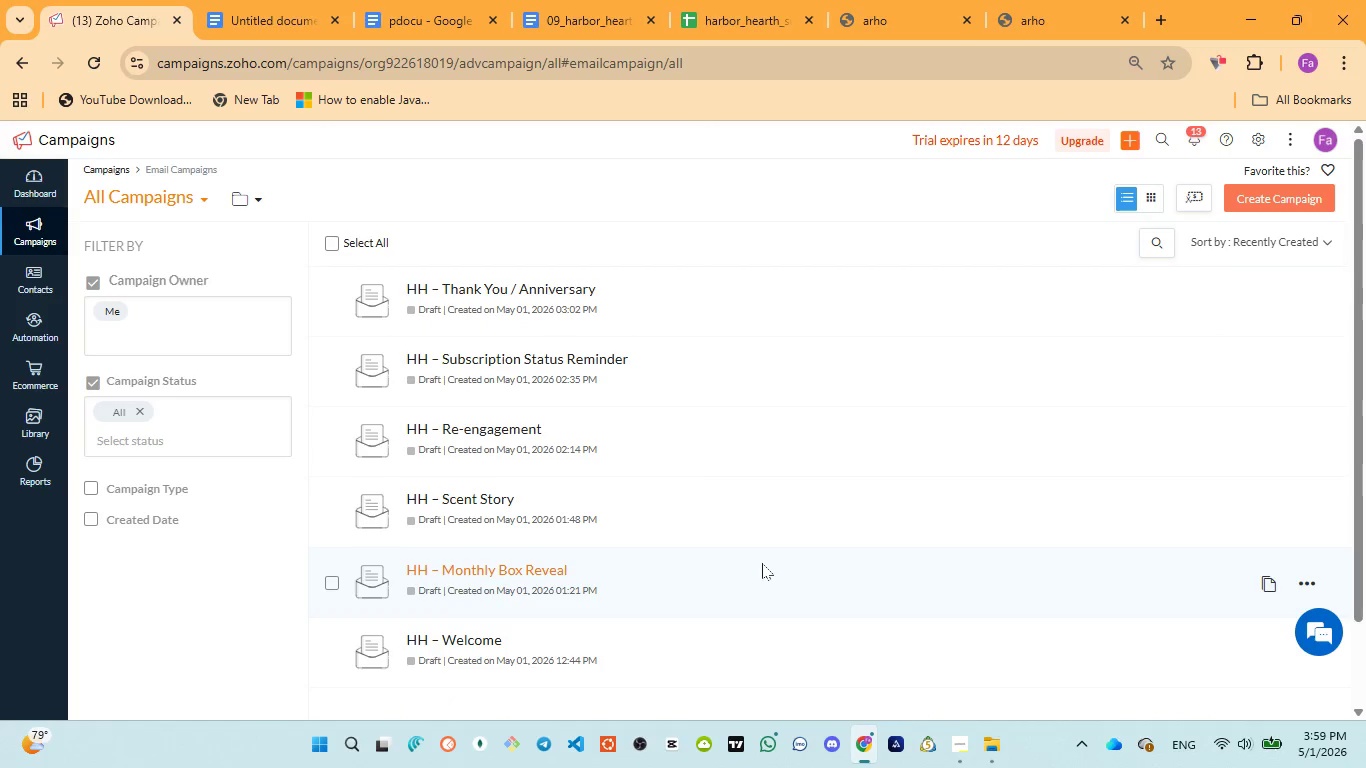 
wait(5.62)
 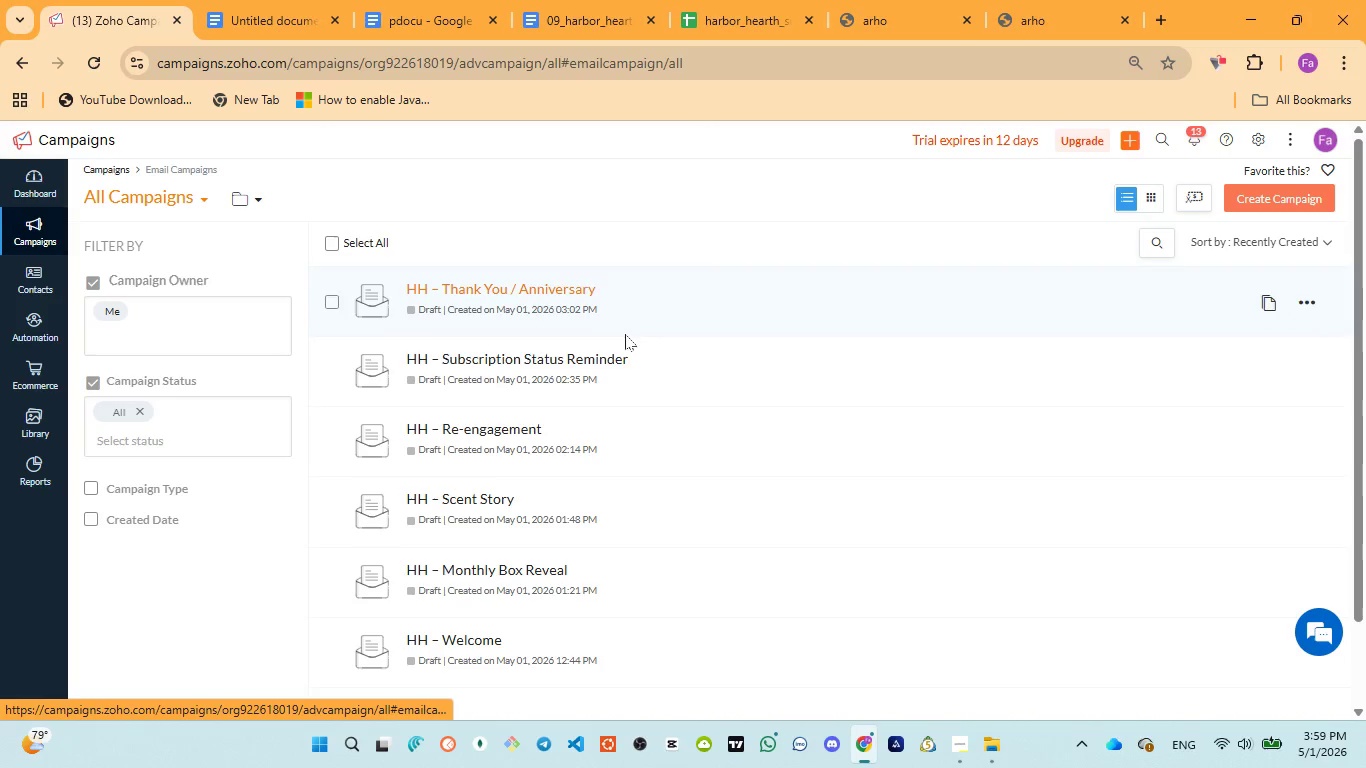 
mouse_move([488, 621])
 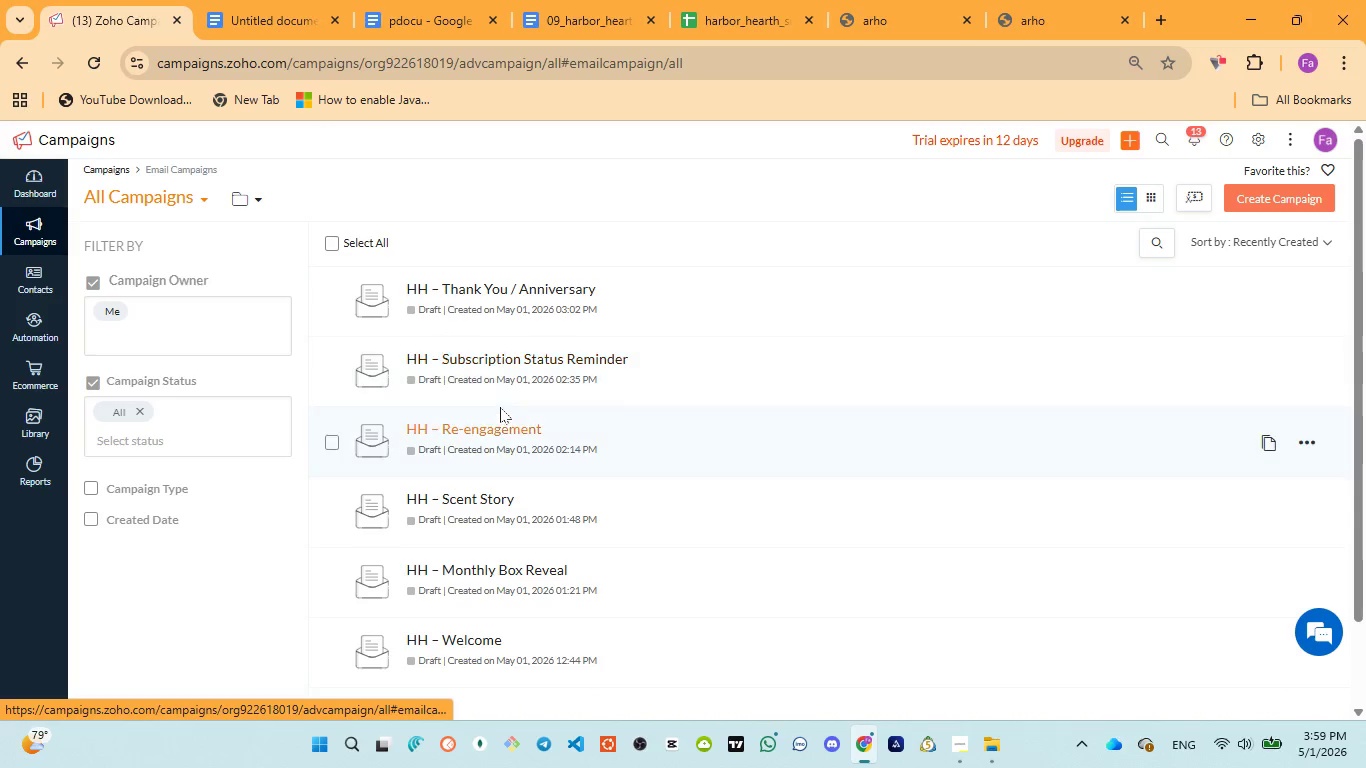 
wait(8.15)
 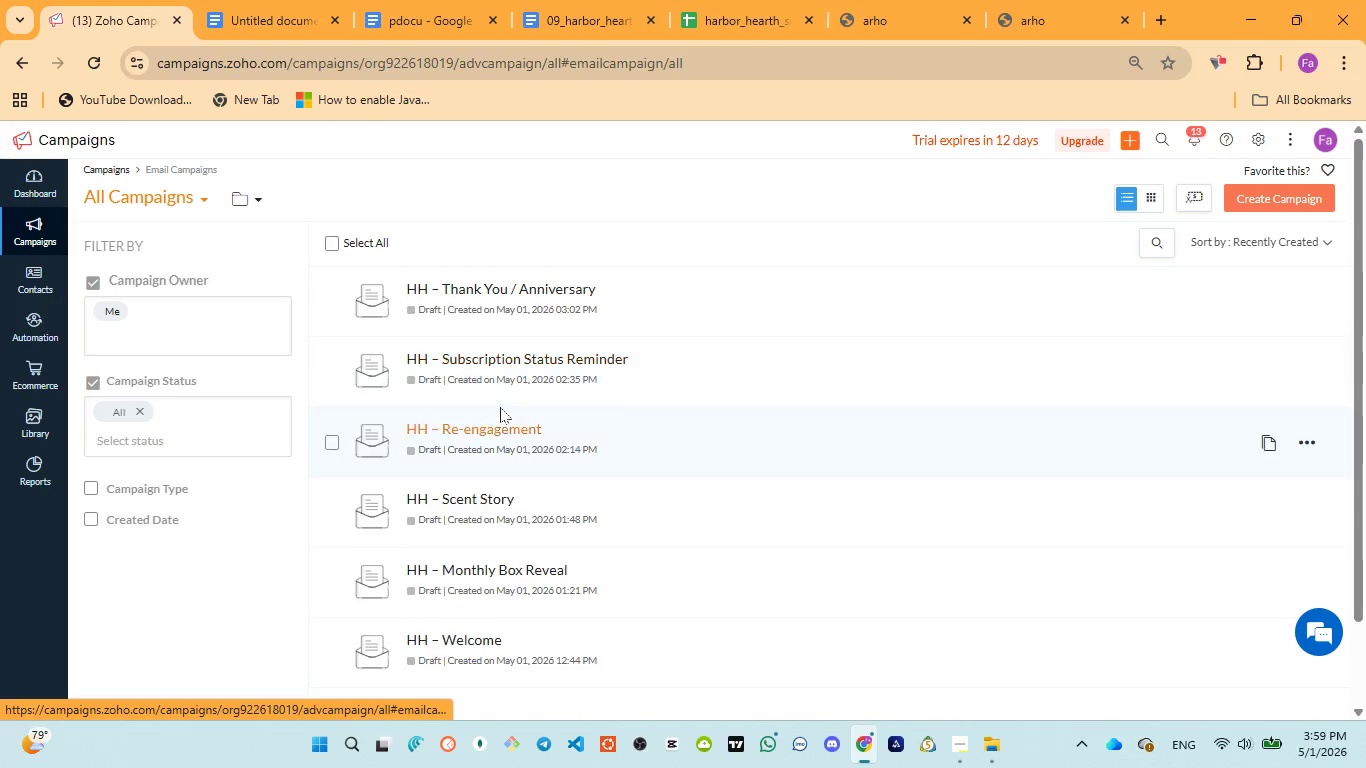 
scroll: coordinate [517, 410], scroll_direction: none, amount: 0.0
 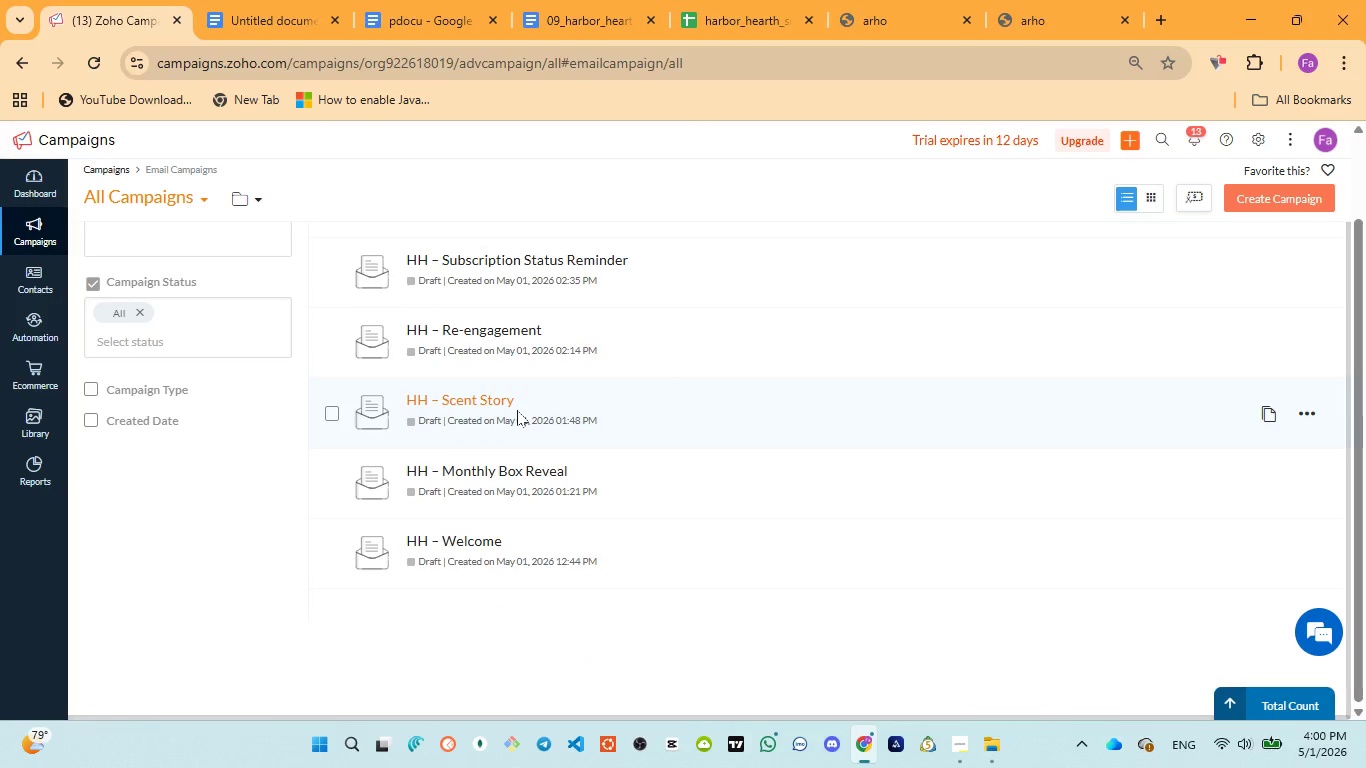 
scroll: coordinate [517, 410], scroll_direction: up, amount: 6.0
 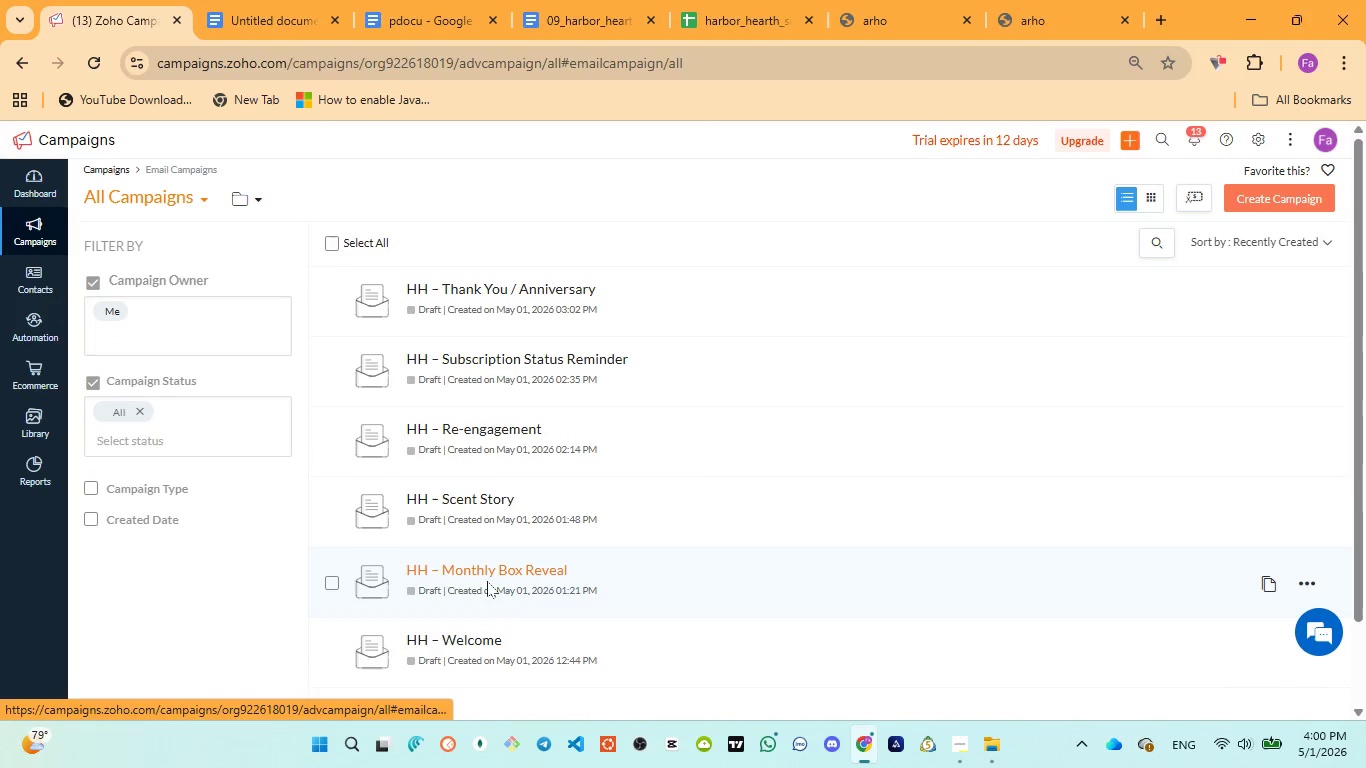 
wait(7.79)
 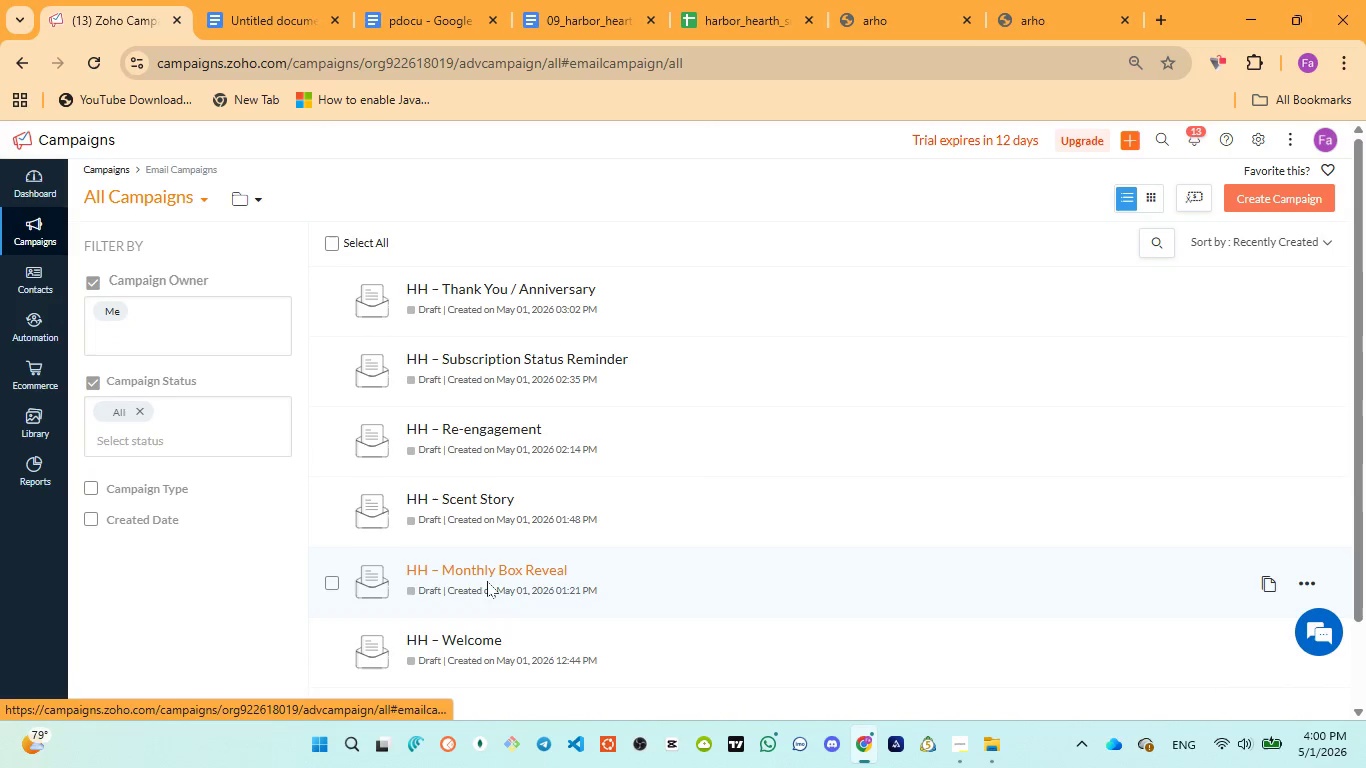 
scroll: coordinate [455, 456], scroll_direction: up, amount: 3.0
 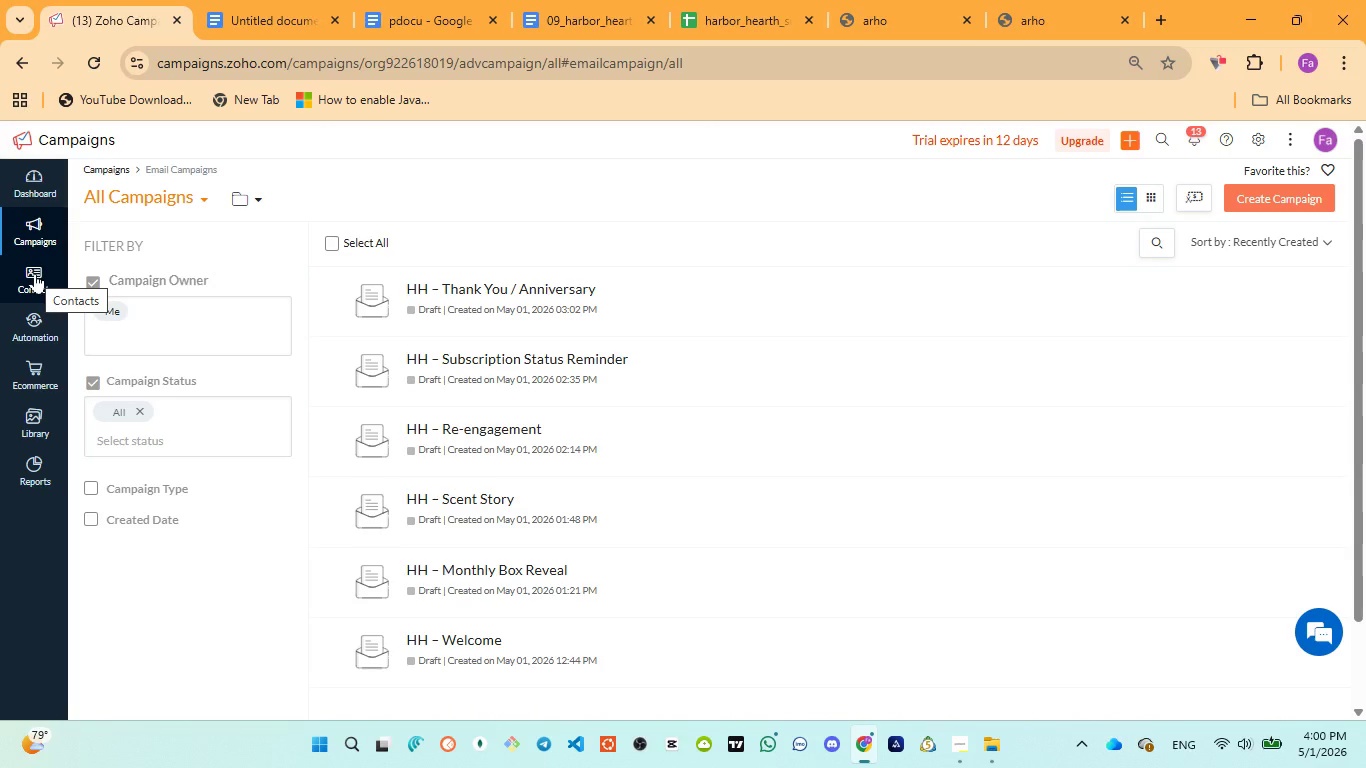 
left_click([35, 273])
 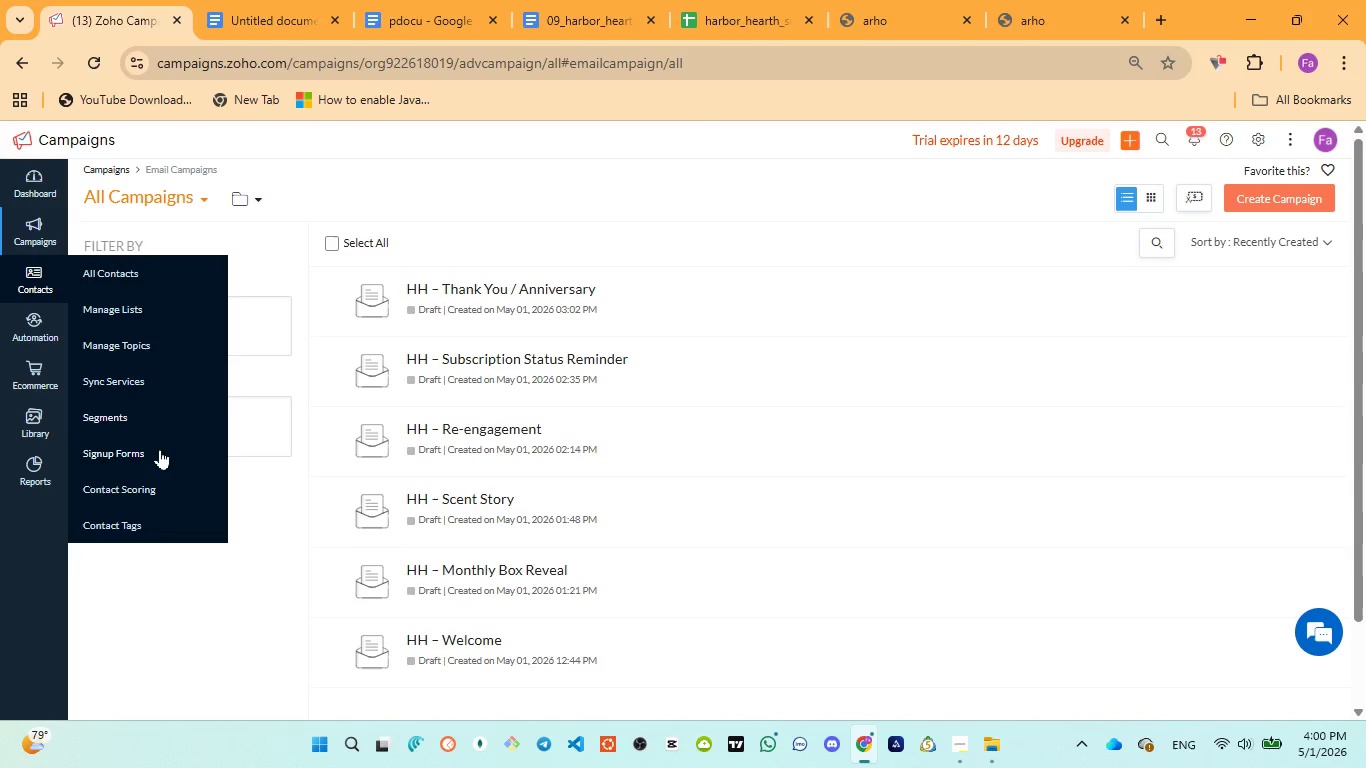 
left_click([151, 454])
 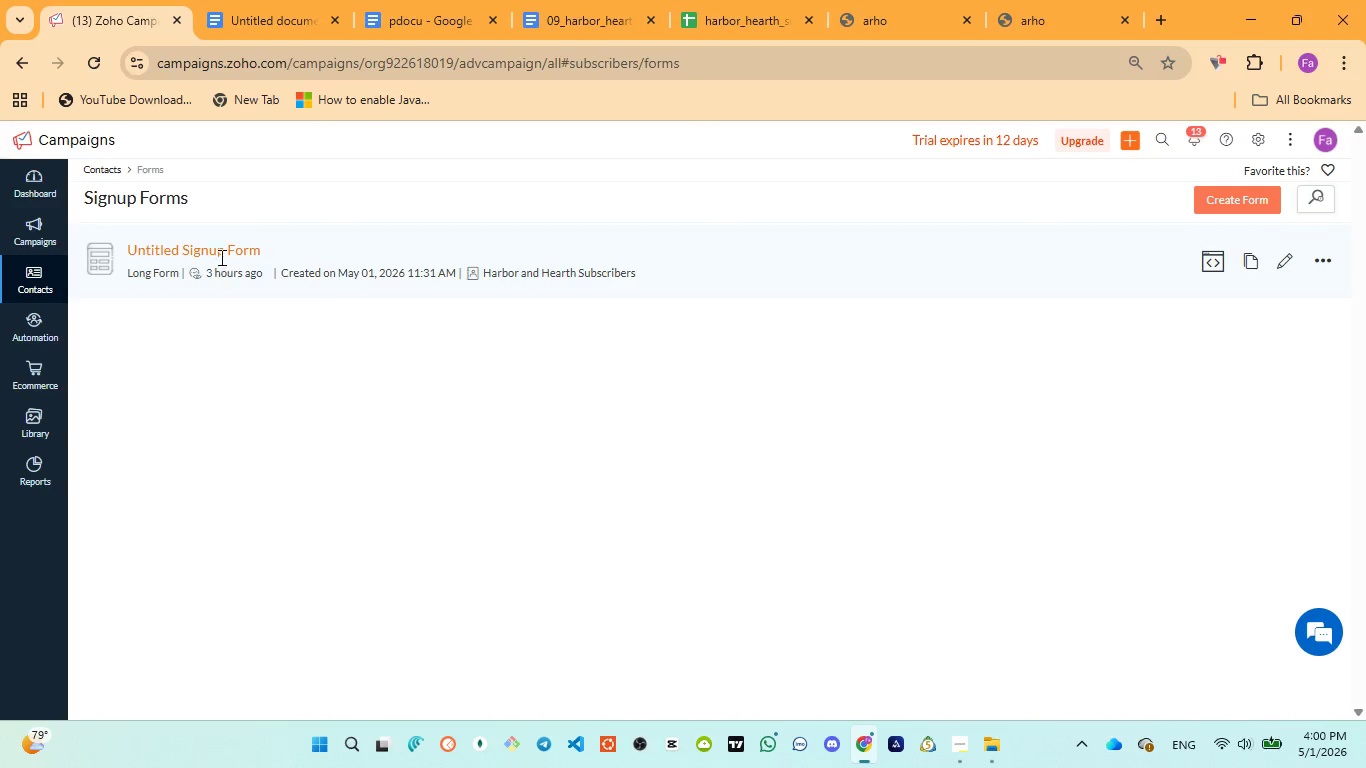 
wait(5.28)
 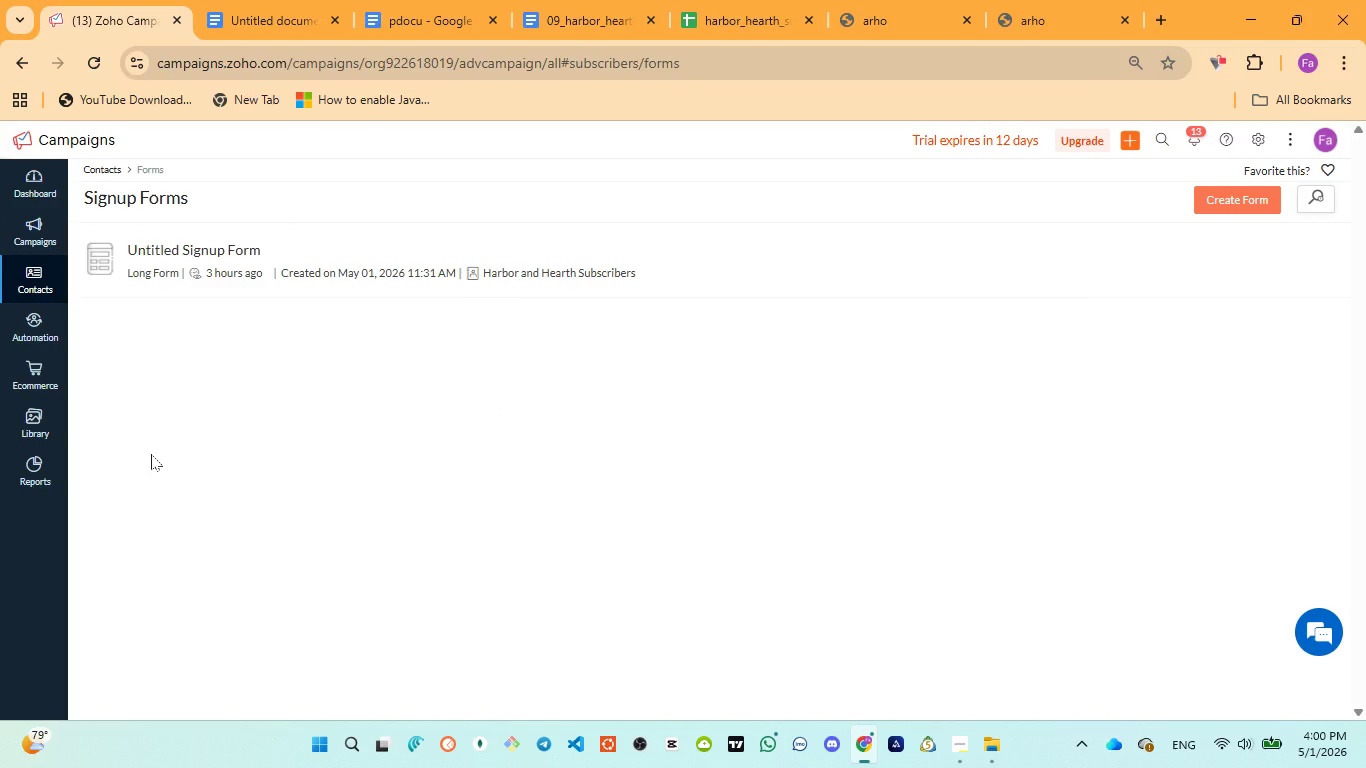 
left_click([212, 254])
 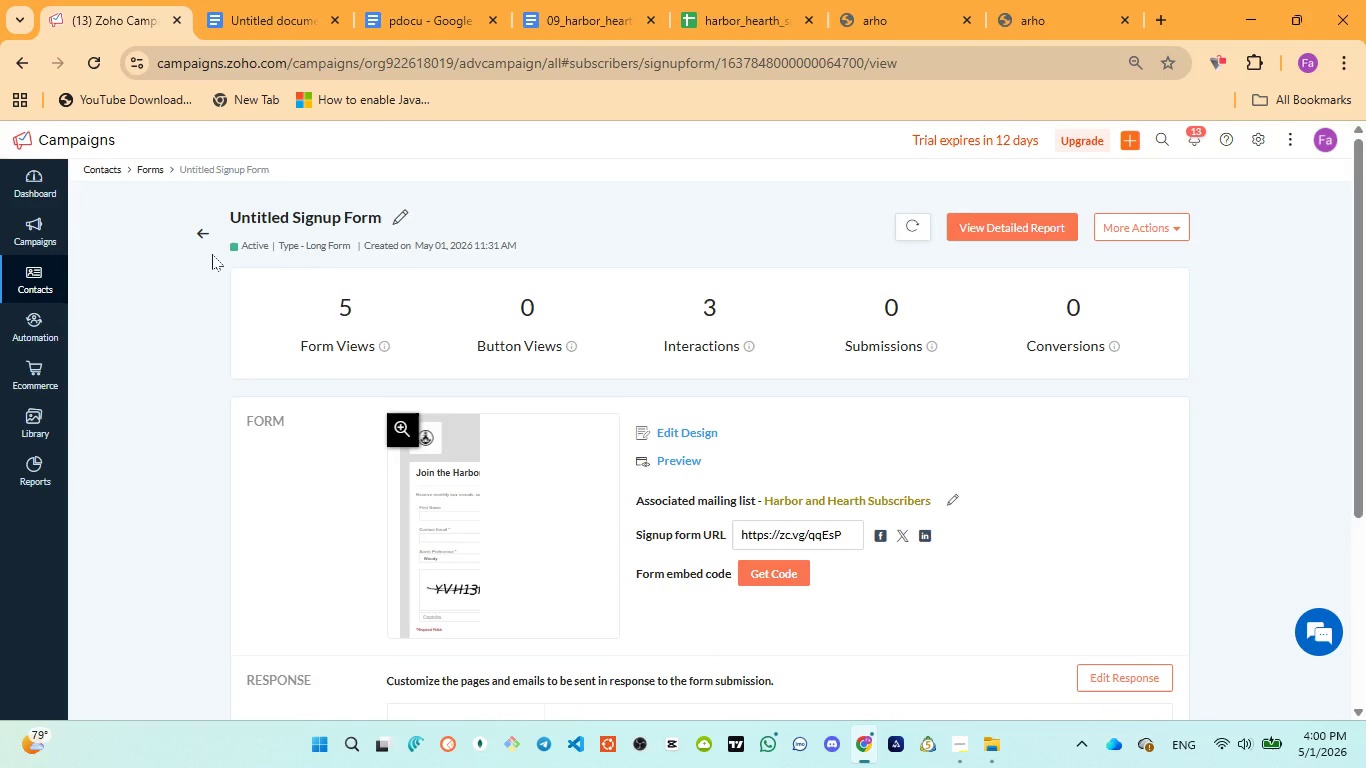 
wait(10.42)
 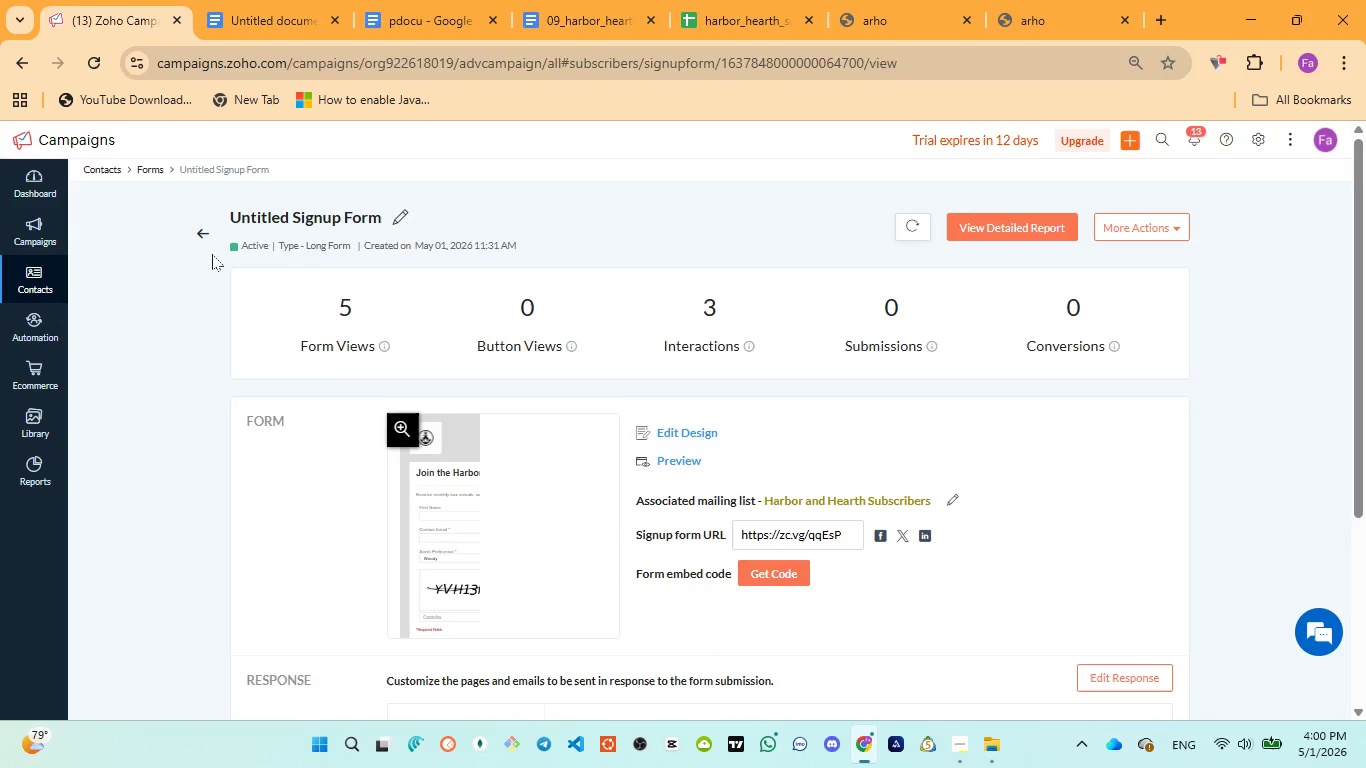 
scroll: coordinate [533, 448], scroll_direction: down, amount: 4.0
 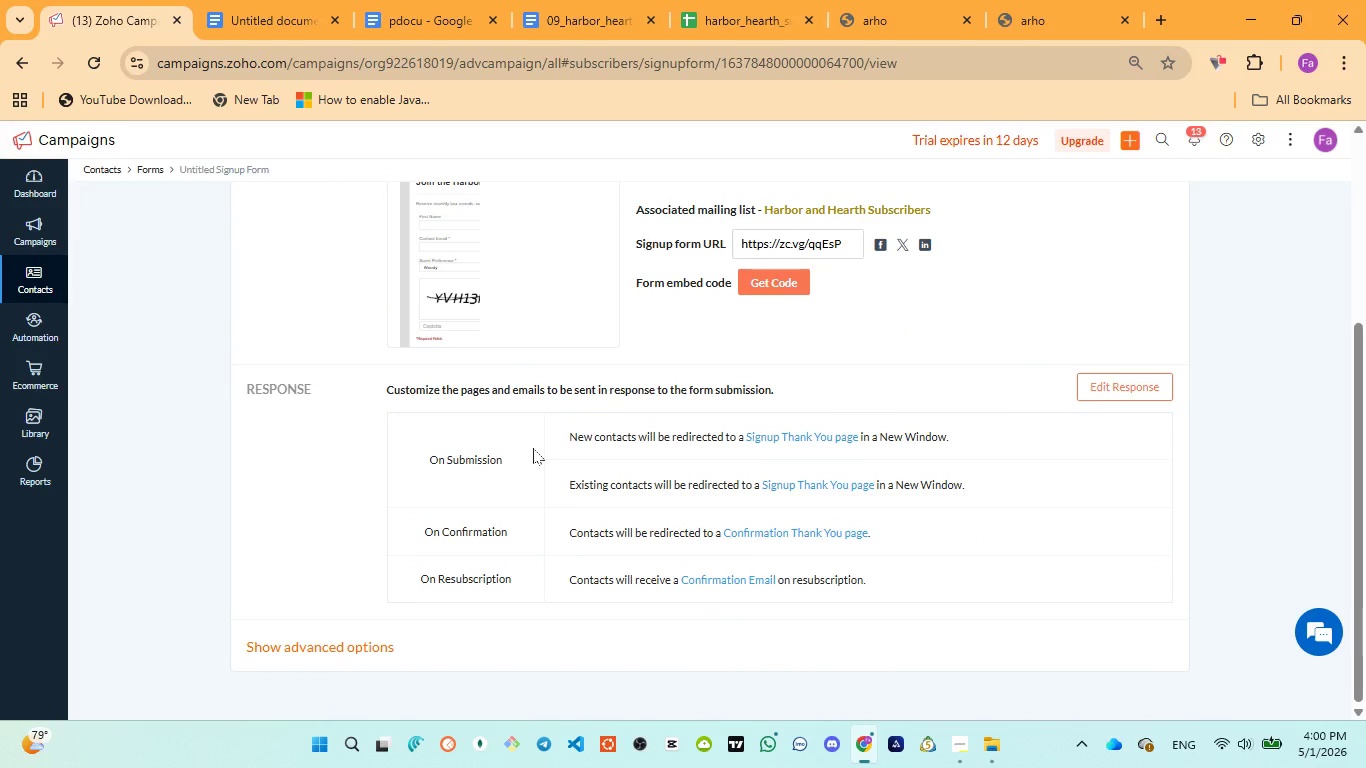 
scroll: coordinate [533, 448], scroll_direction: up, amount: 5.0
 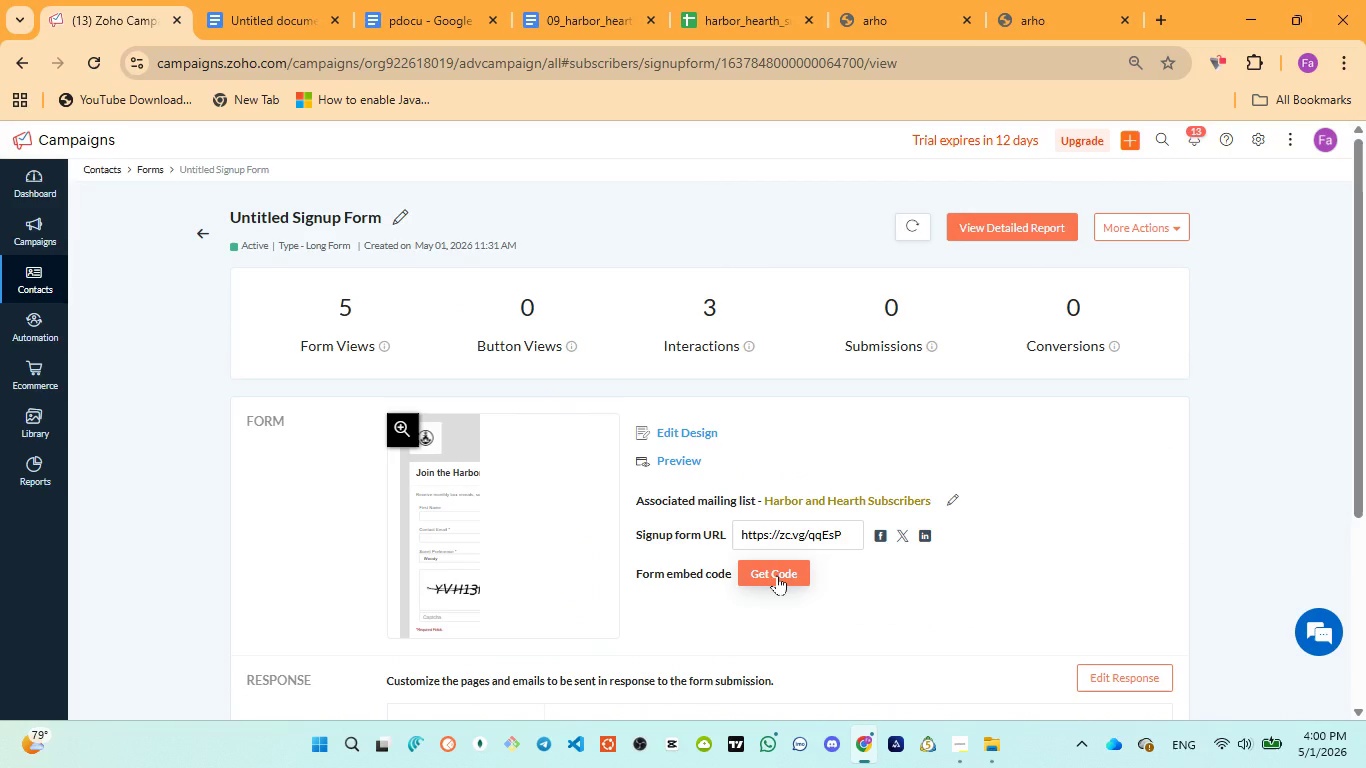 
left_click([794, 534])
 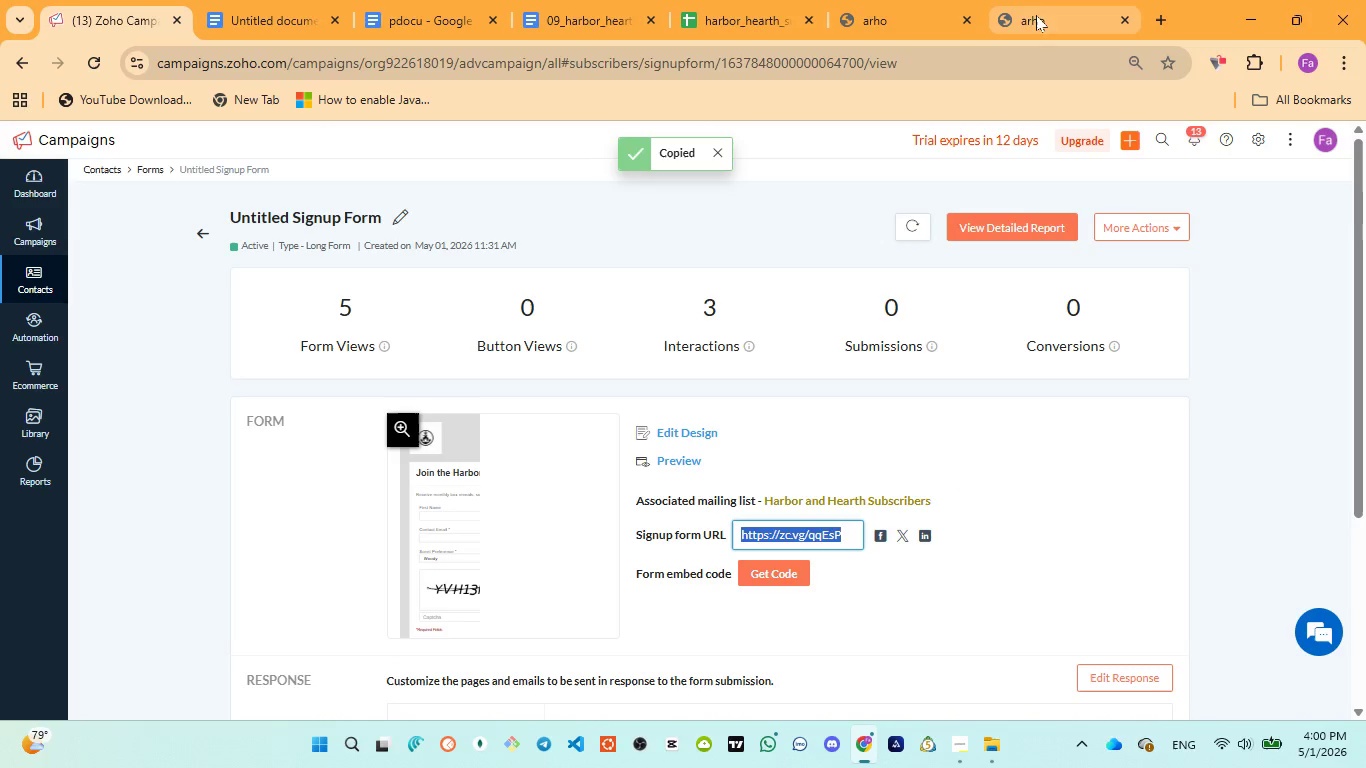 
left_click([1119, 13])
 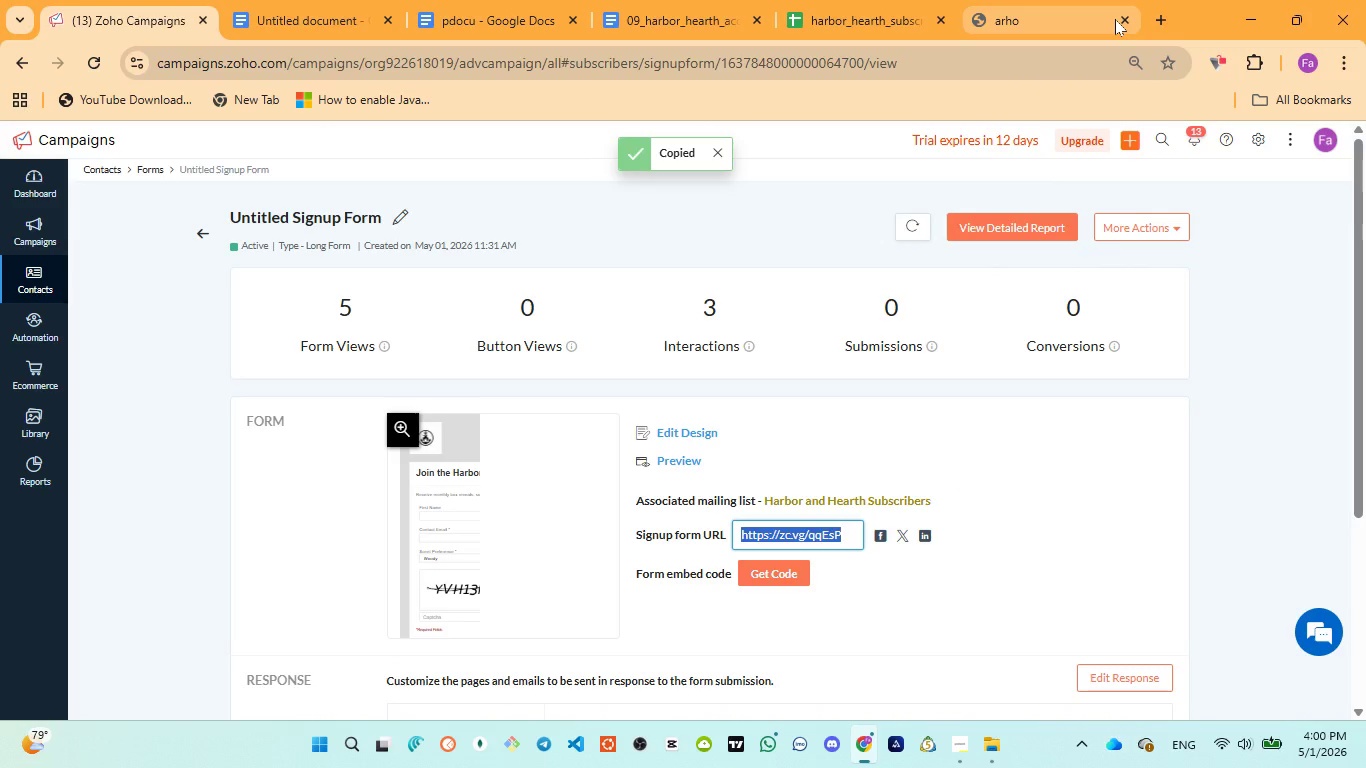 
left_click([1115, 19])
 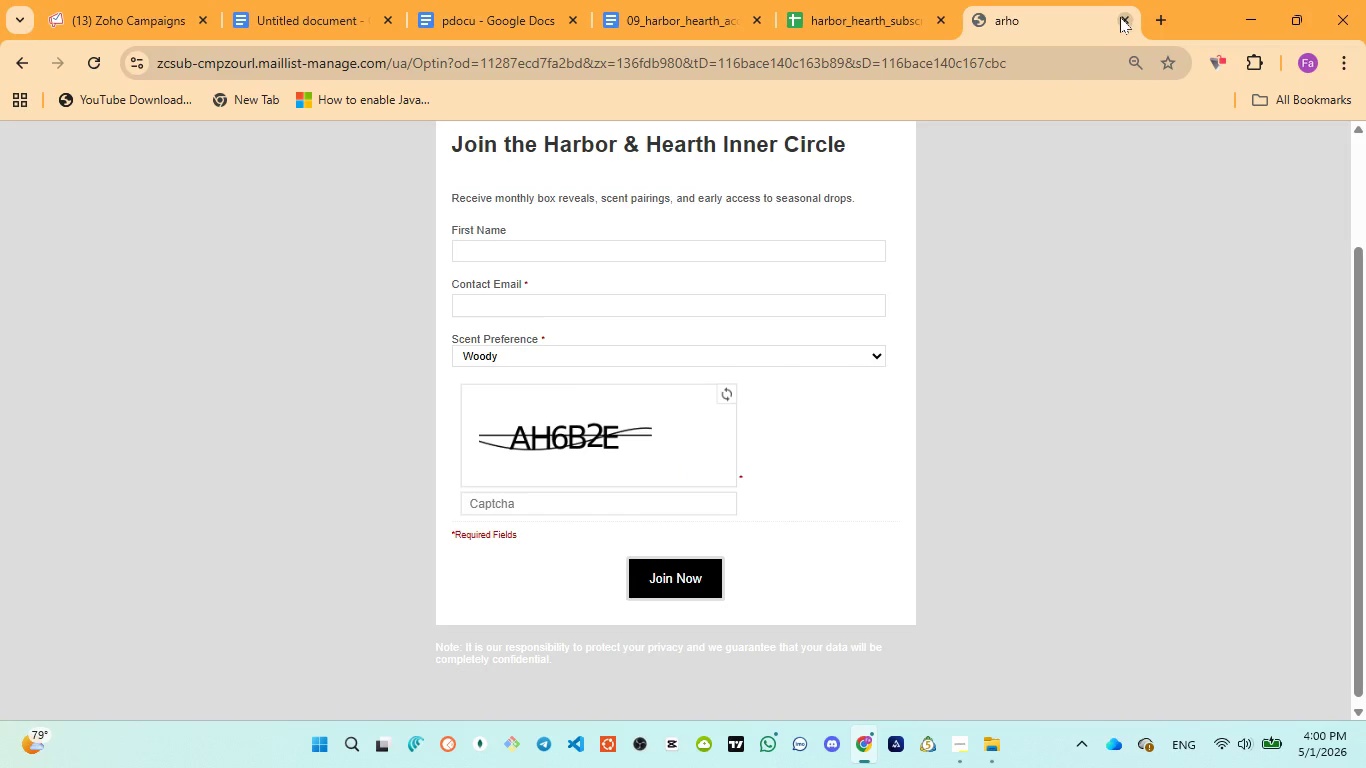 
left_click([1120, 17])
 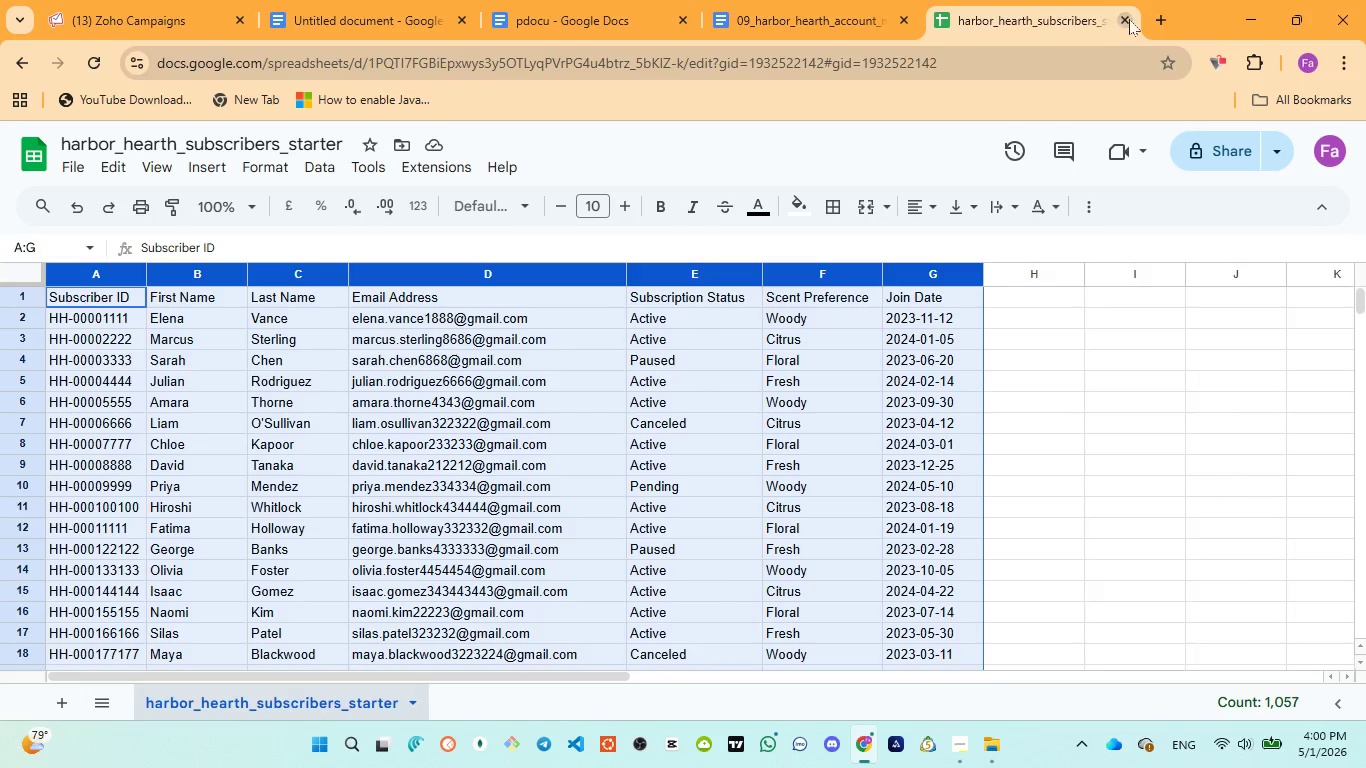 
mouse_move([1125, 38])
 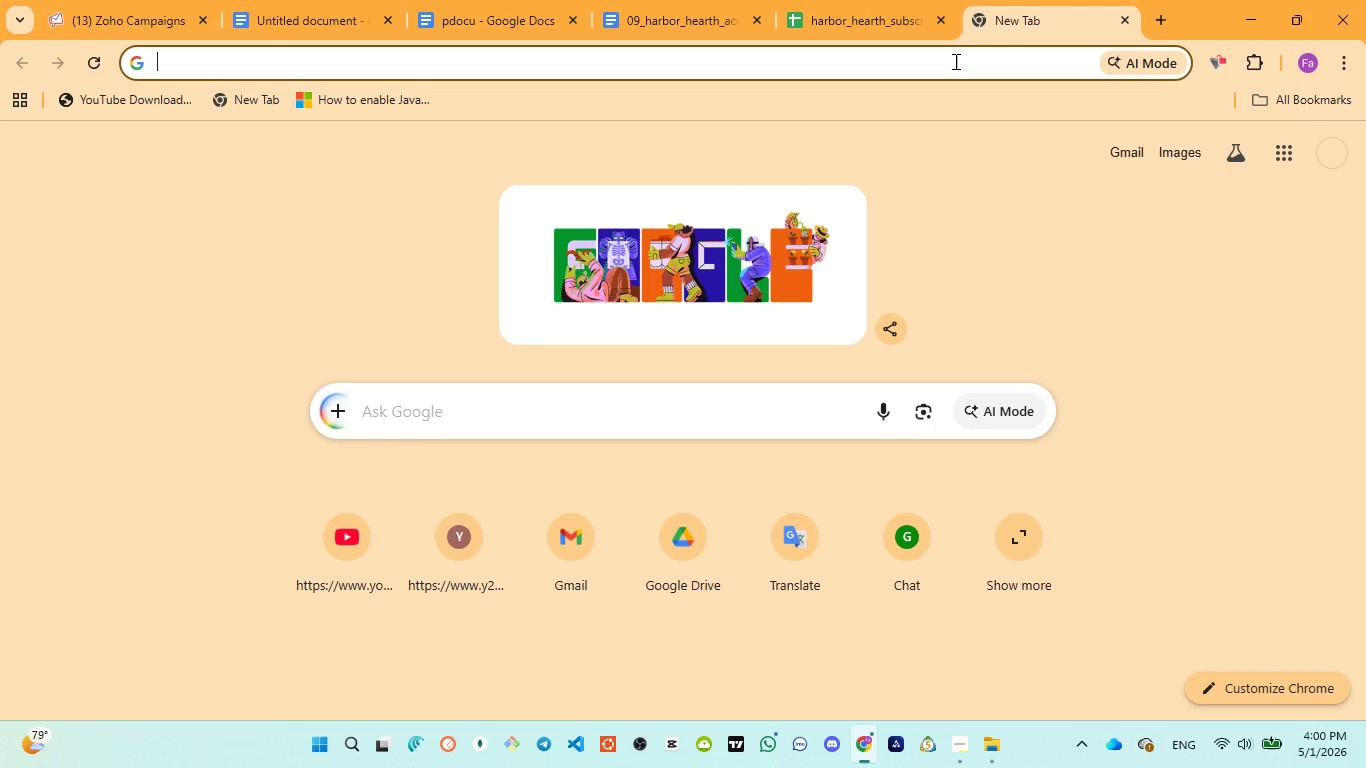 
key(Control+V)
 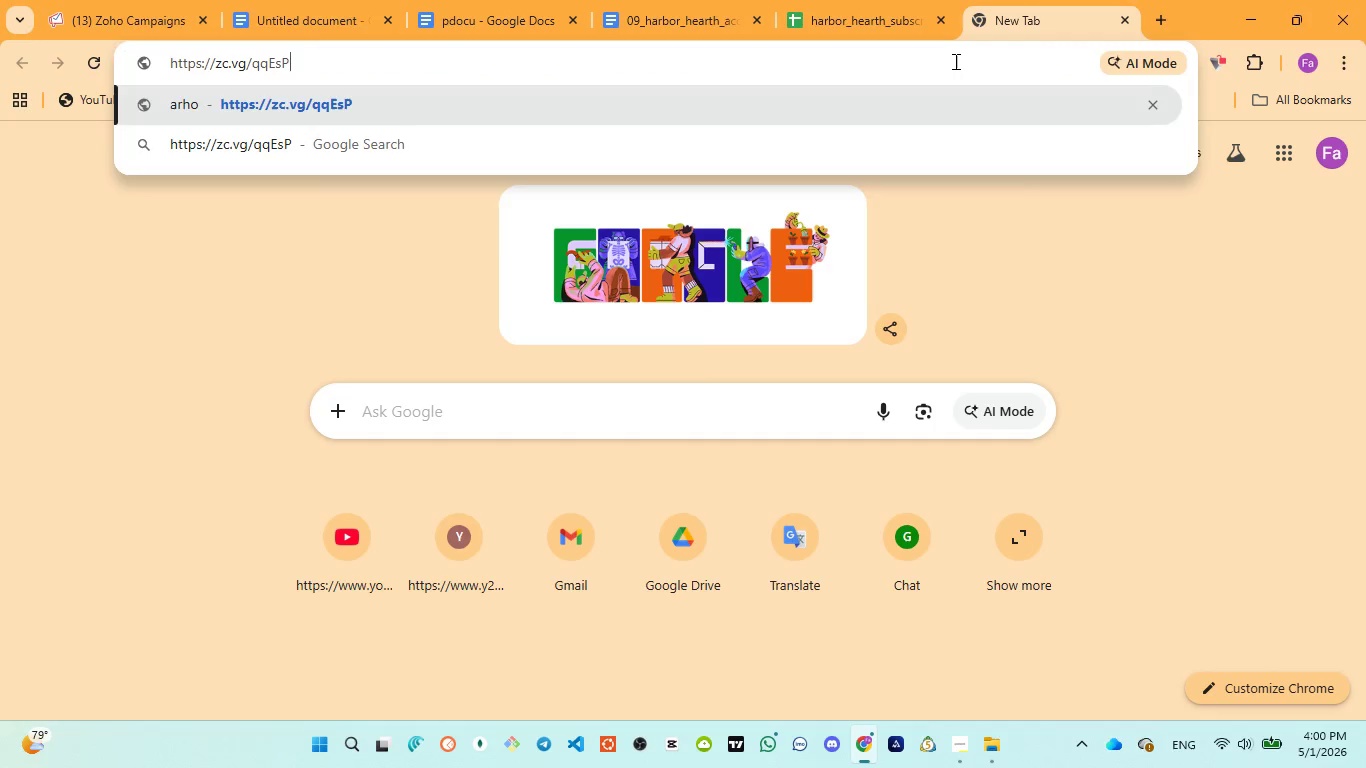 
key(Enter)
 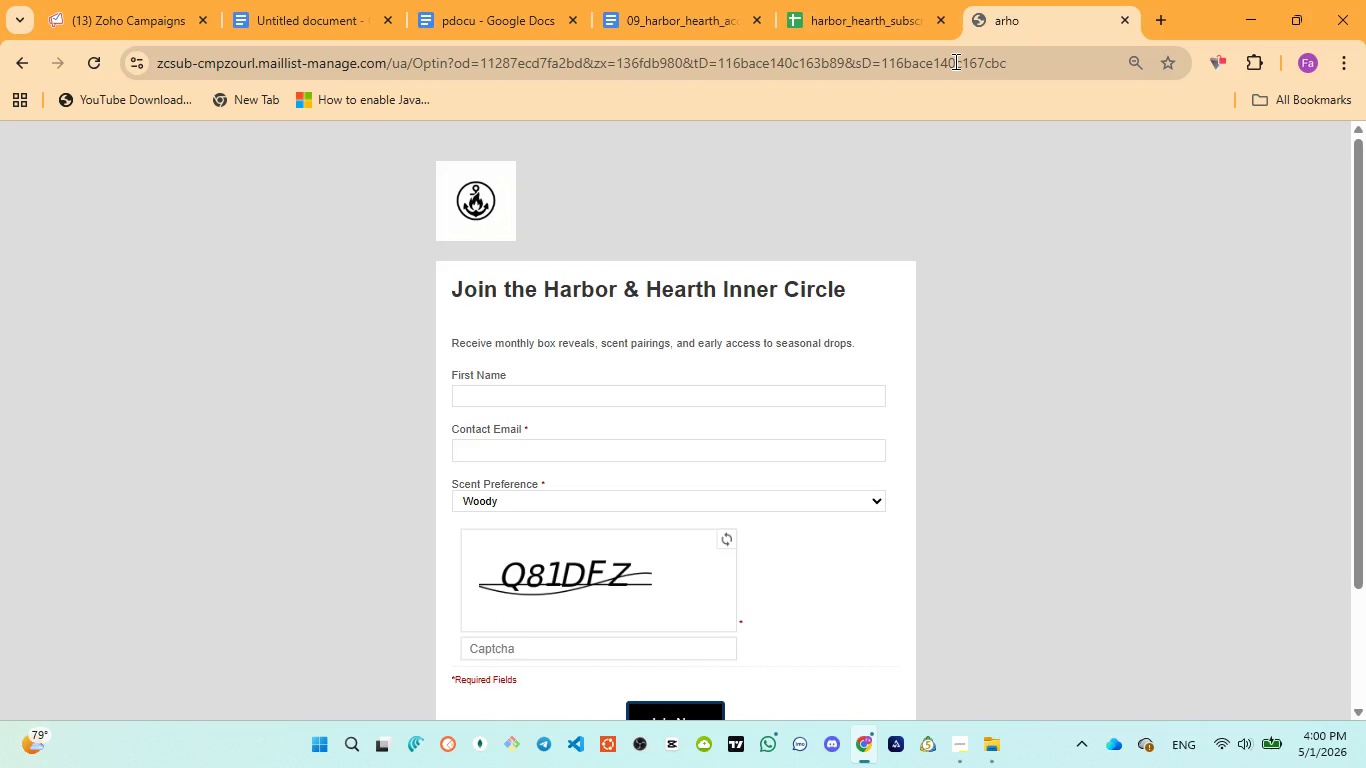 
wait(7.3)
 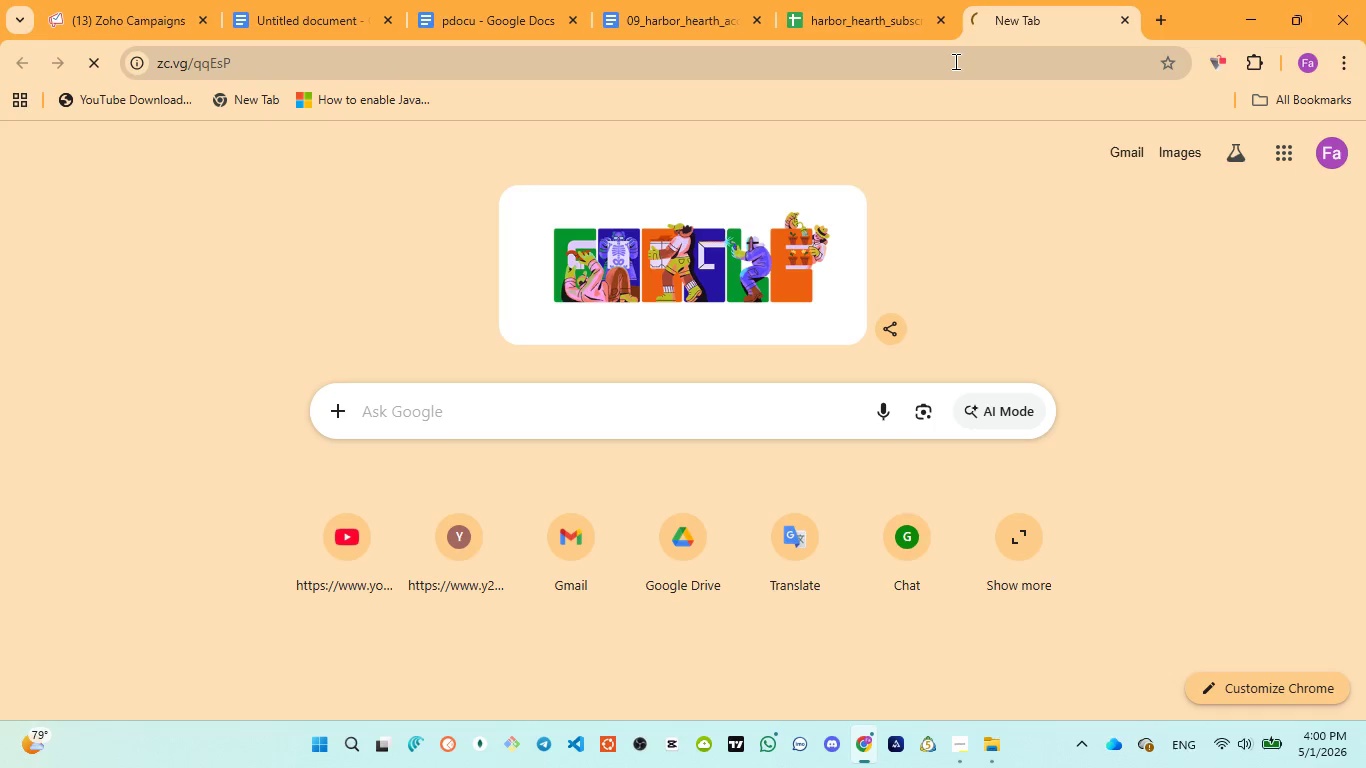 
scroll: coordinate [608, 362], scroll_direction: down, amount: 1.0
 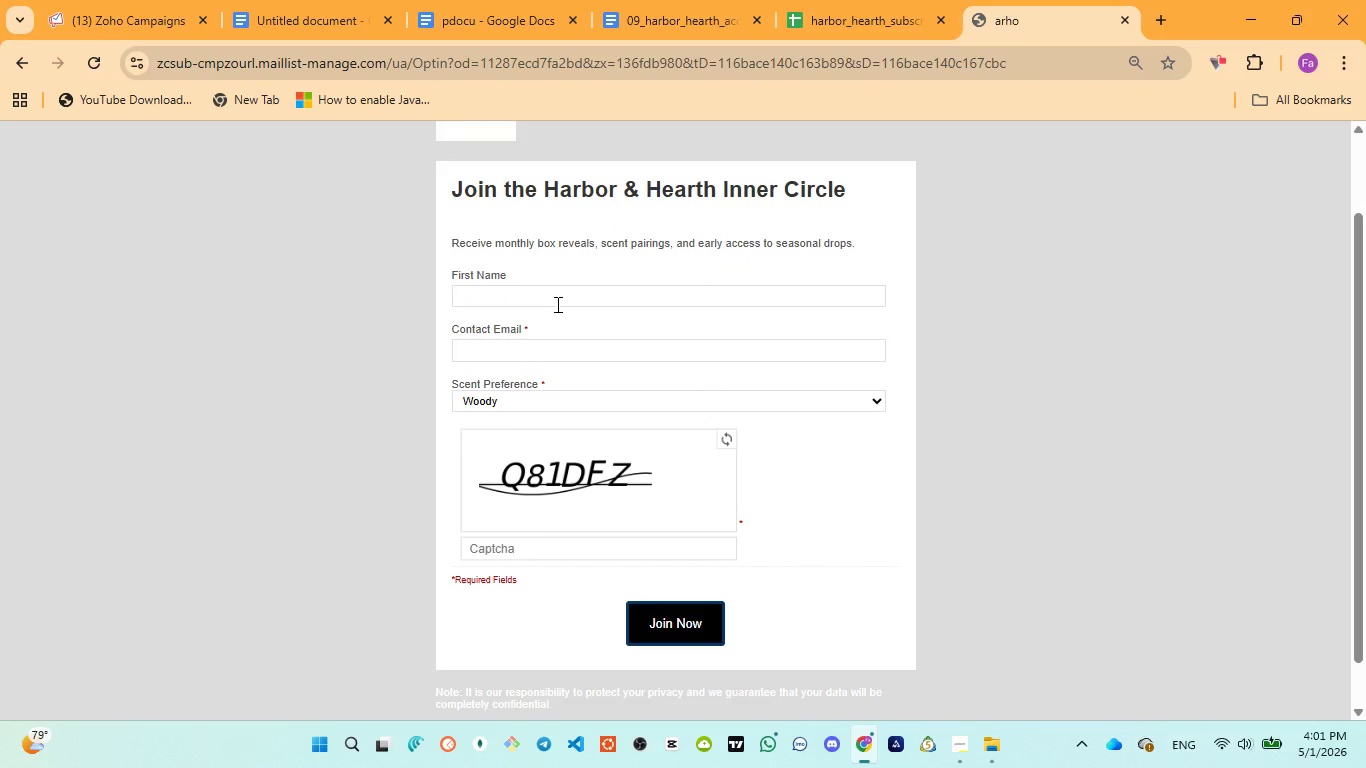 
scroll: coordinate [554, 303], scroll_direction: up, amount: 3.0
 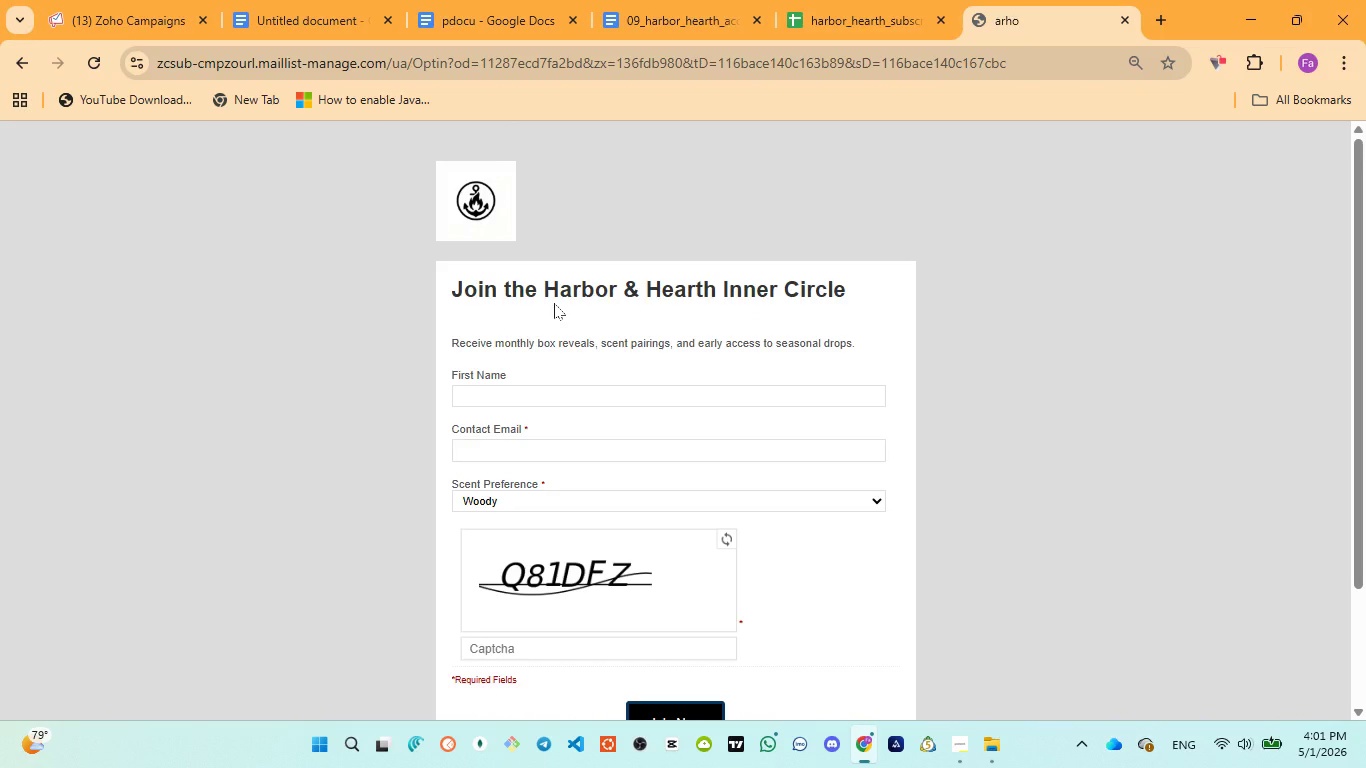 
scroll: coordinate [554, 303], scroll_direction: down, amount: 2.0
 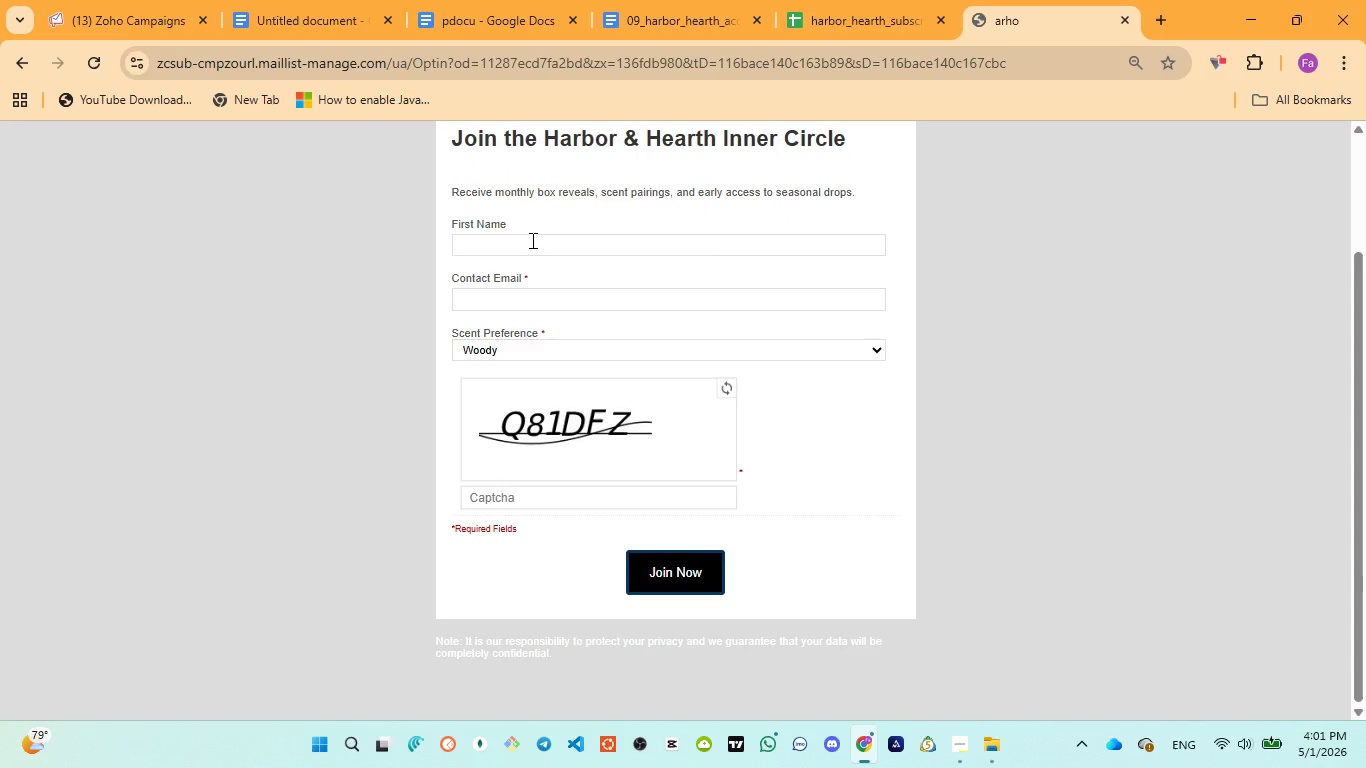 
left_click([531, 240])
 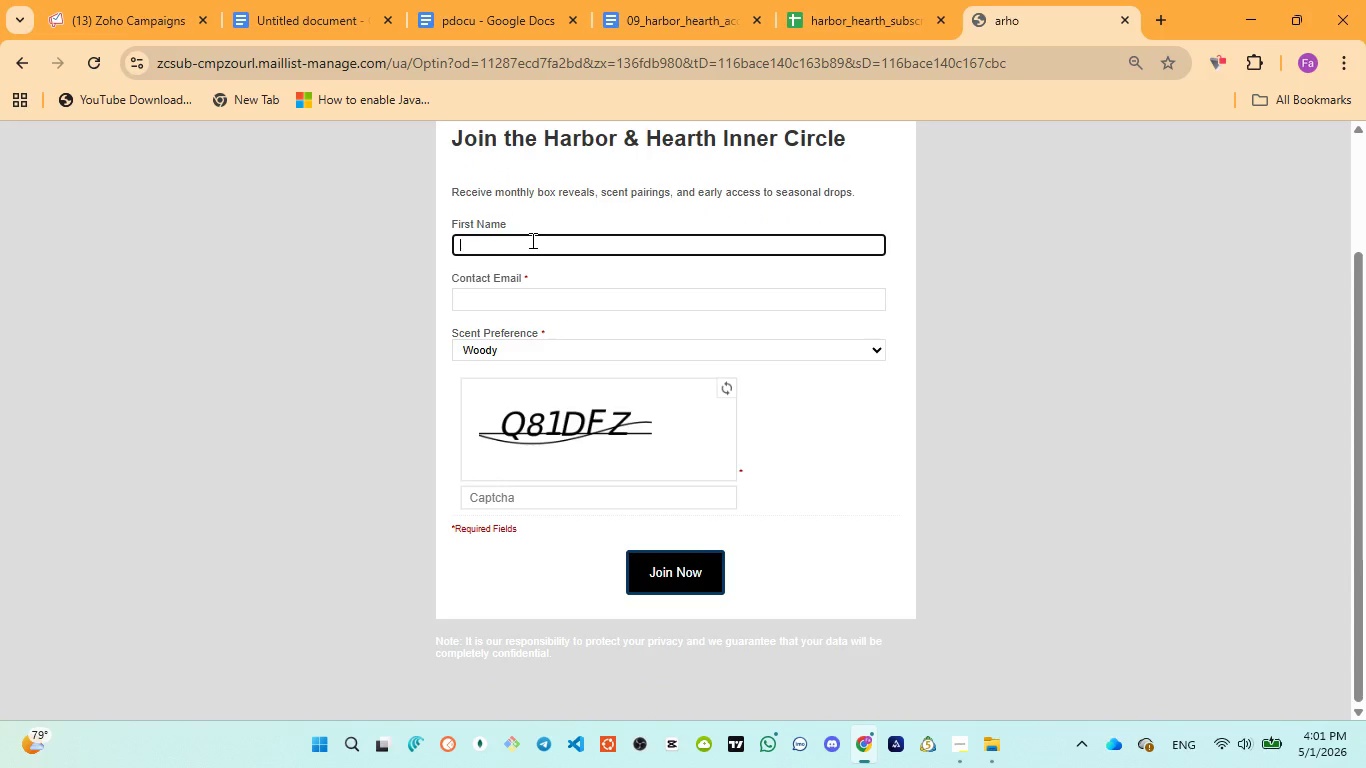 
type(code)
 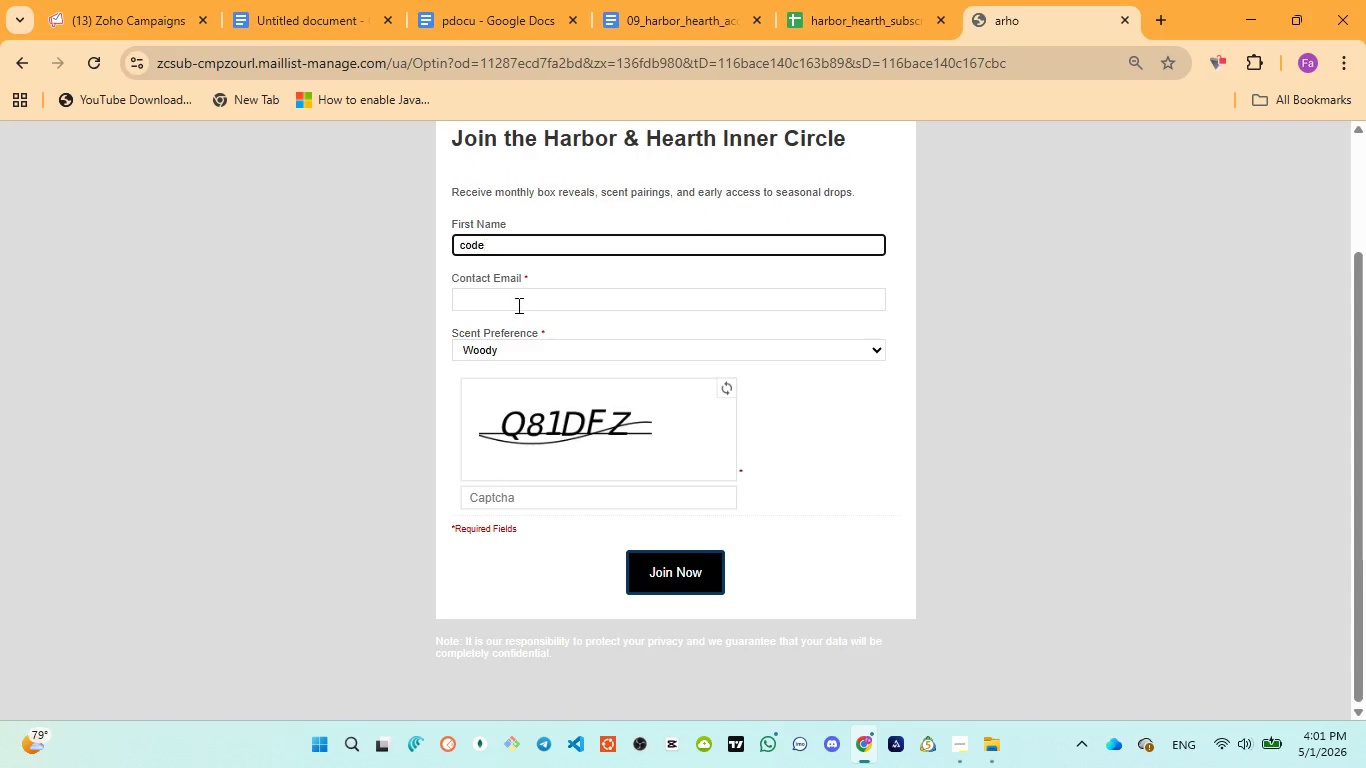 
left_click([516, 305])
 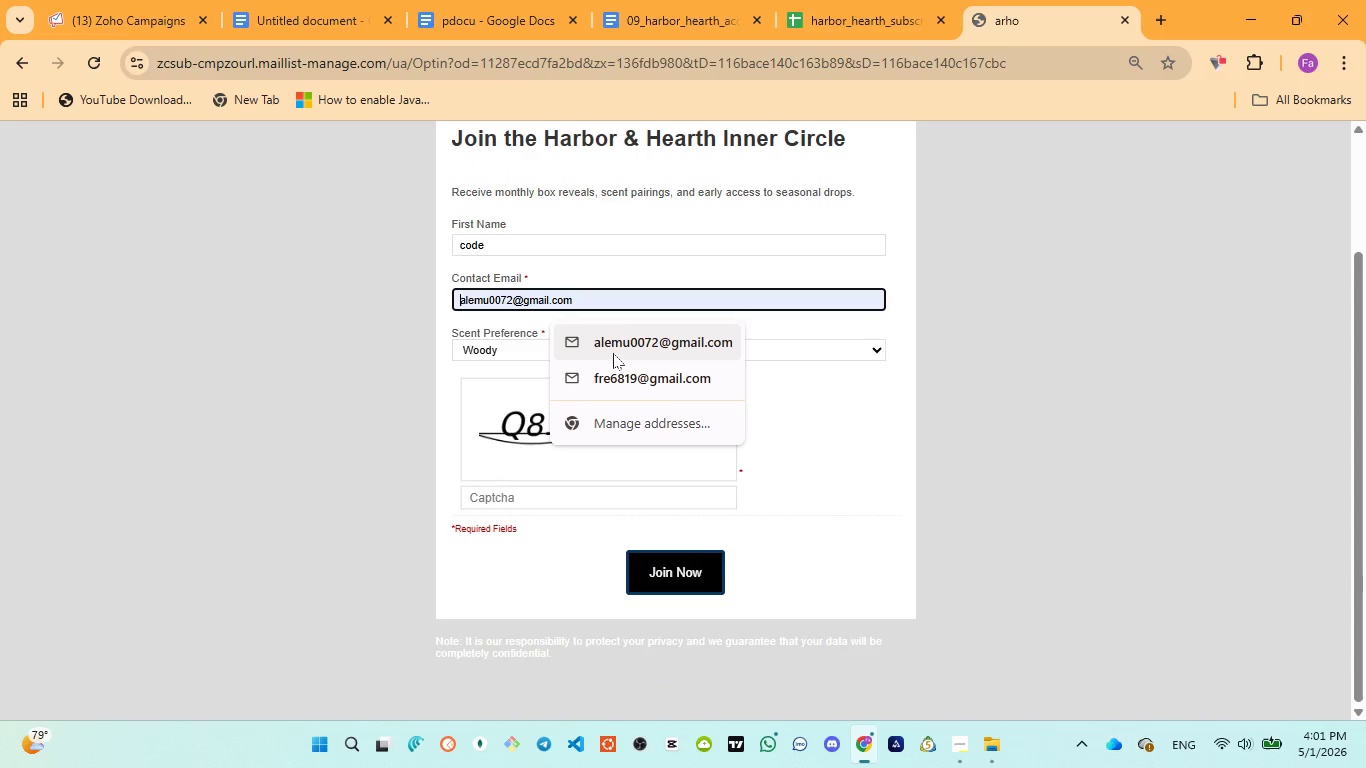 
left_click([622, 333])
 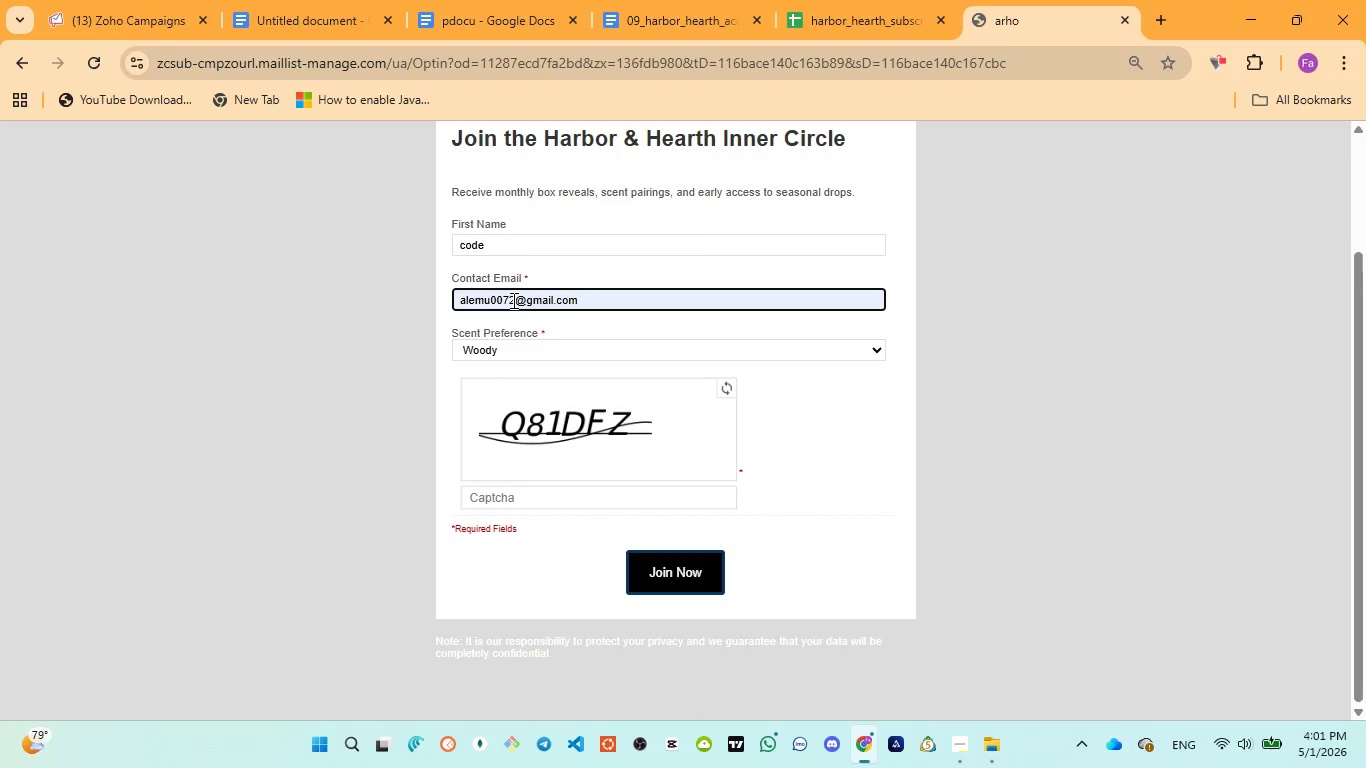 
left_click([511, 299])
 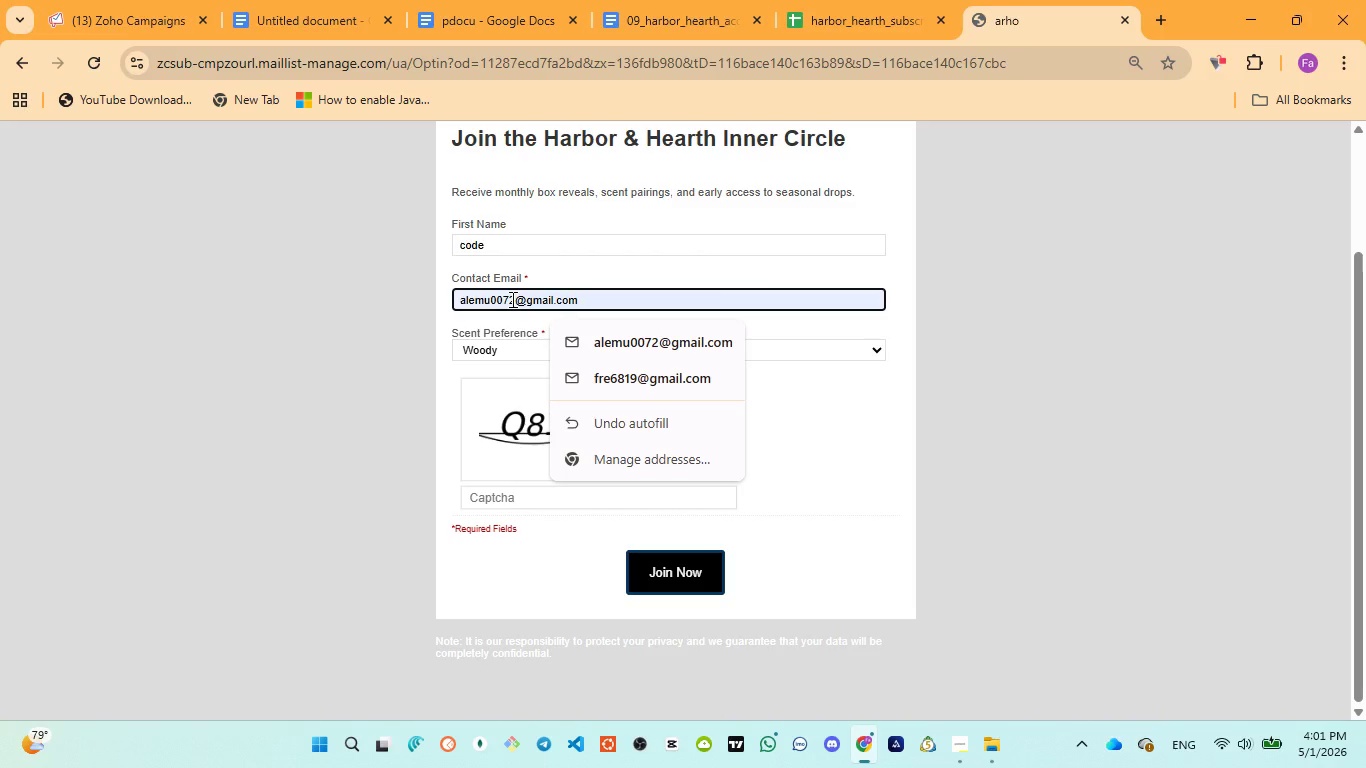 
type(322)
 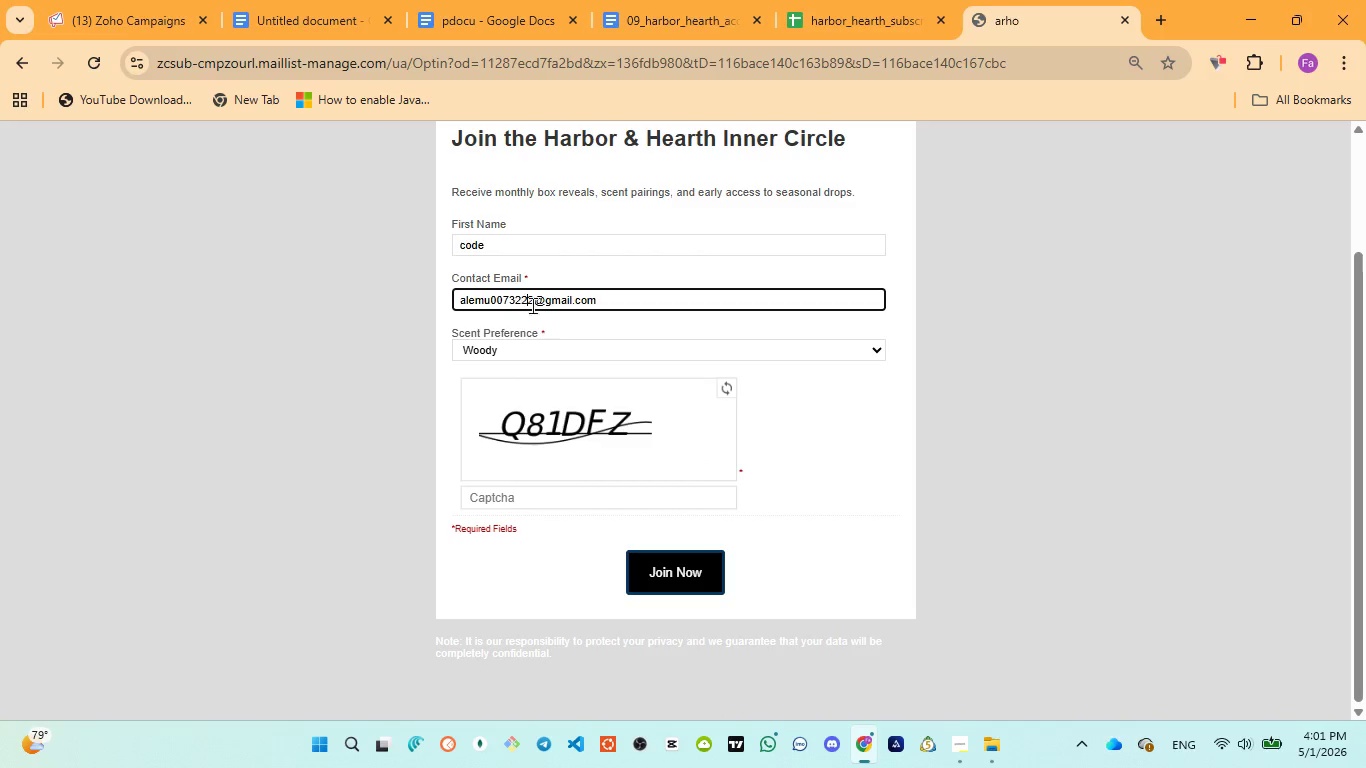 
key(2)
 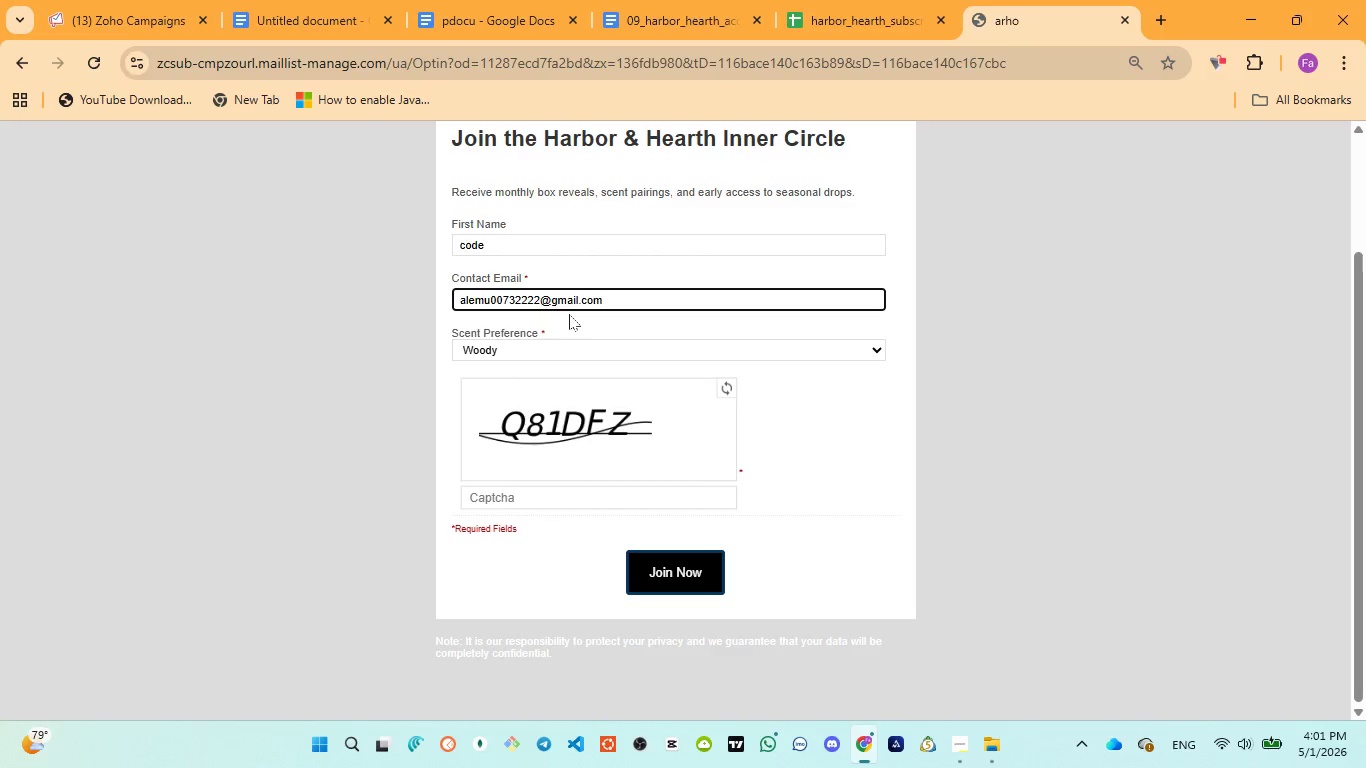 
left_click([625, 307])
 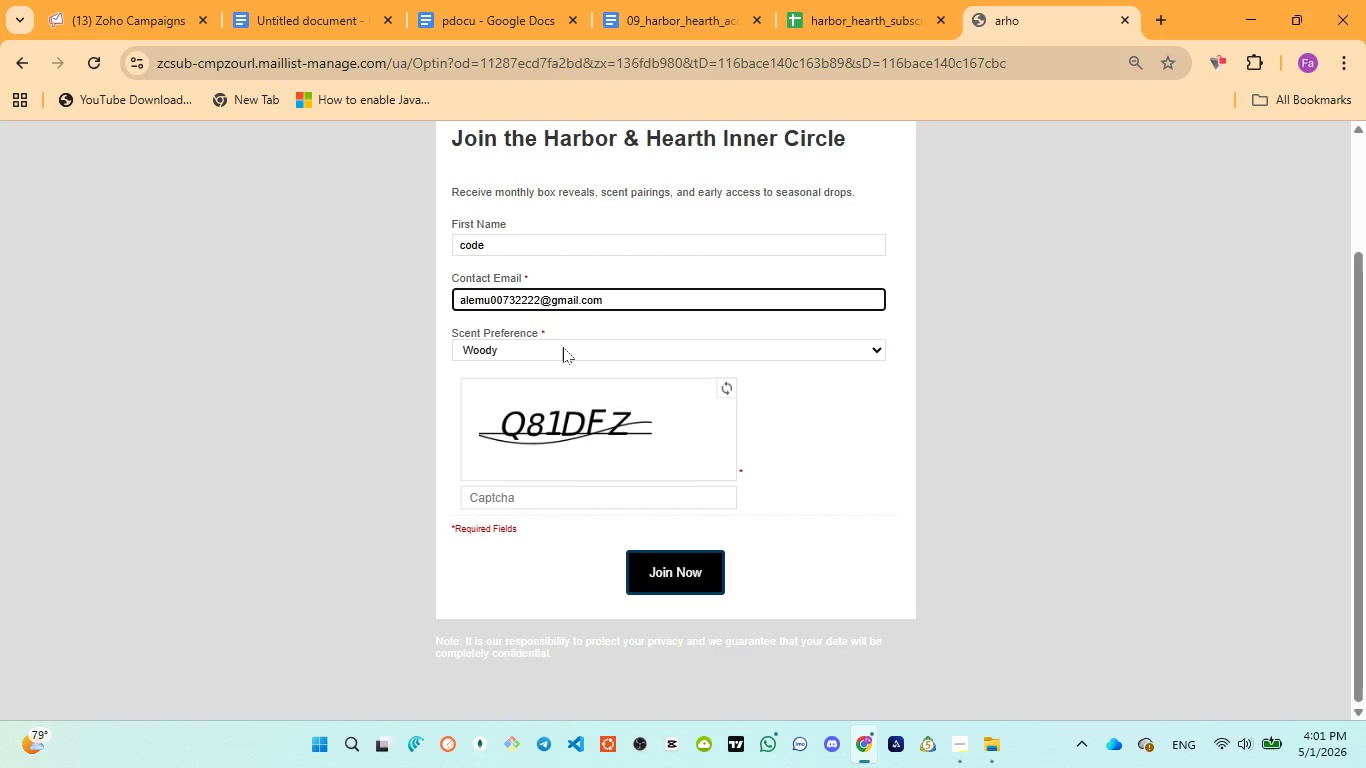 
left_click([563, 347])
 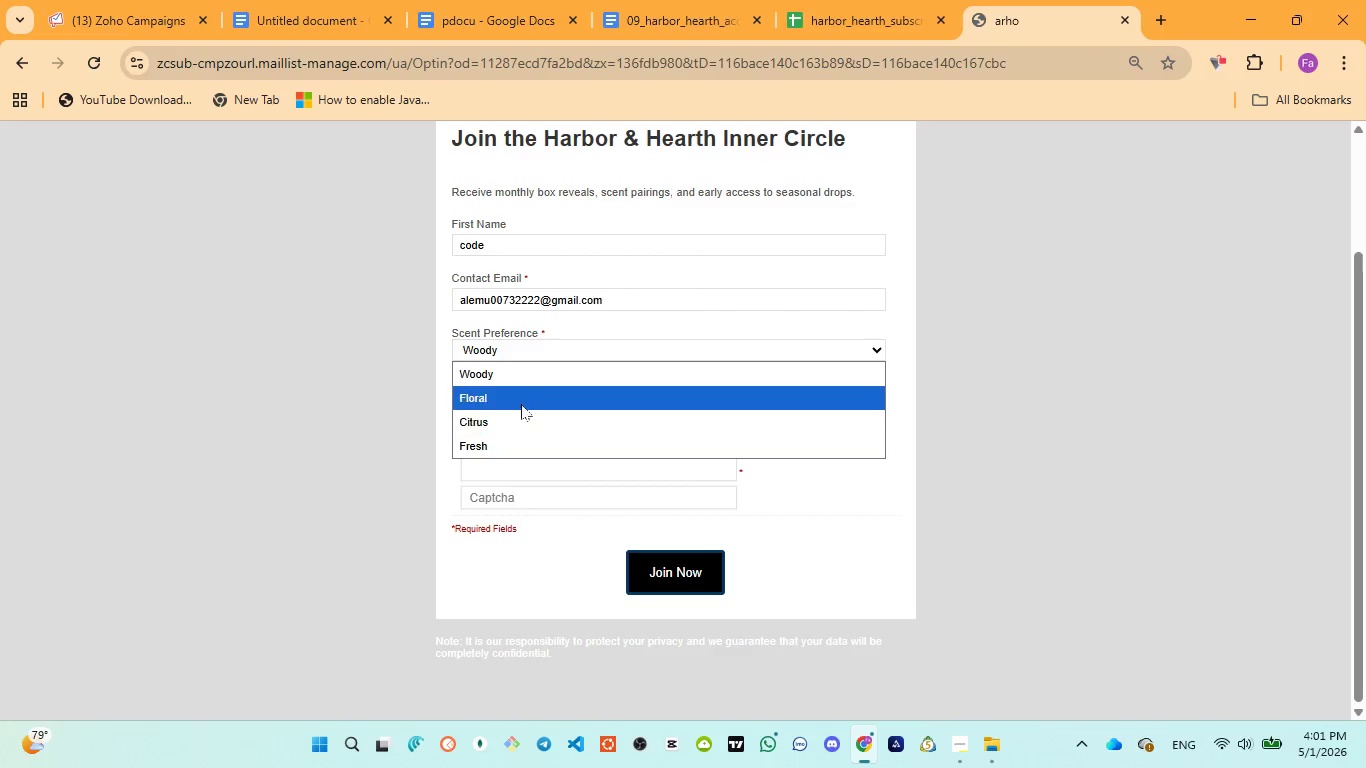 
left_click([516, 396])
 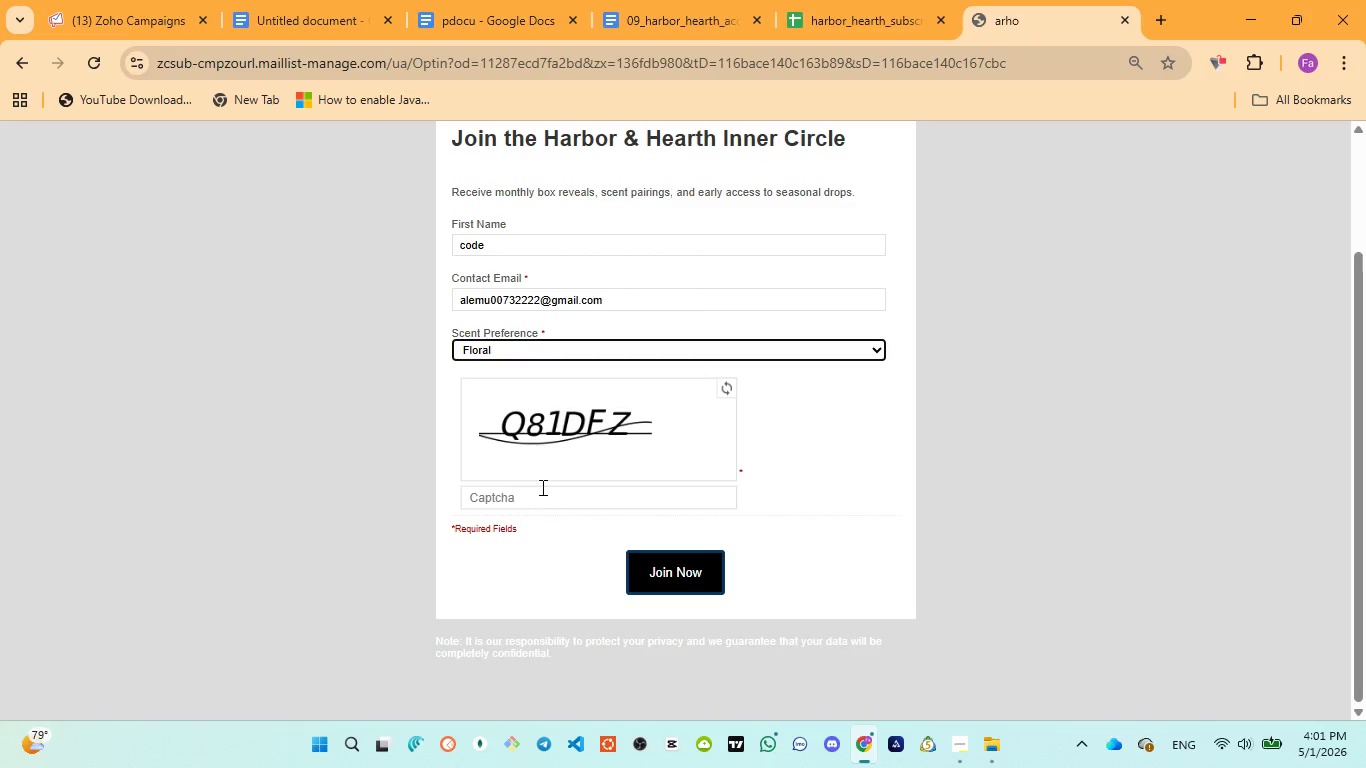 
left_click([538, 498])
 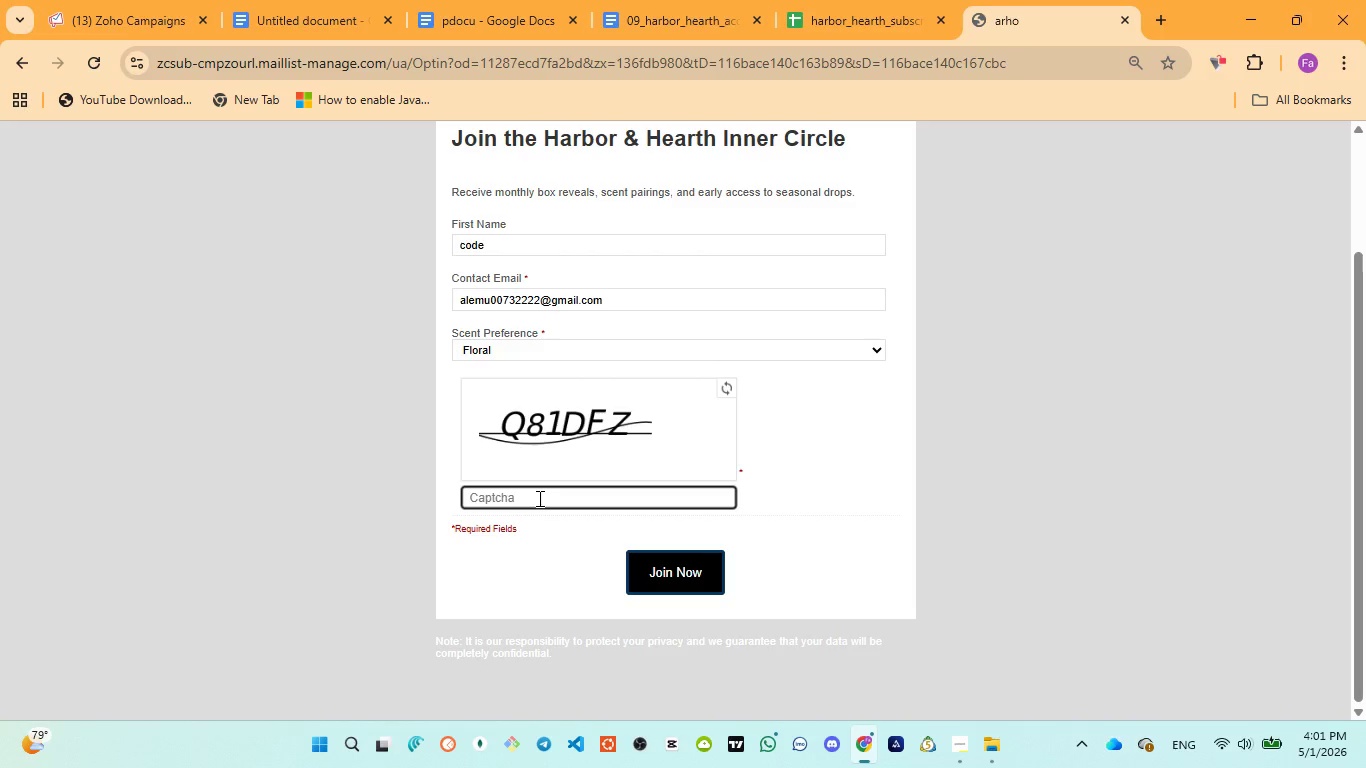 
type(Q81D)
 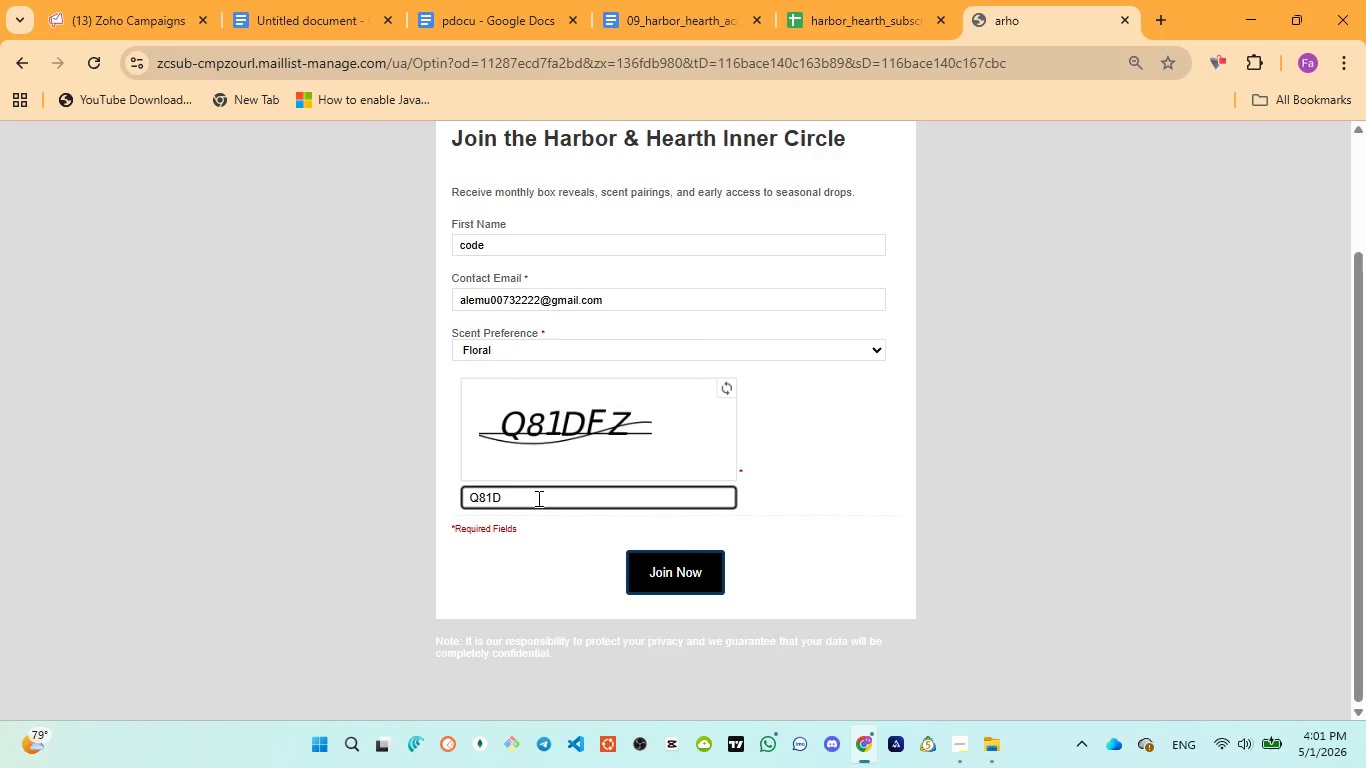 
type(FZ)
 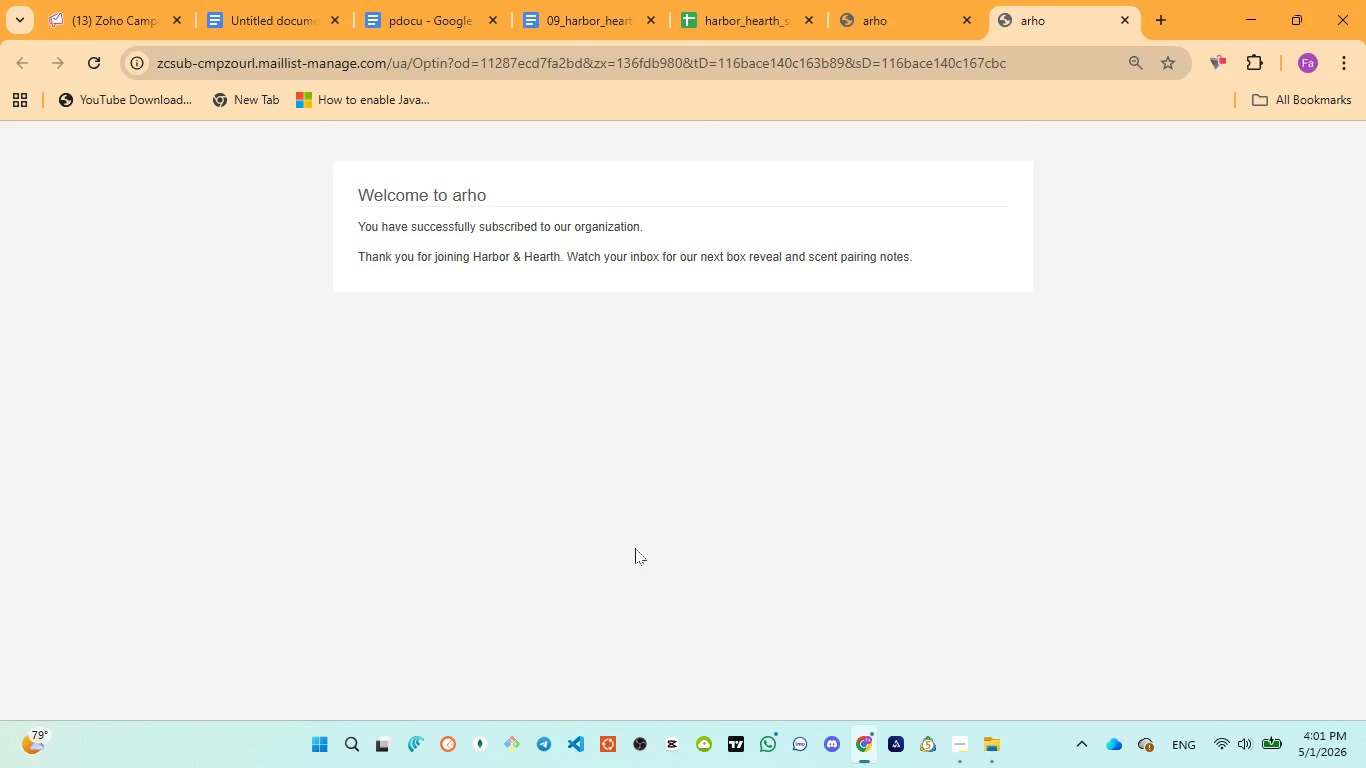 
wait(6.78)
 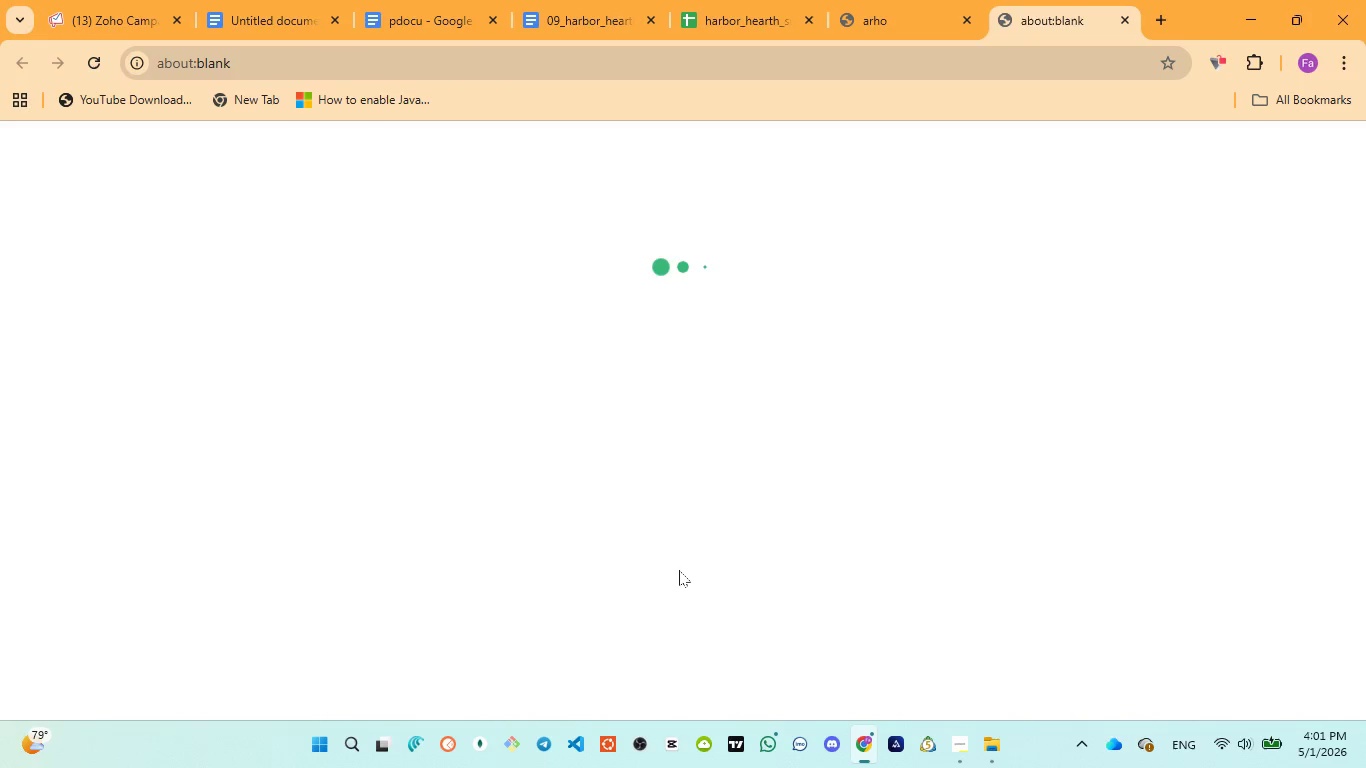 
left_click_drag(start_coordinate=[348, 249], to_coordinate=[920, 258])
 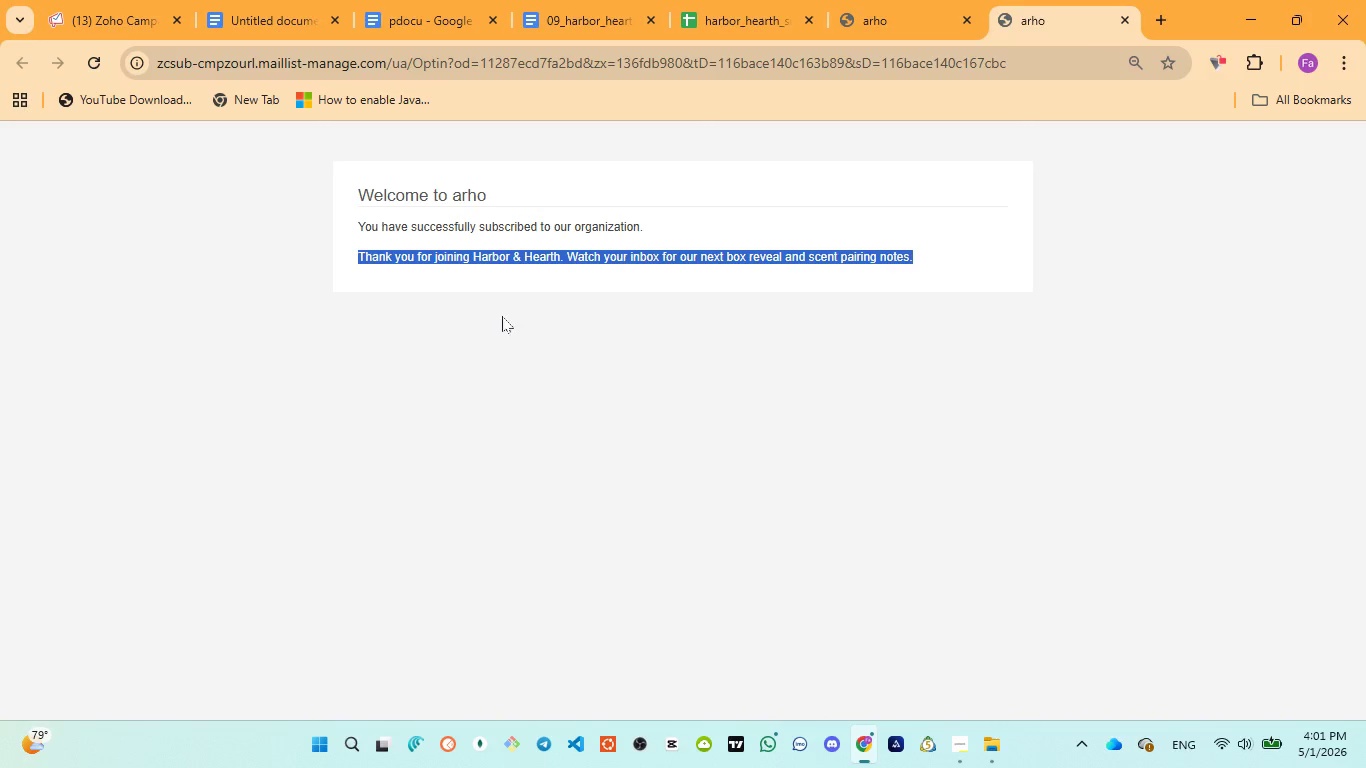 
wait(8.81)
 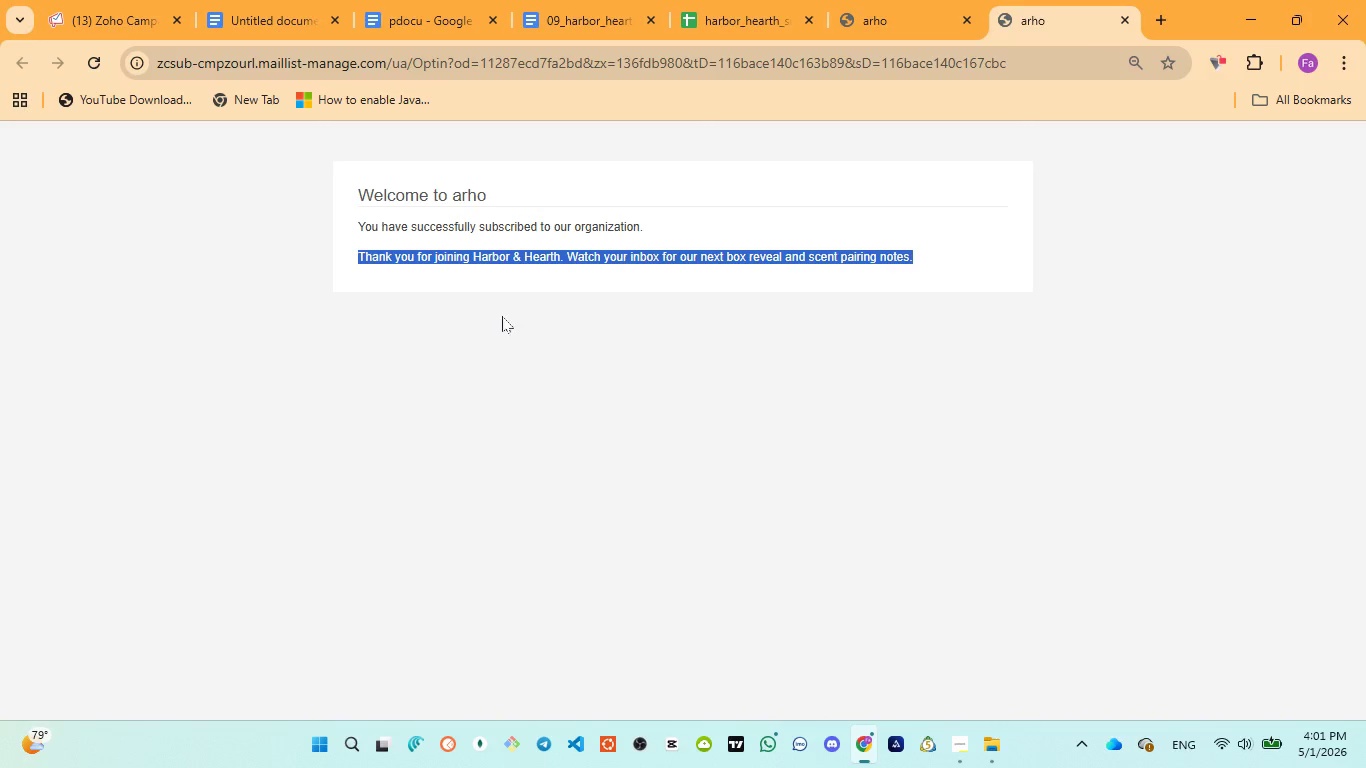 
left_click_drag(start_coordinate=[351, 195], to_coordinate=[962, 257])
 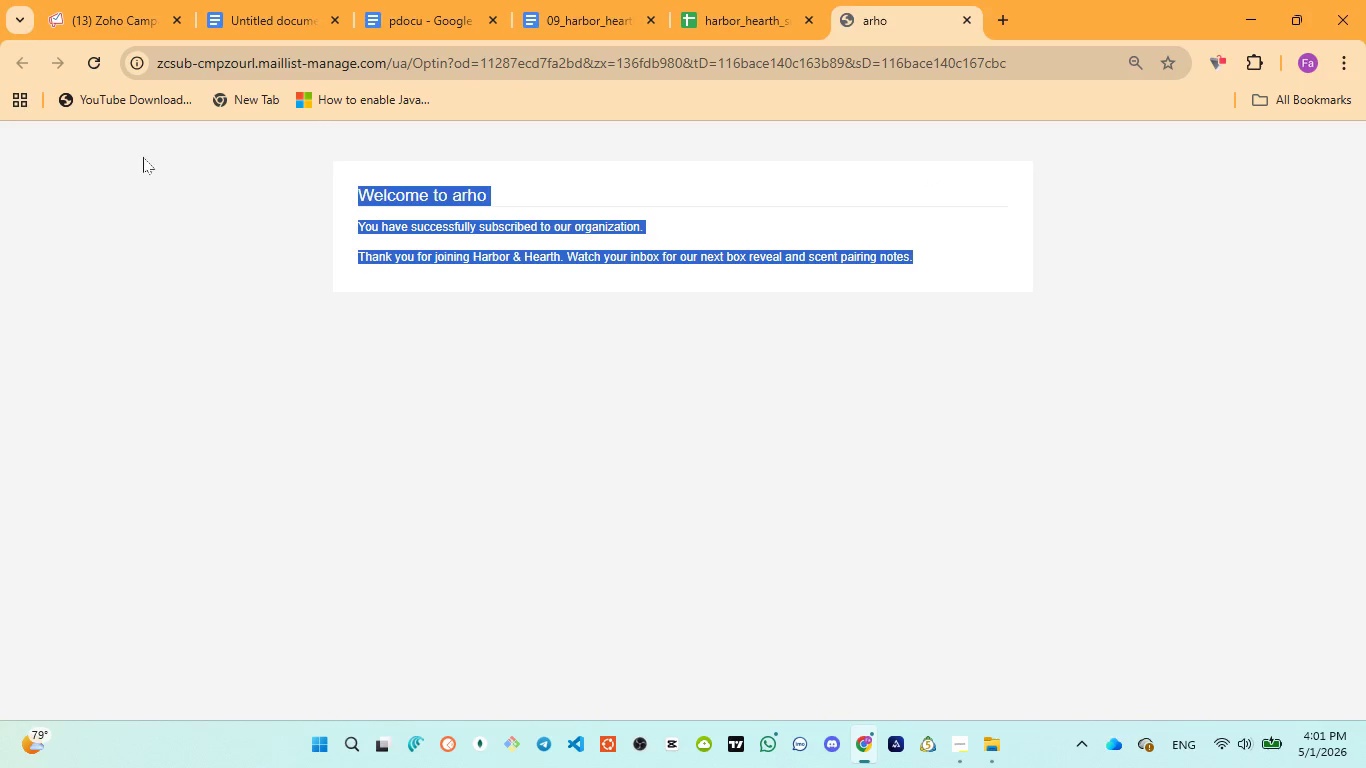 
left_click([83, 65])
 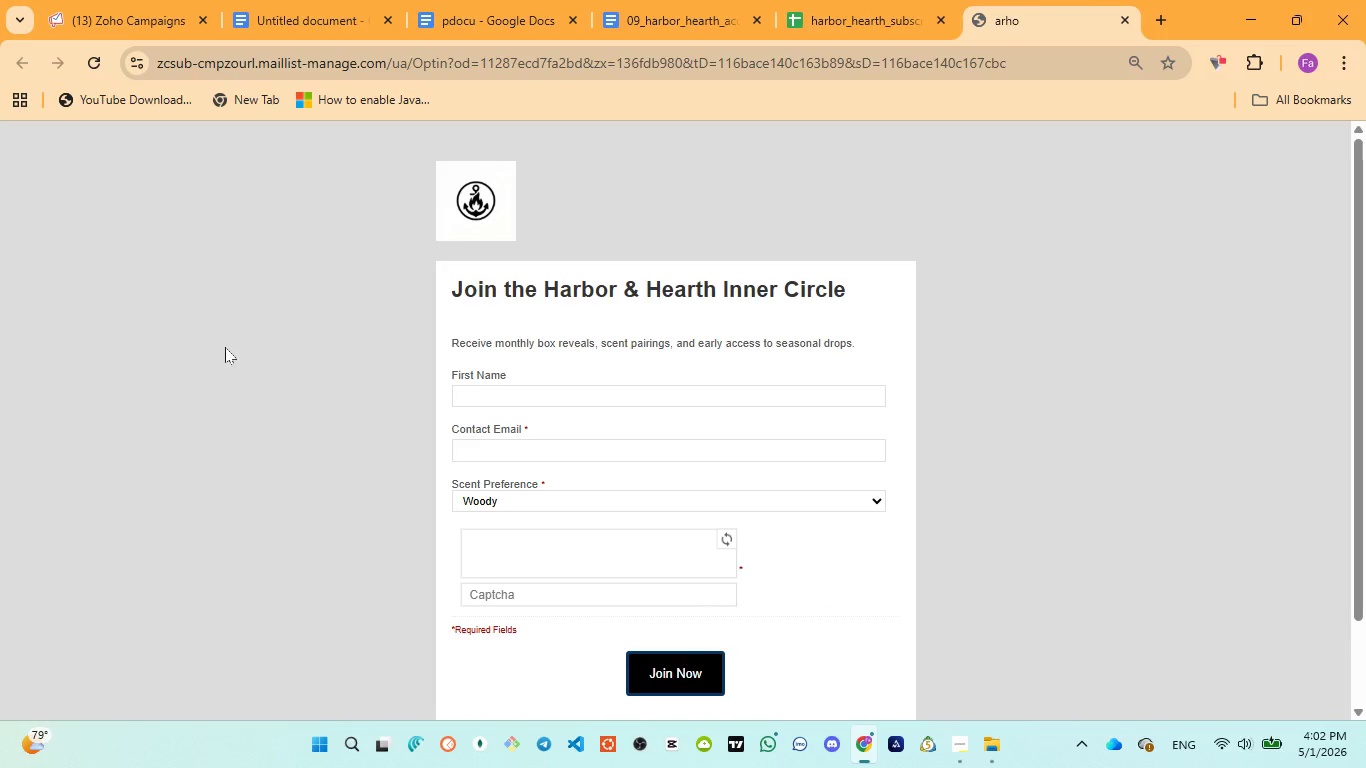 
scroll: coordinate [225, 348], scroll_direction: up, amount: 3.0
 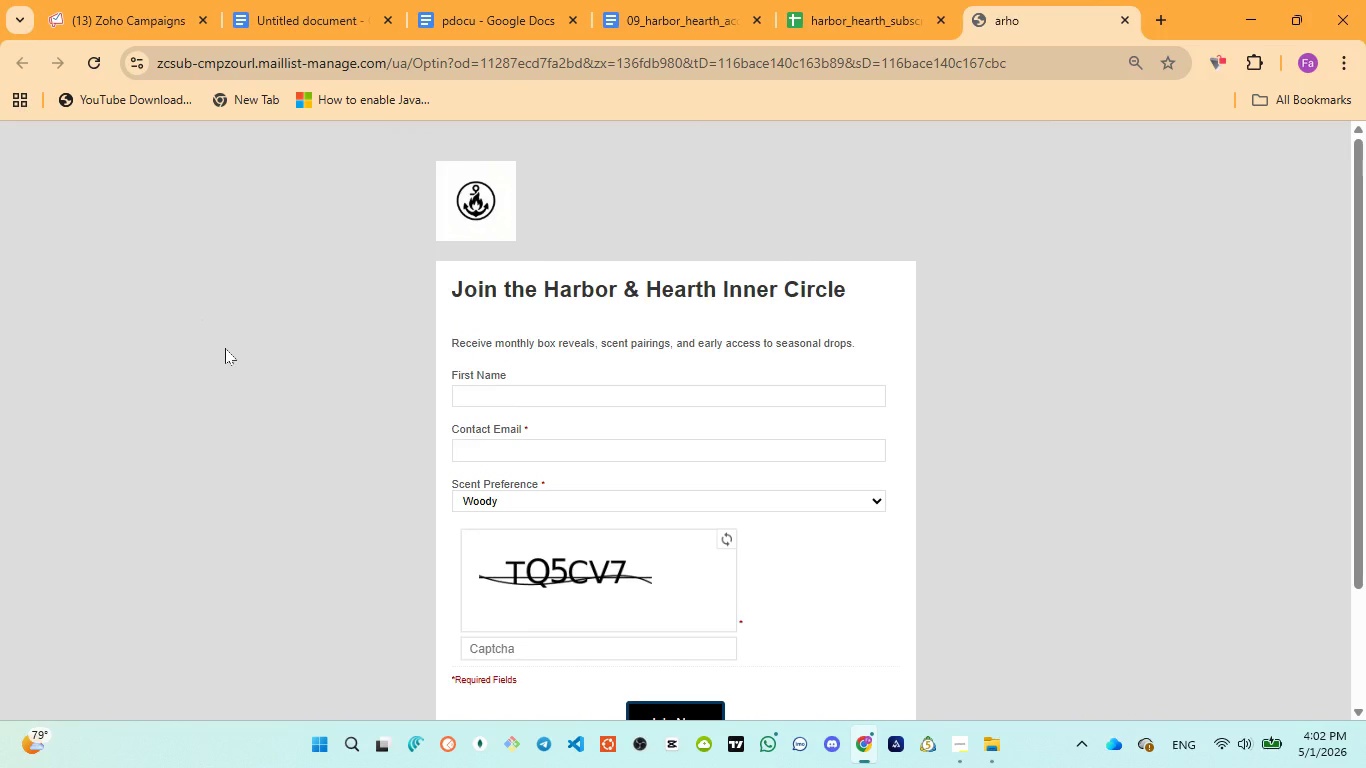 
scroll: coordinate [225, 348], scroll_direction: down, amount: 2.0
 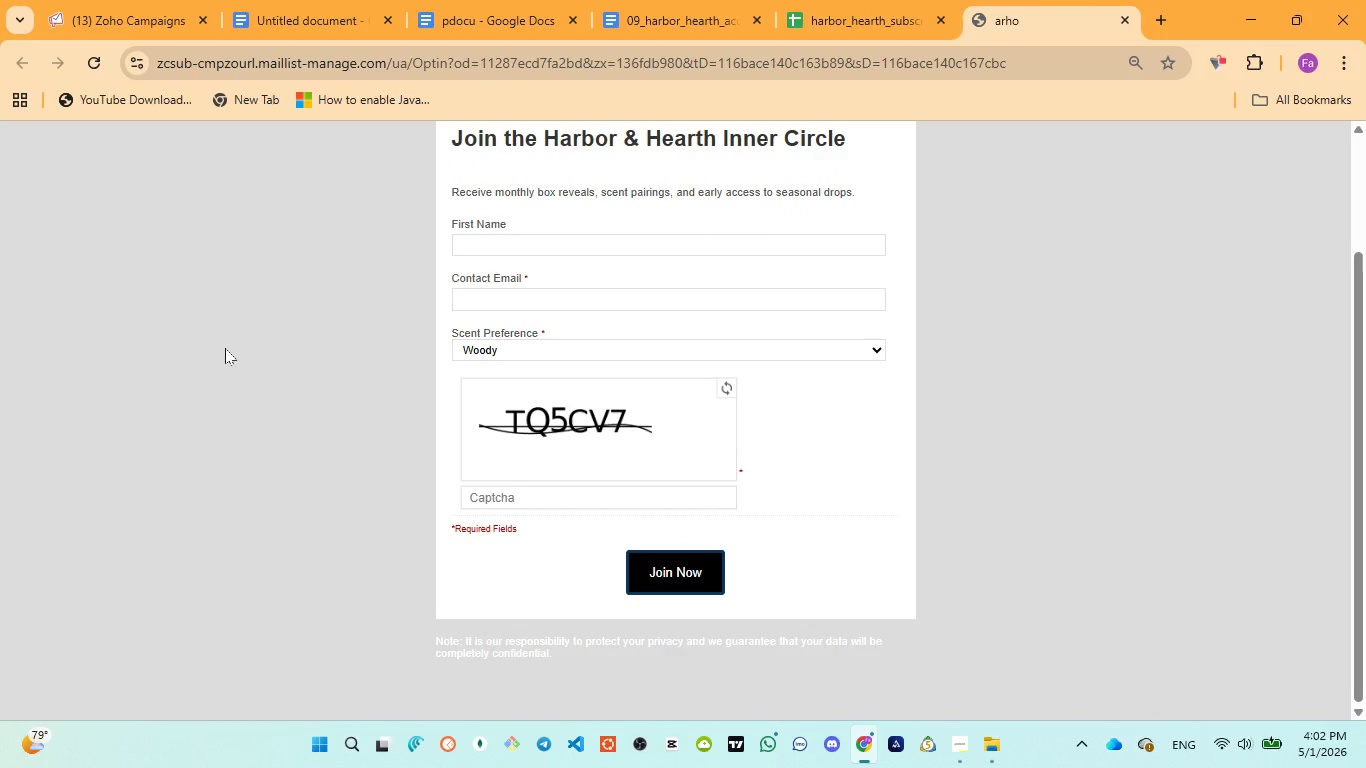 
scroll: coordinate [225, 348], scroll_direction: up, amount: 3.0
 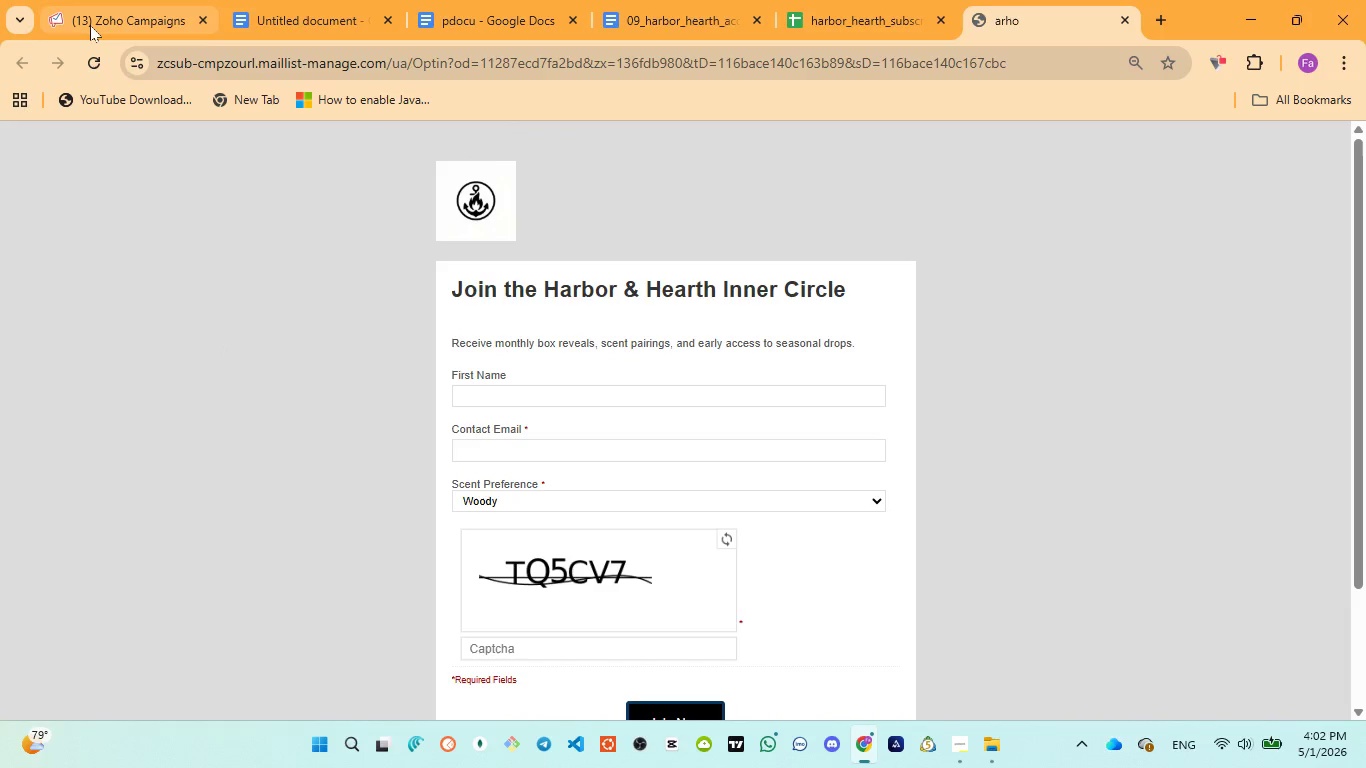 
left_click([91, 24])
 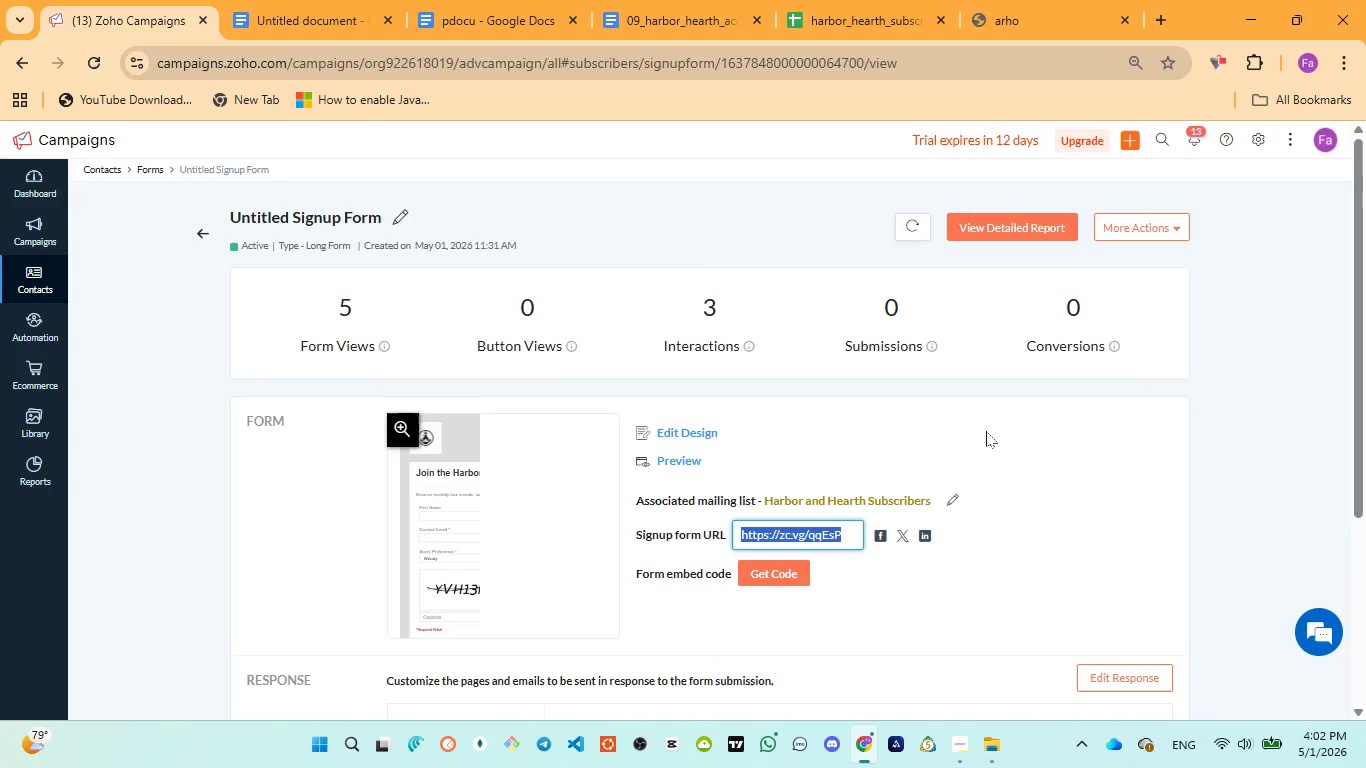 
left_click([976, 400])
 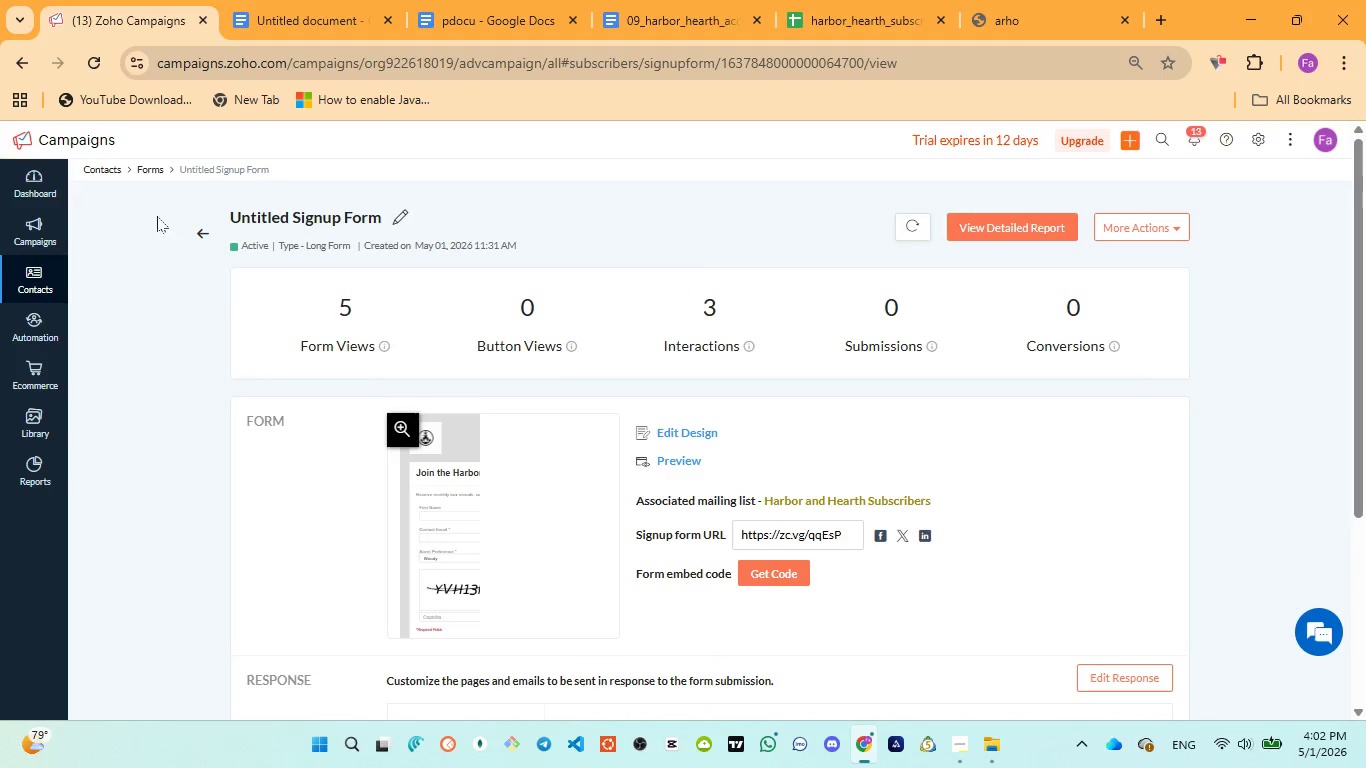 
left_click([86, 61])
 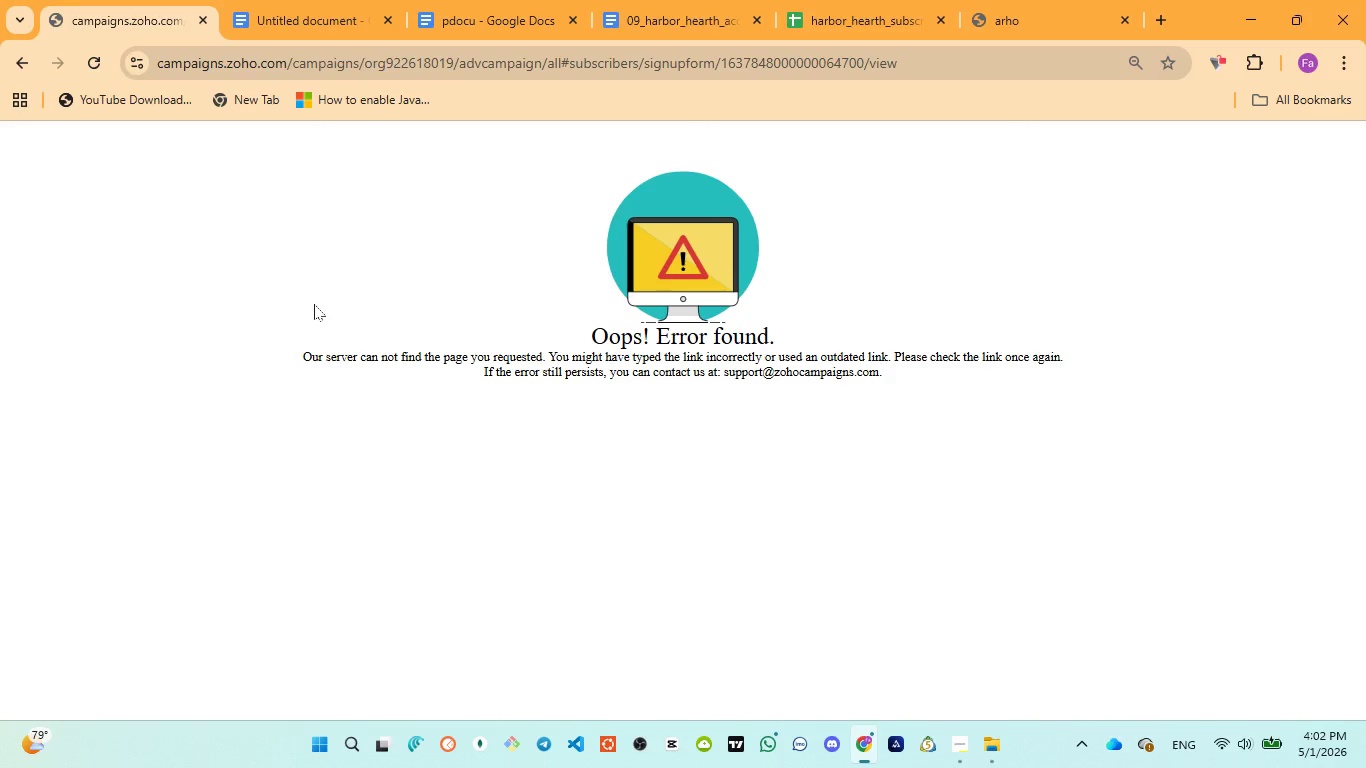 
wait(7.92)
 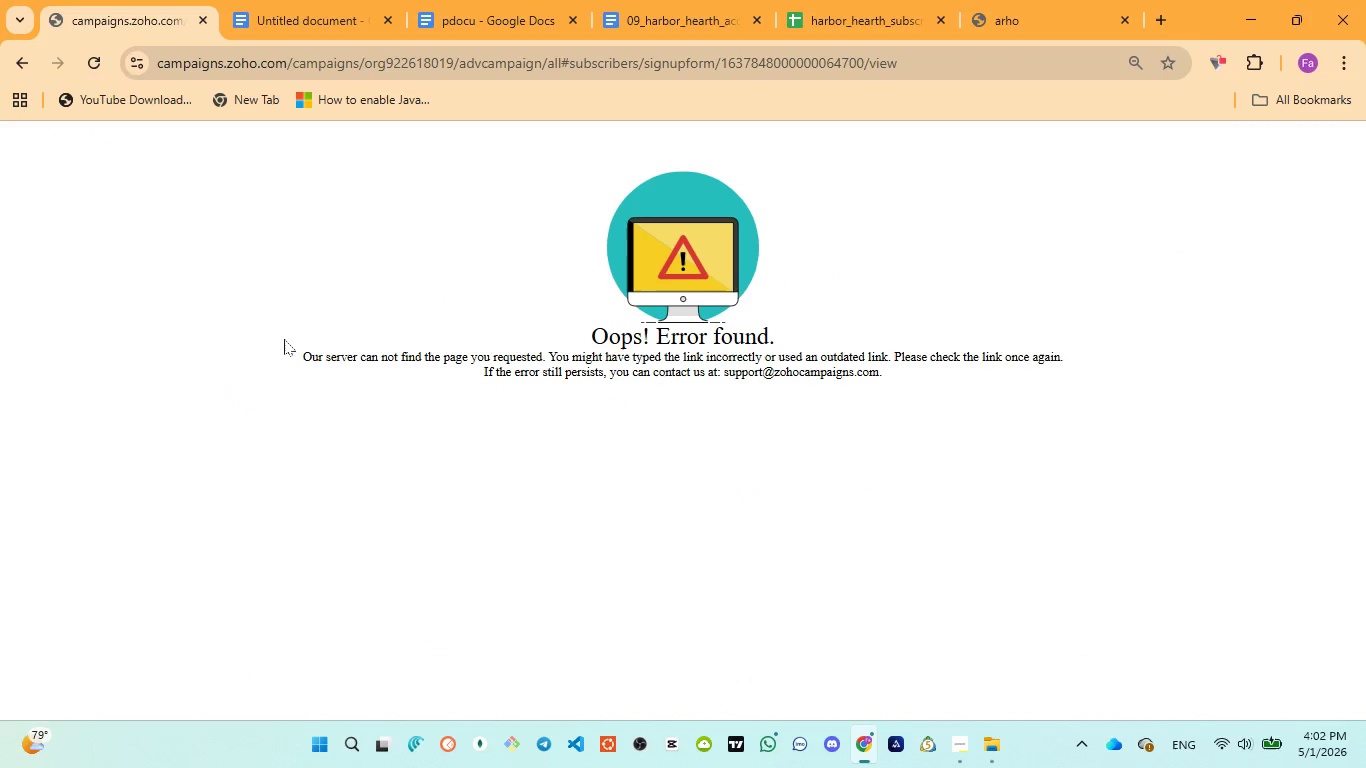 
left_click([93, 56])
 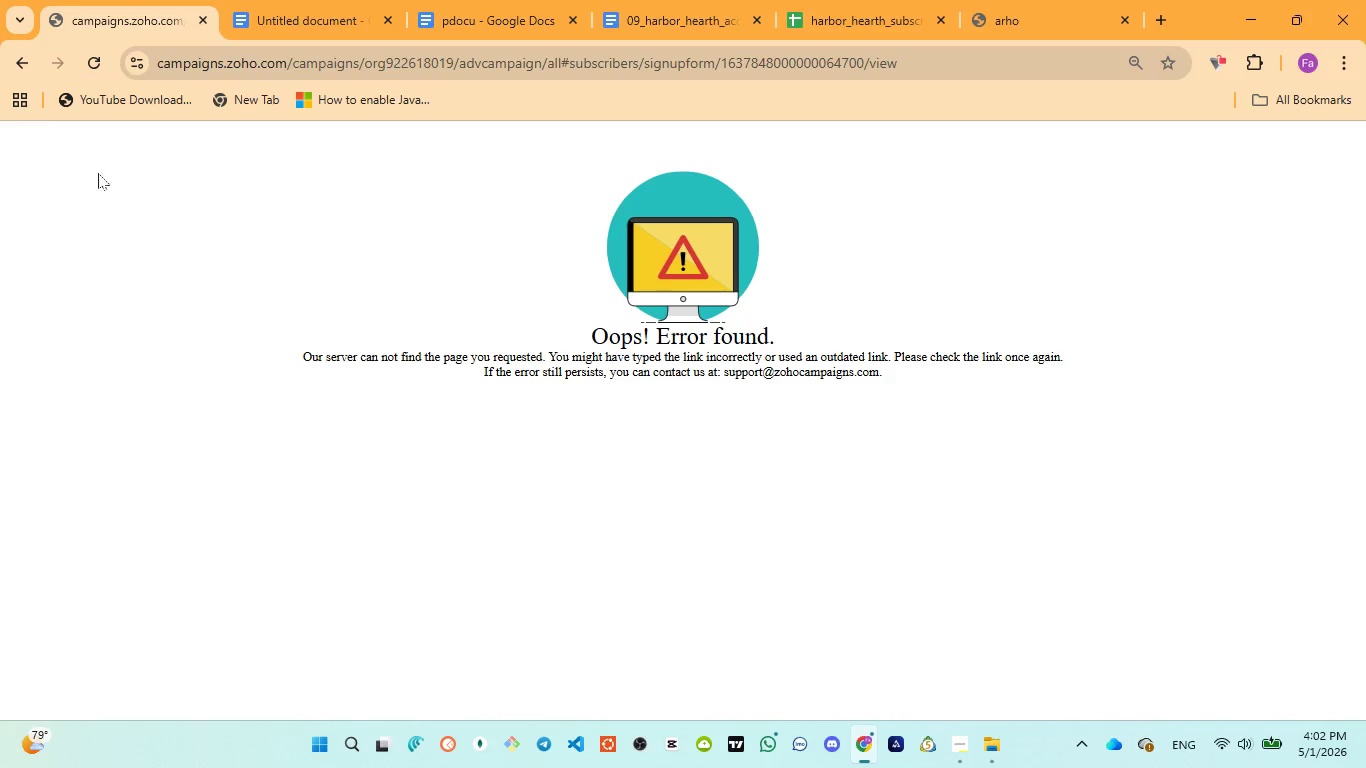 
left_click([20, 69])
 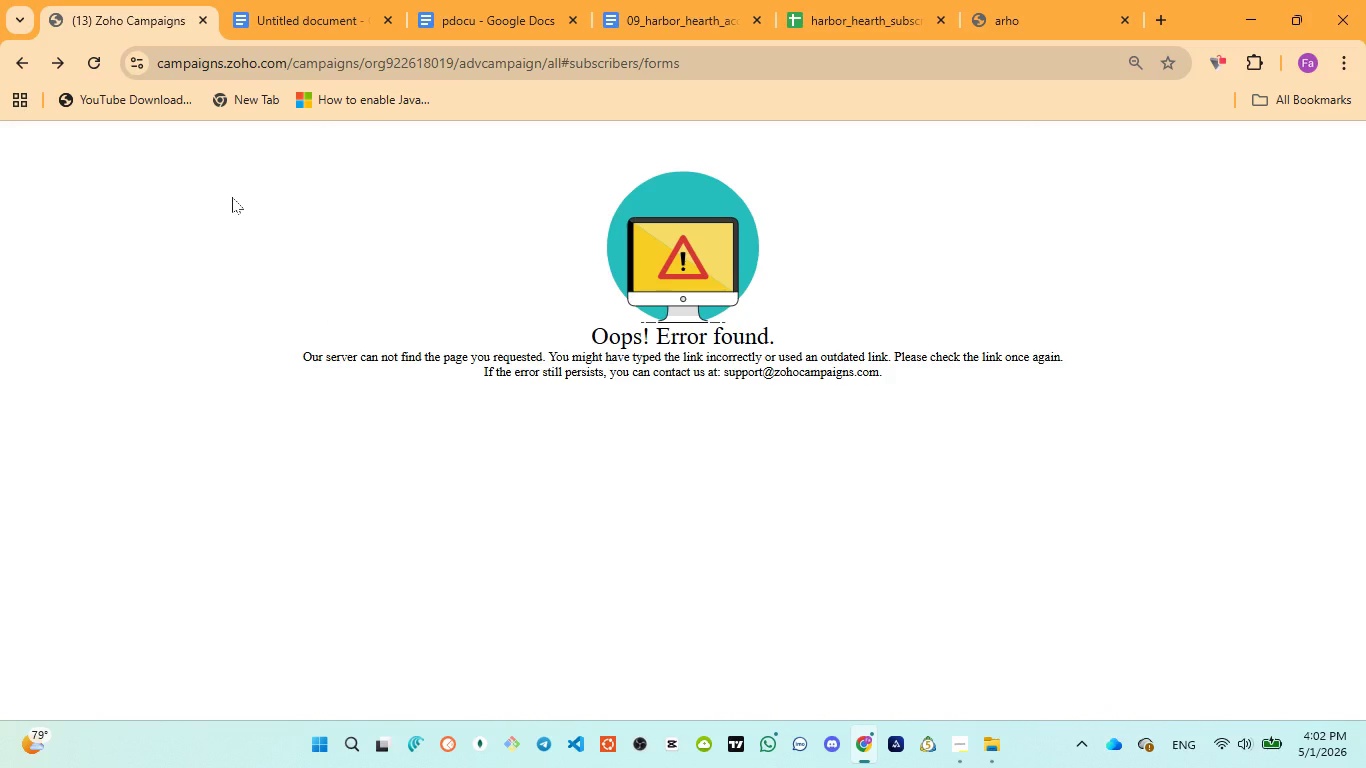 
left_click([93, 55])
 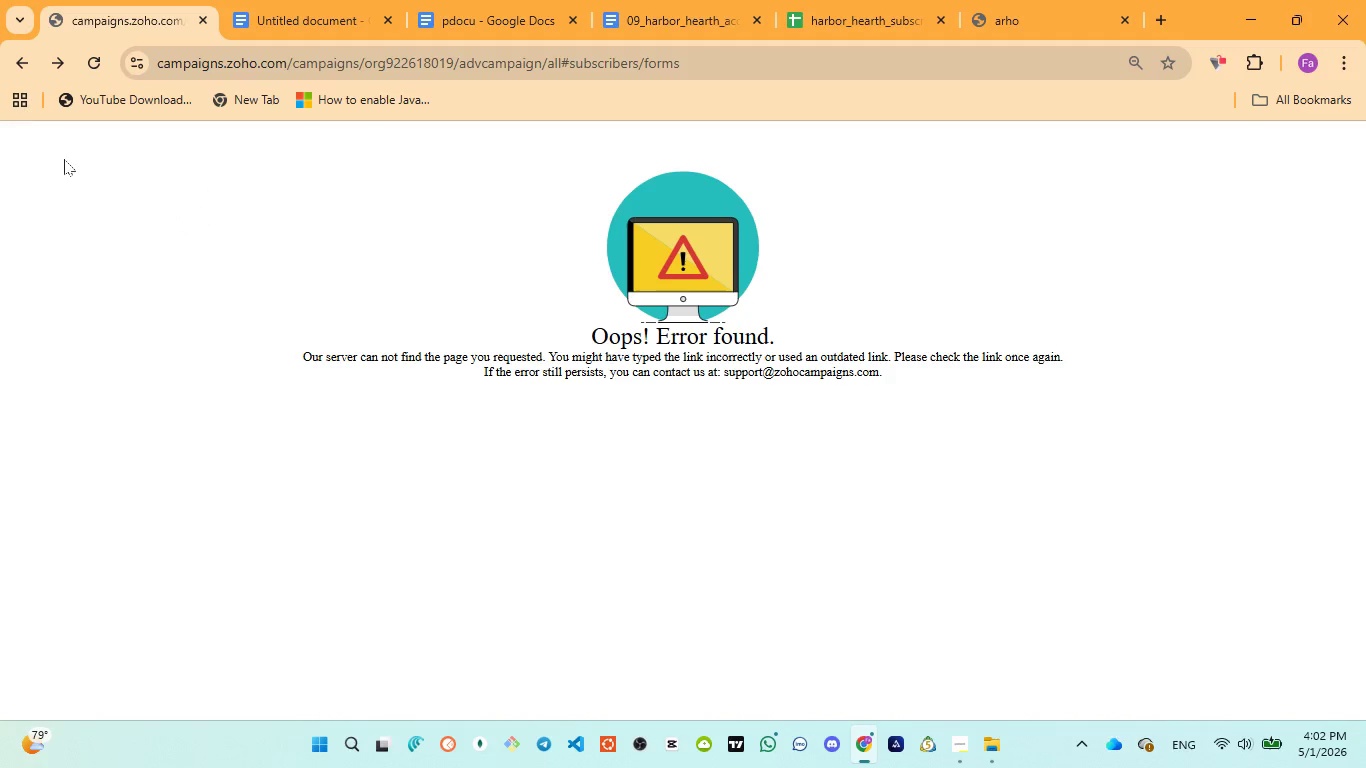 
left_click([14, 70])
 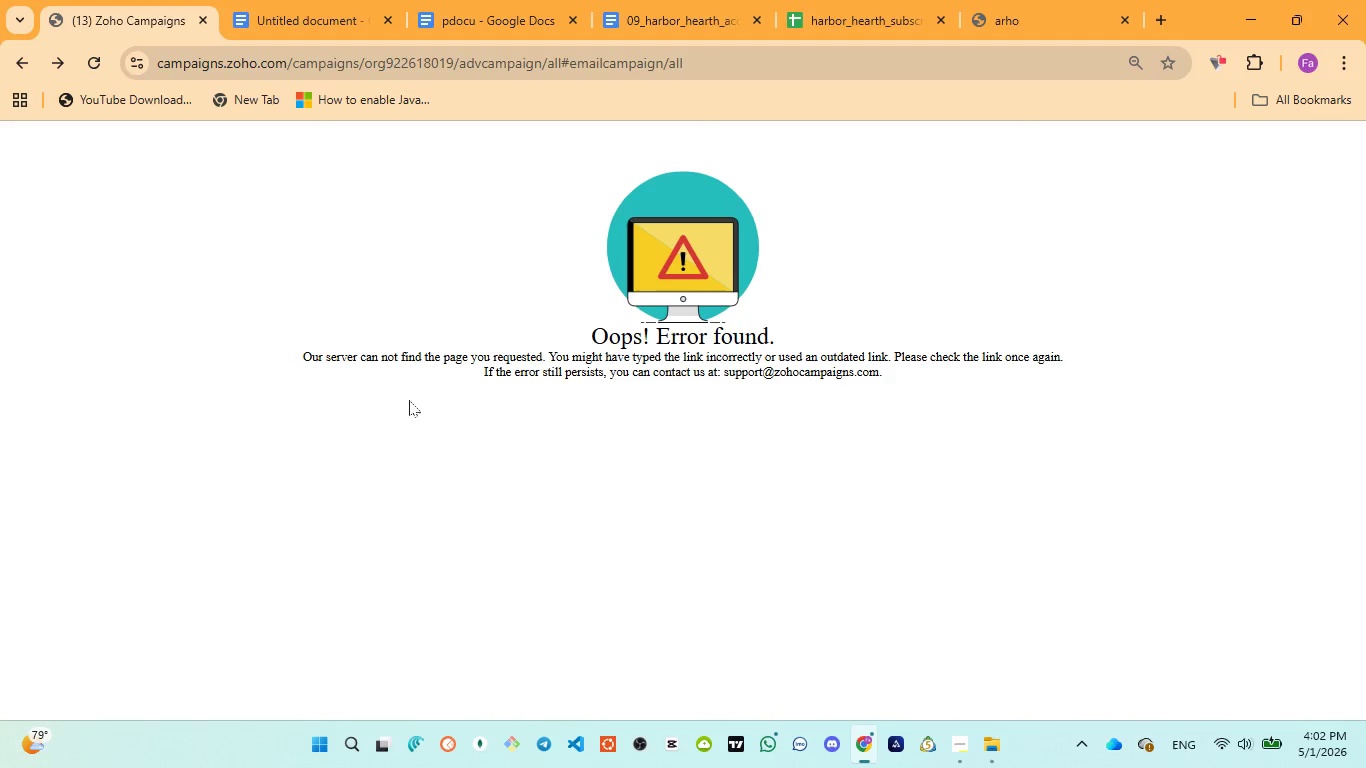 
left_click([97, 58])
 